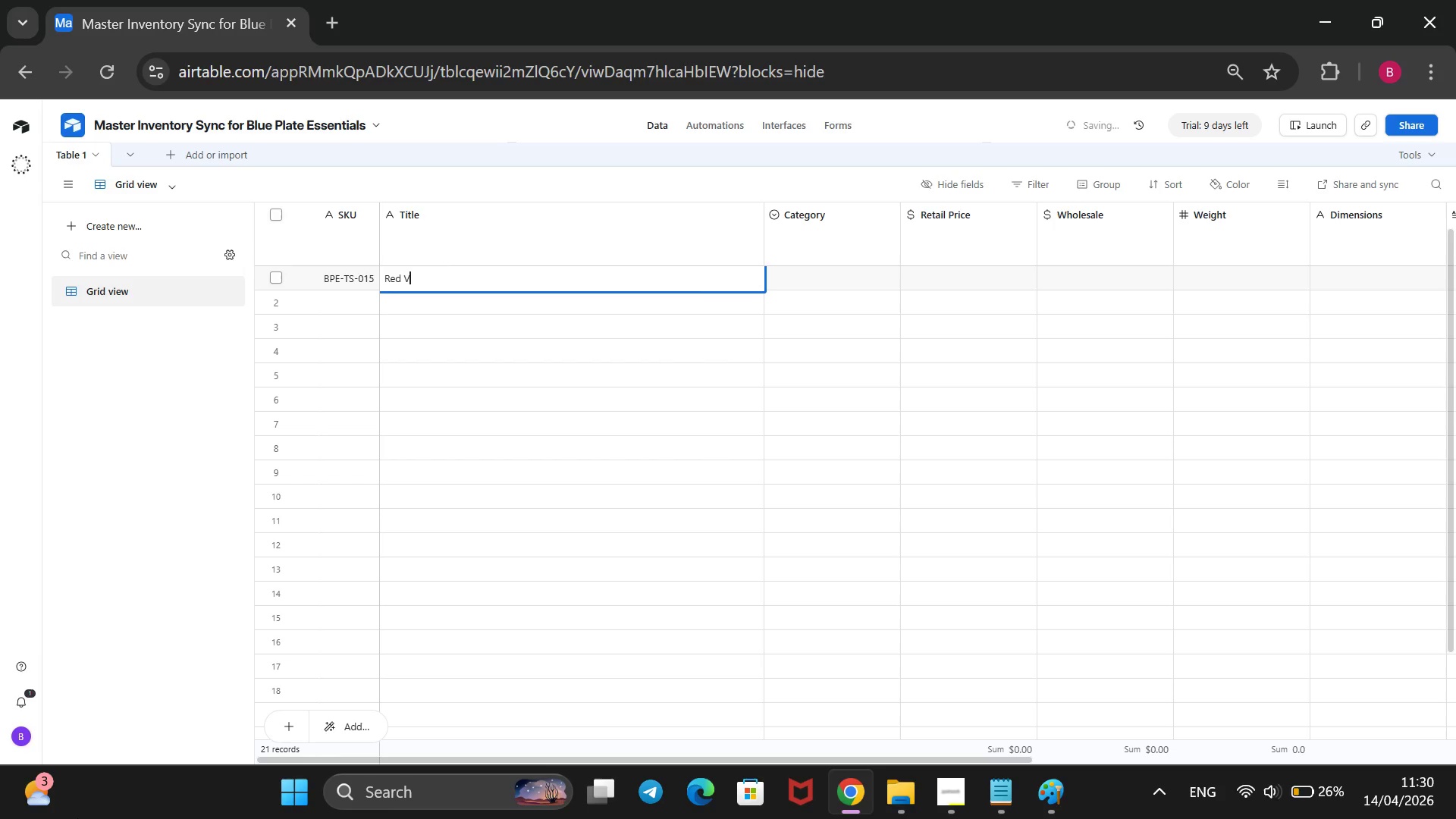 
type(ny)
 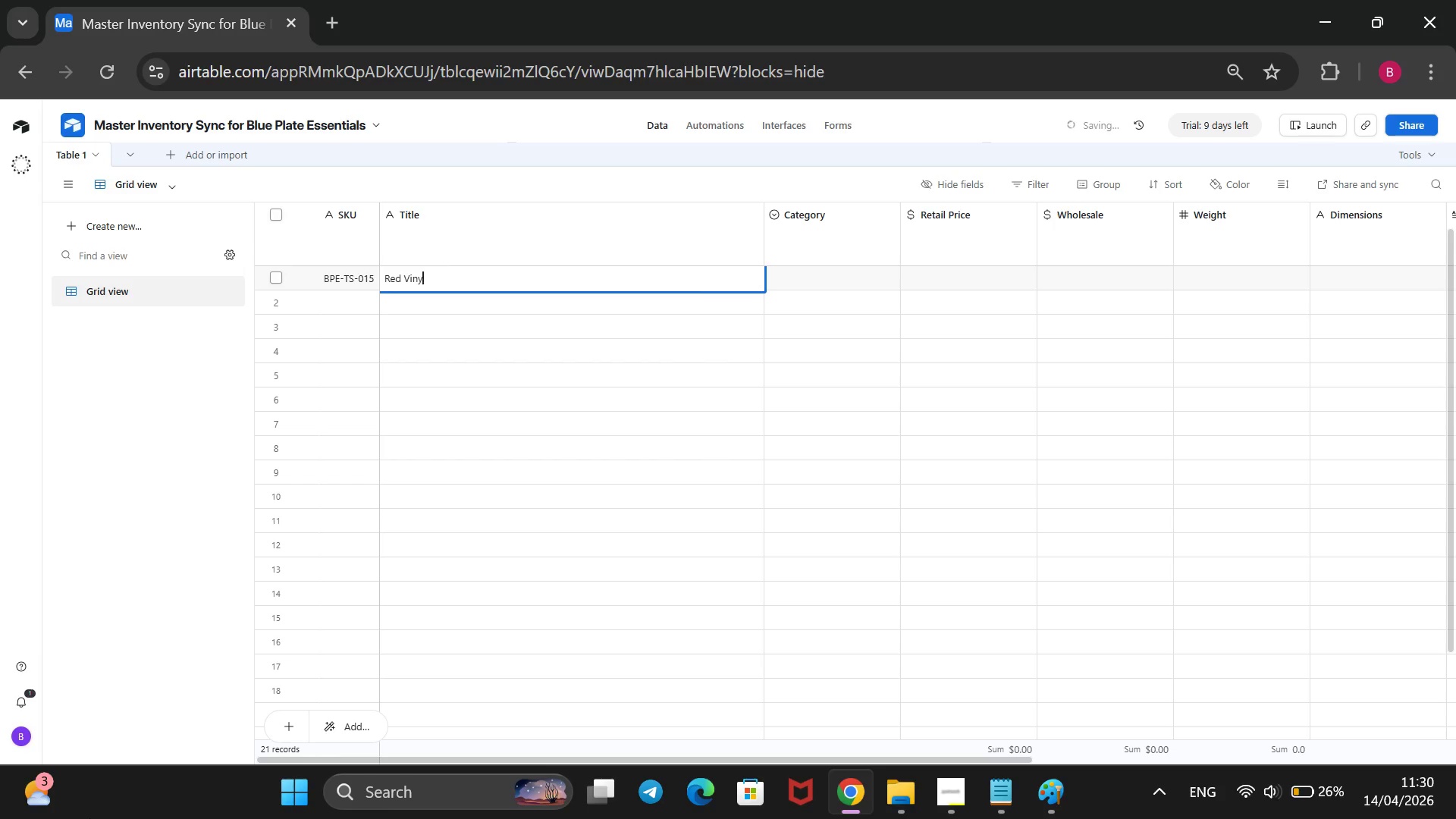 
type(l Swivel Stool)
 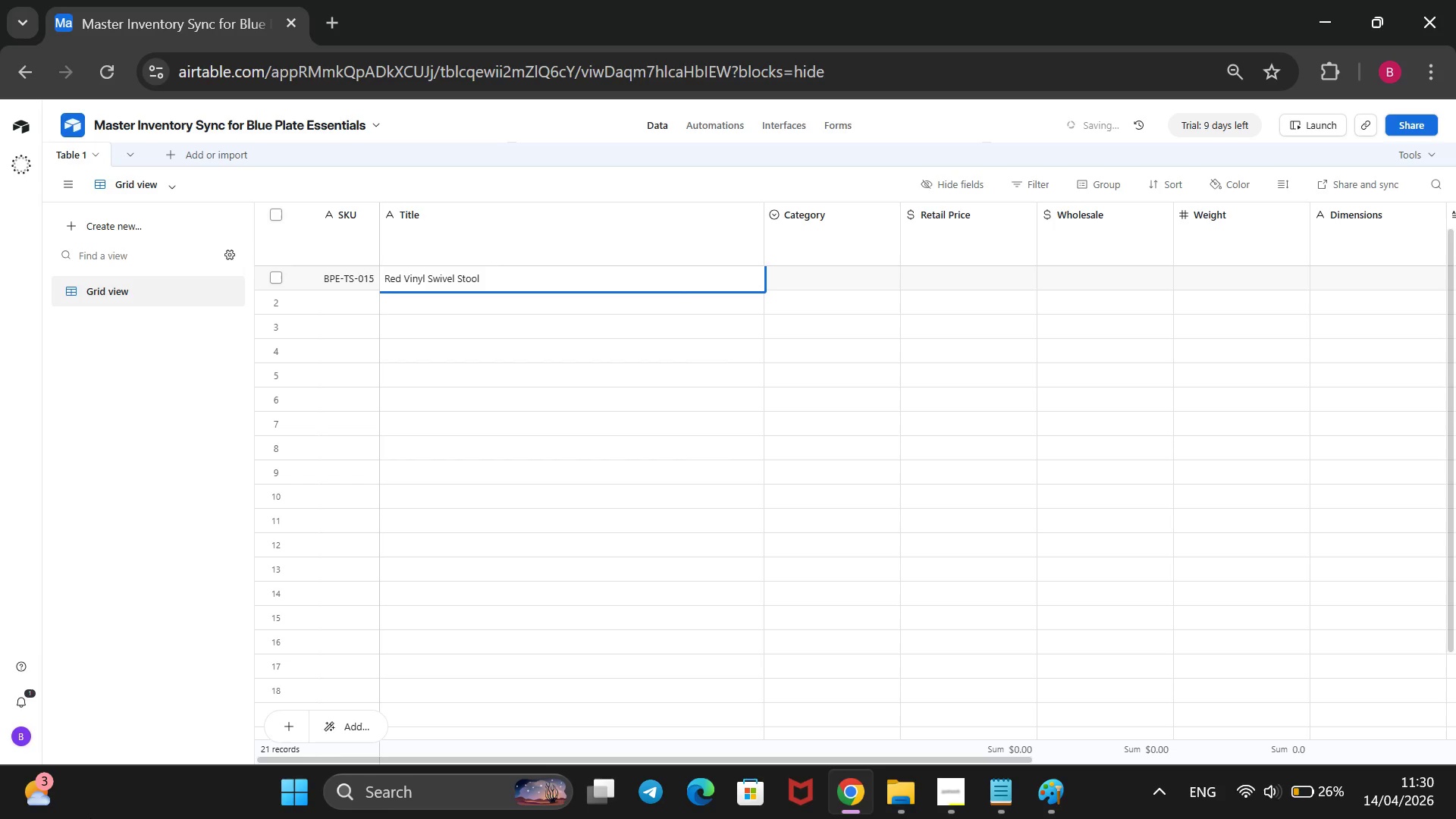 
key(ArrowDown)
 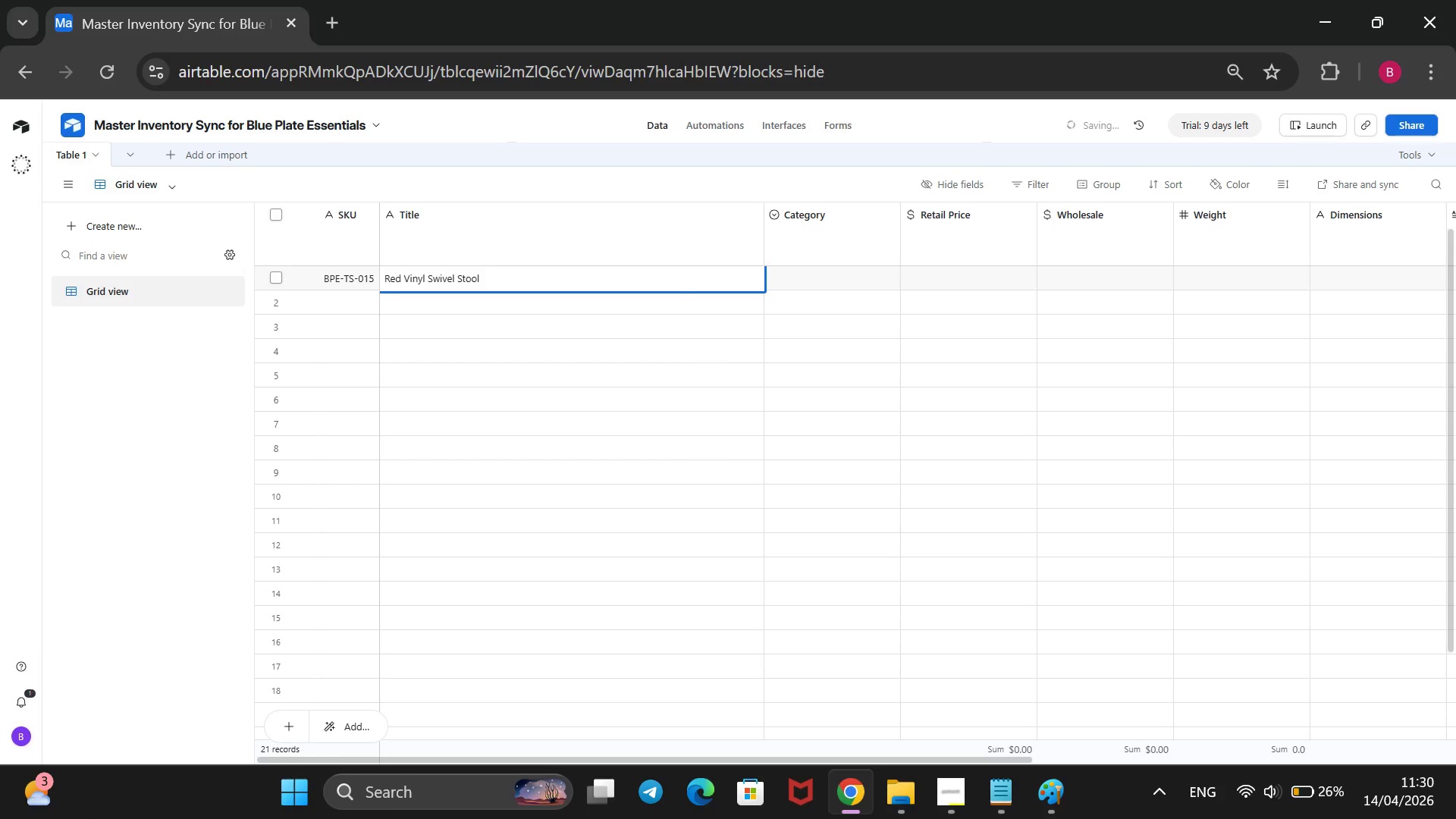 
key(ArrowRight)
 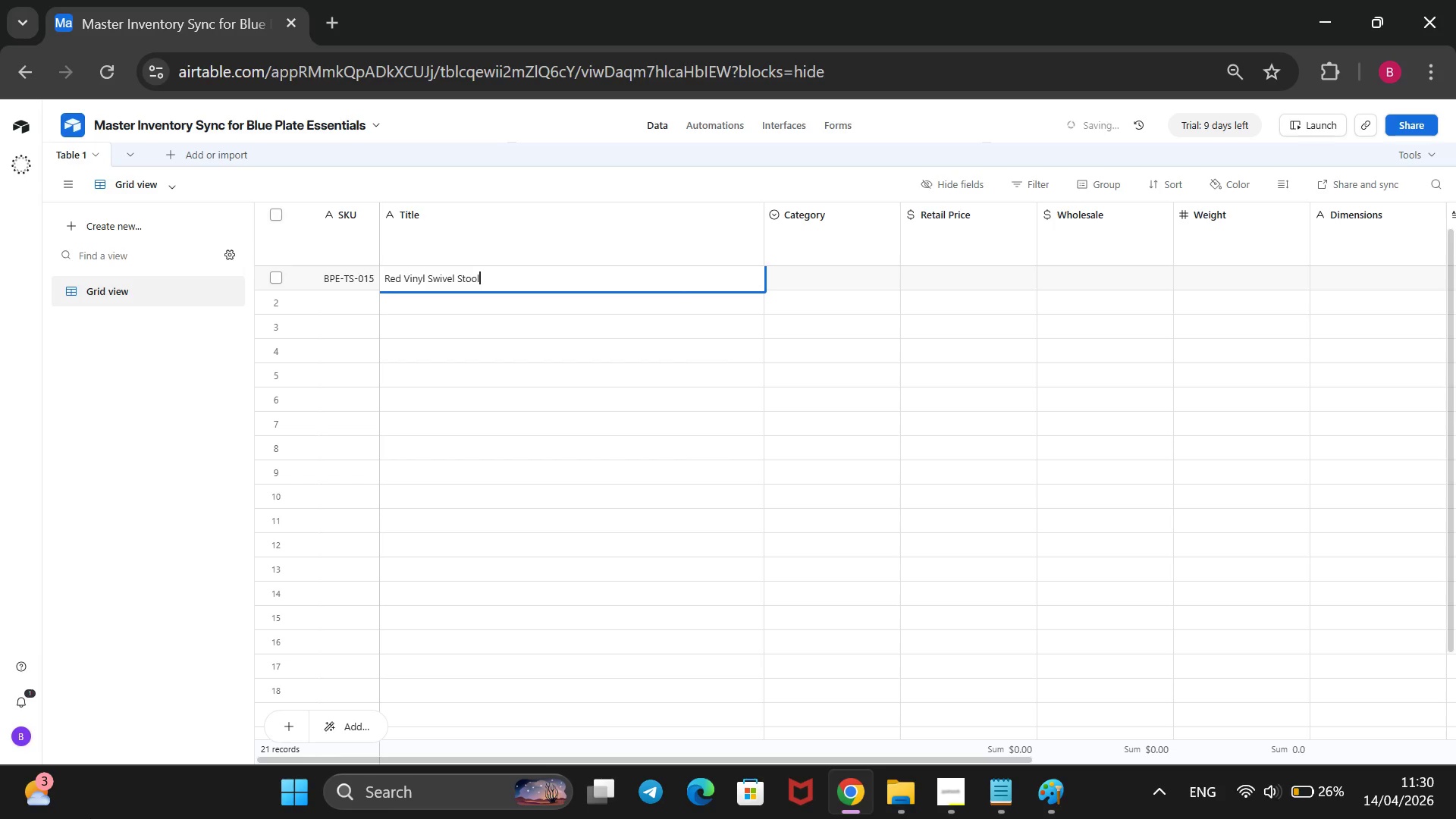 
key(ArrowRight)
 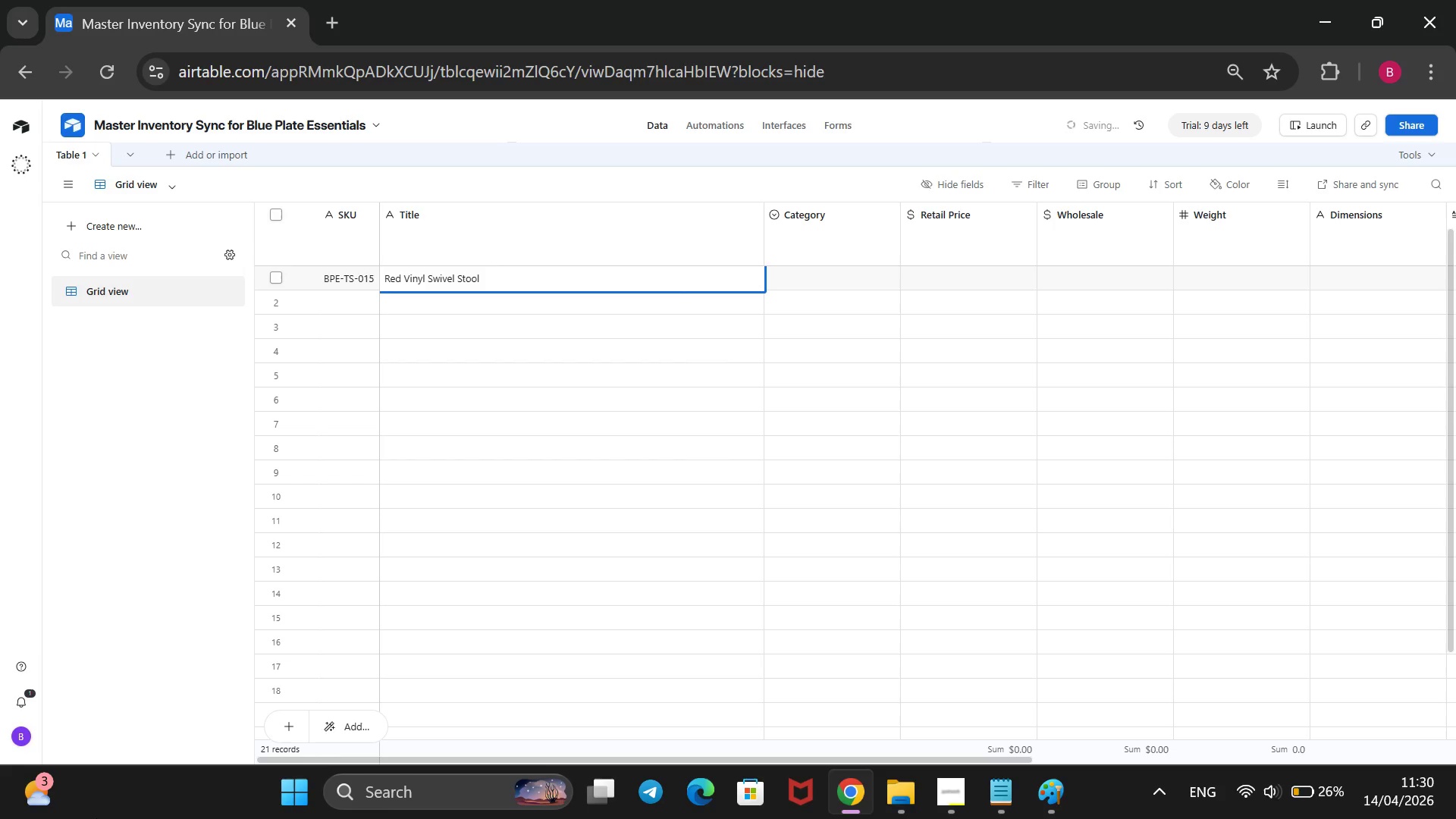 
key(ArrowRight)
 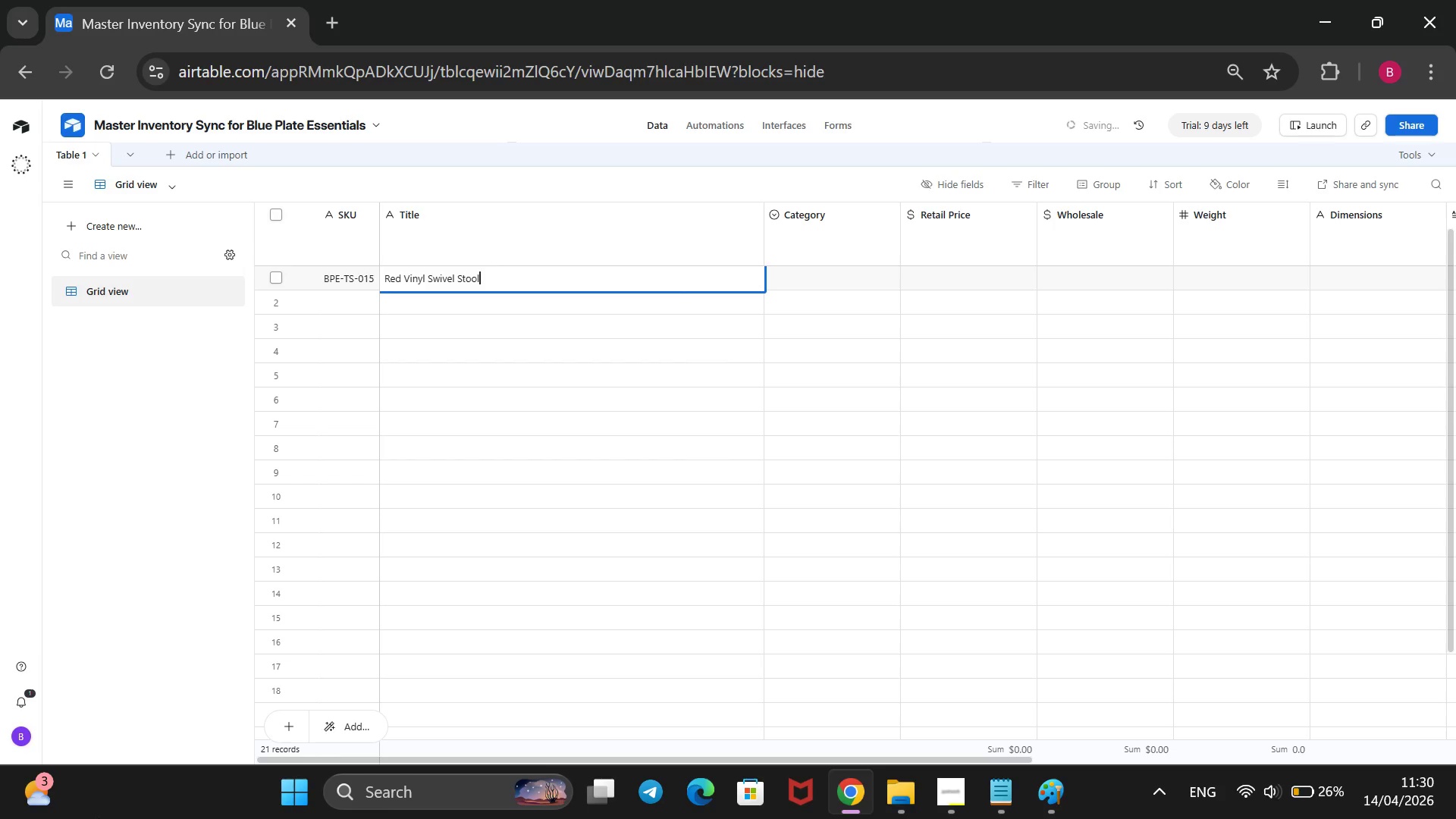 
key(ArrowRight)
 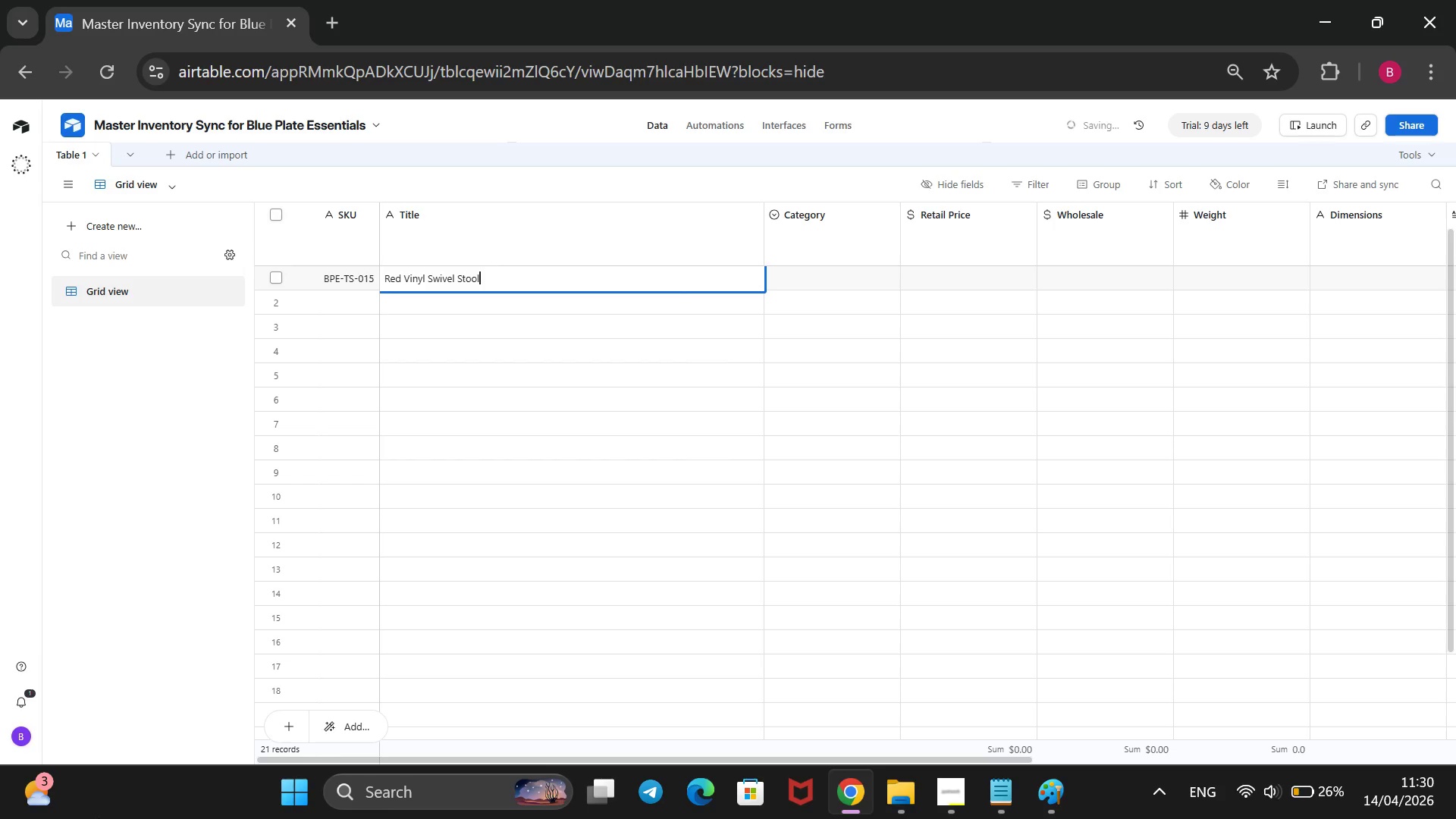 
key(ArrowRight)
 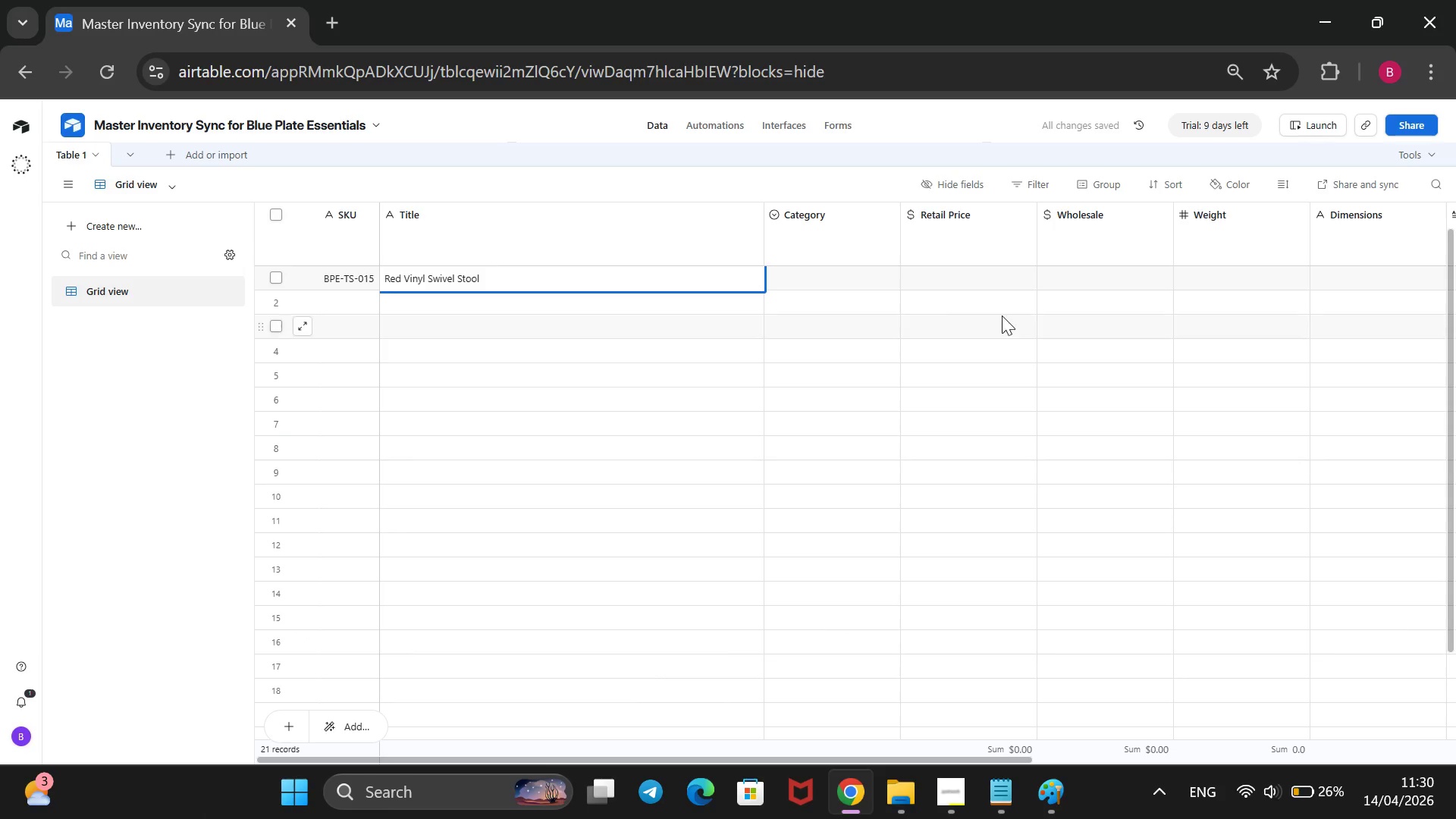 
left_click([843, 279])
 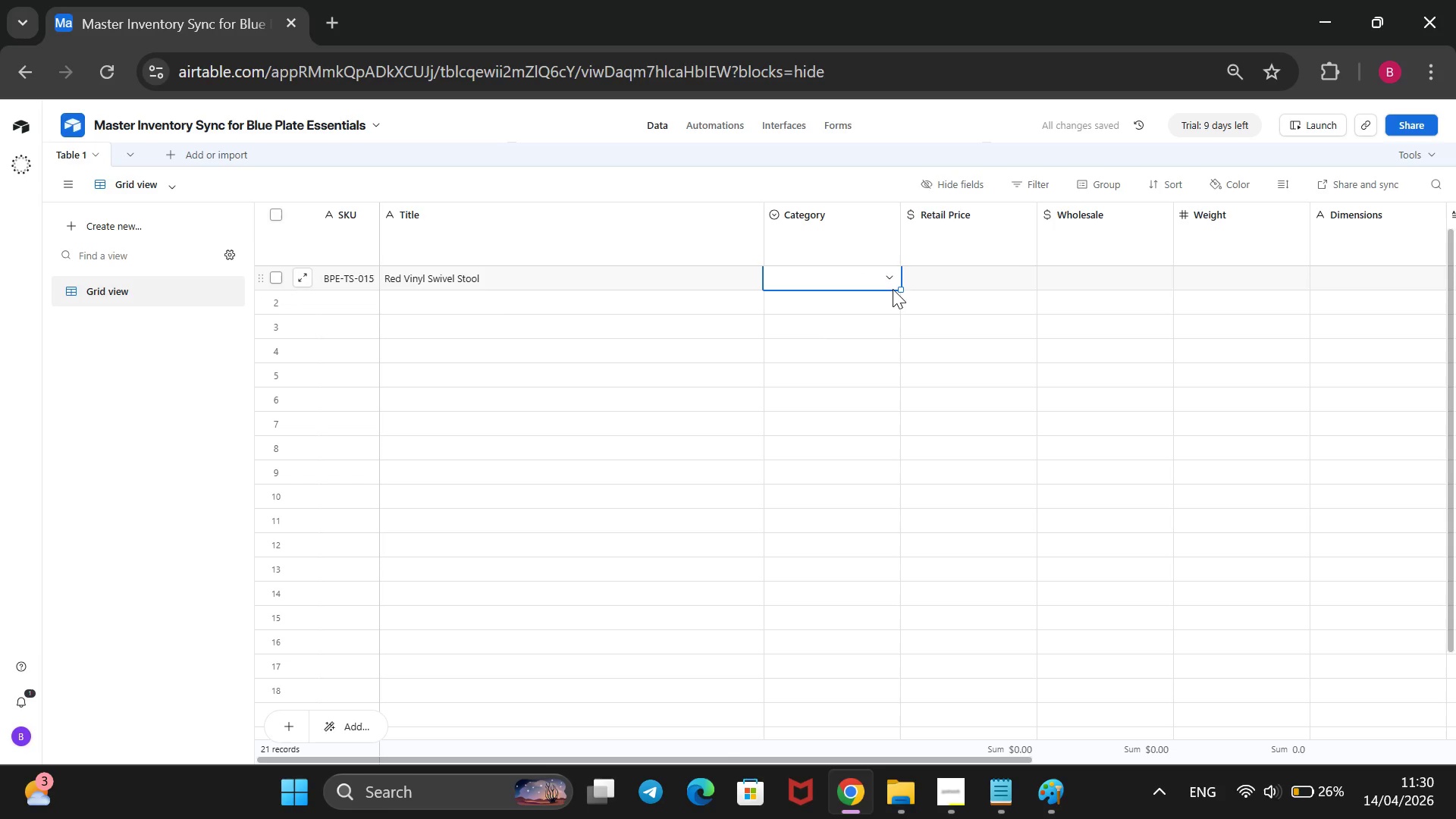 
left_click([884, 279])
 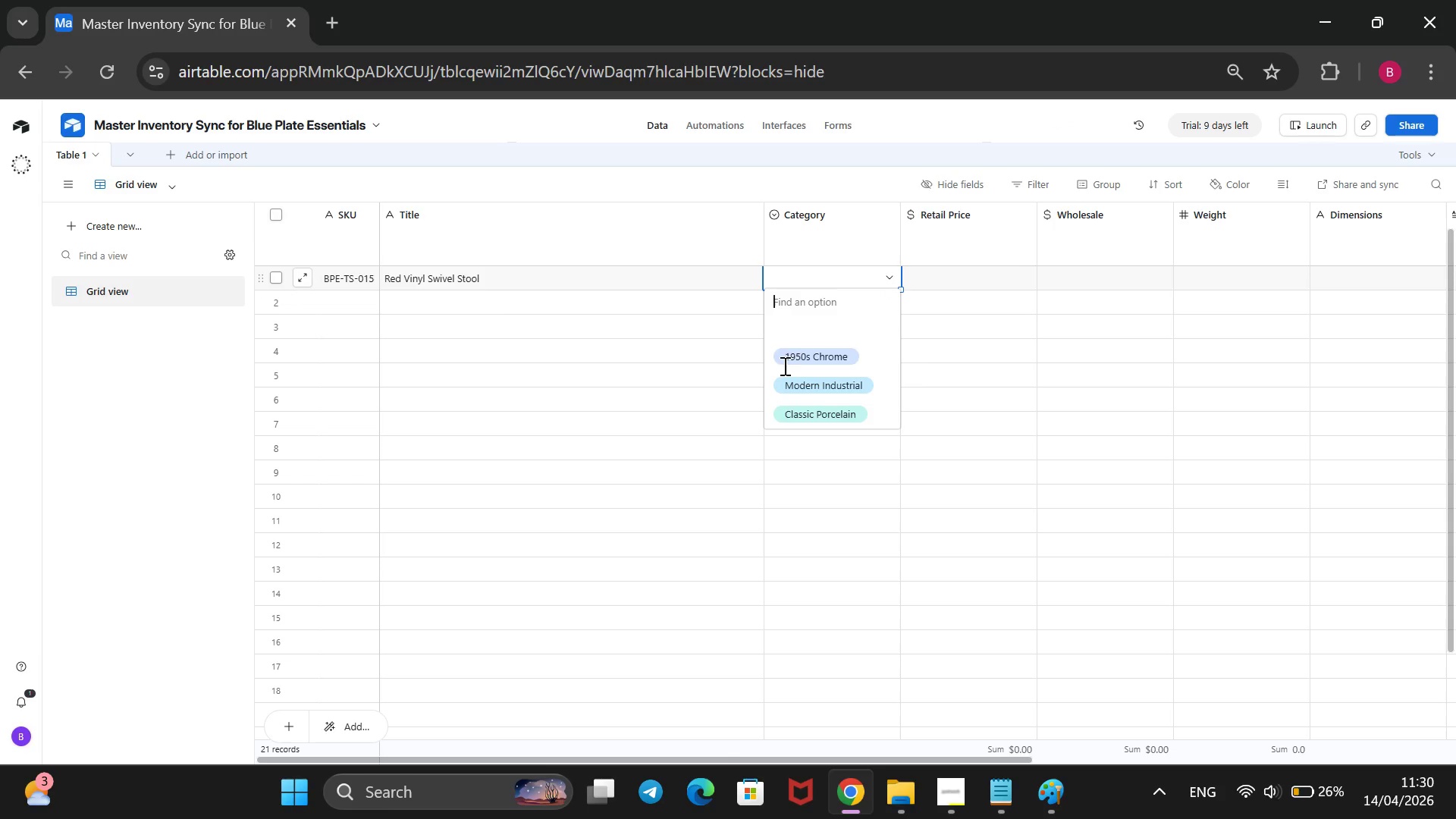 
left_click([790, 344])
 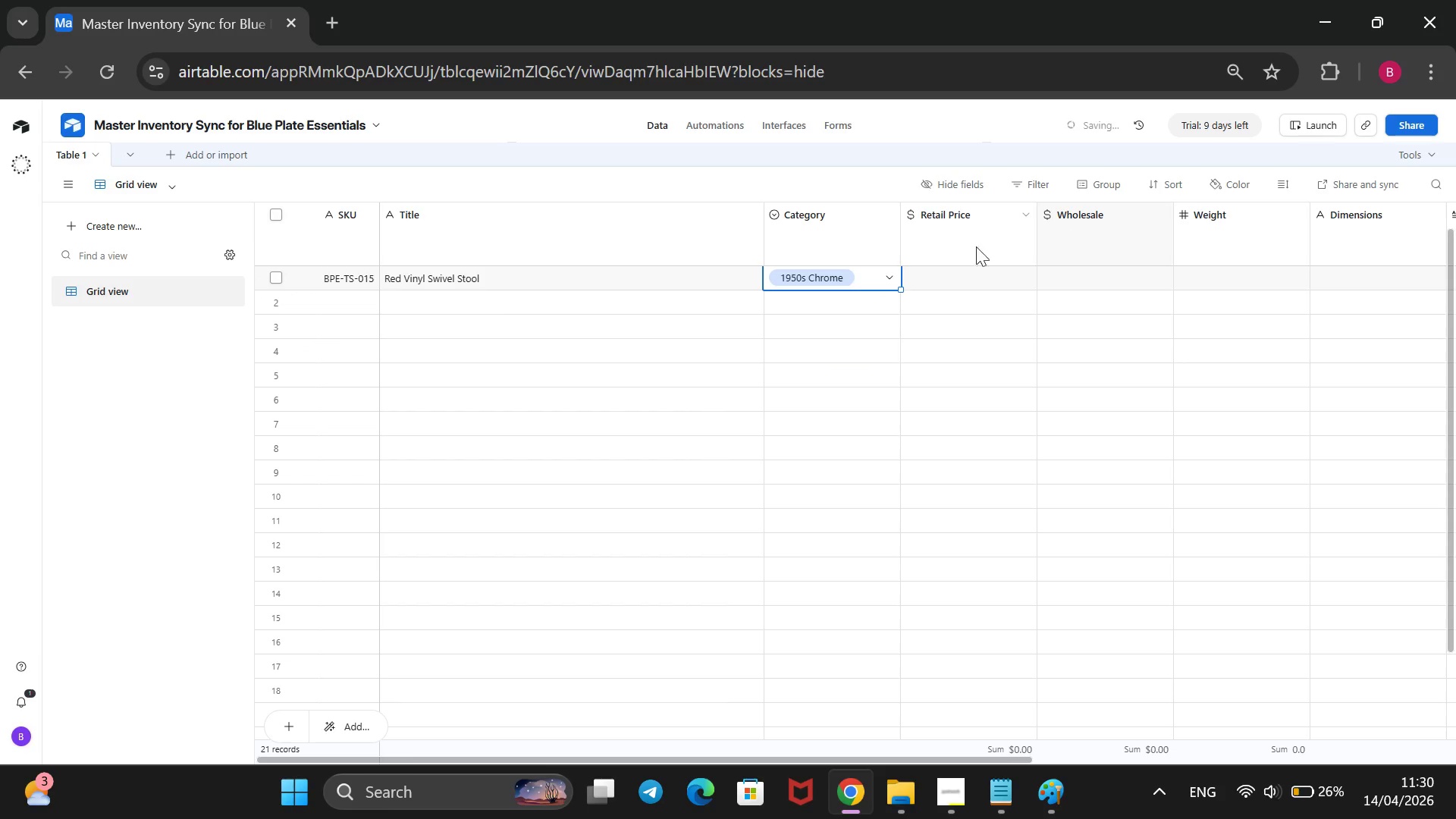 
left_click([926, 275])
 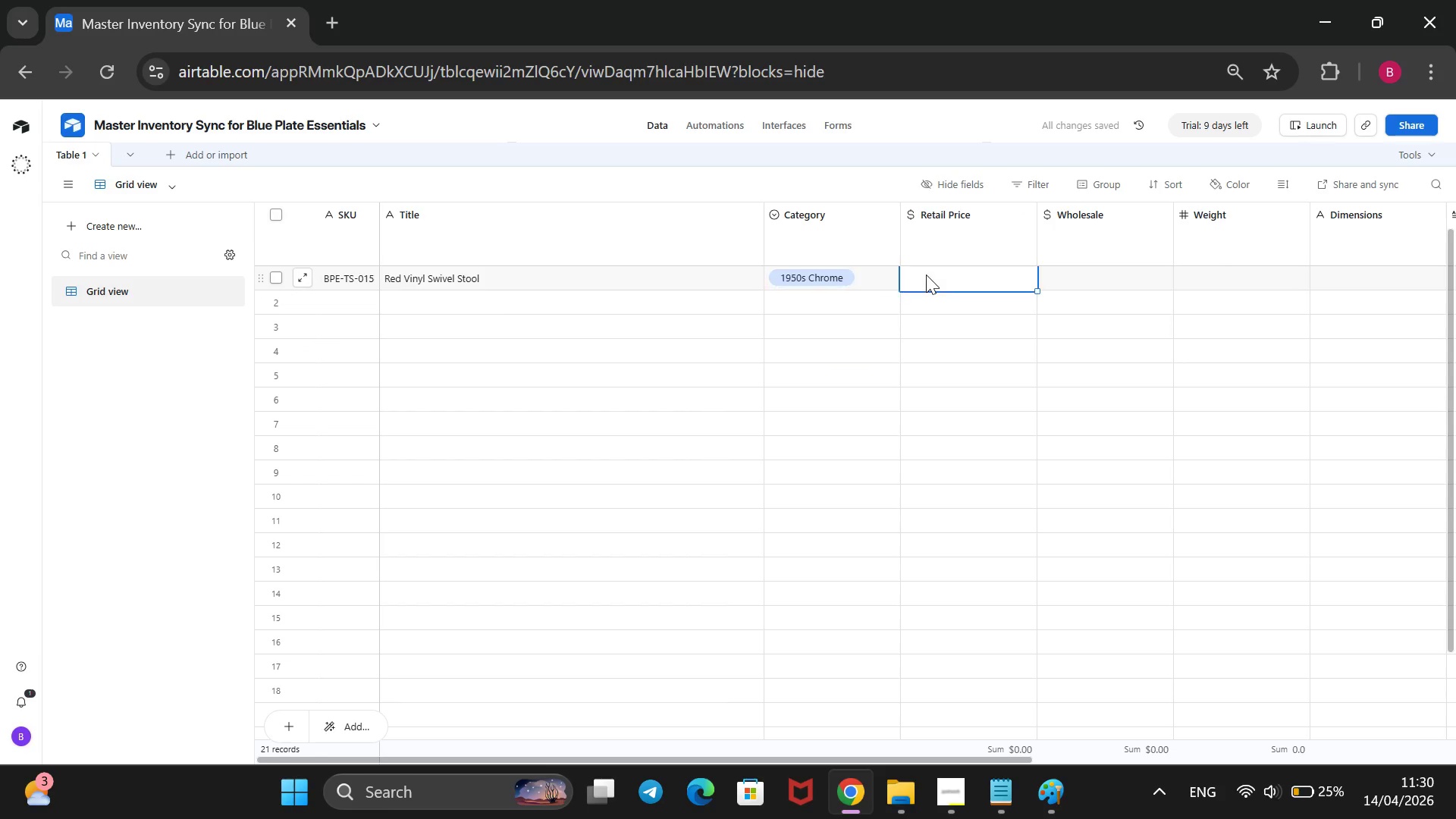 
type(145)
 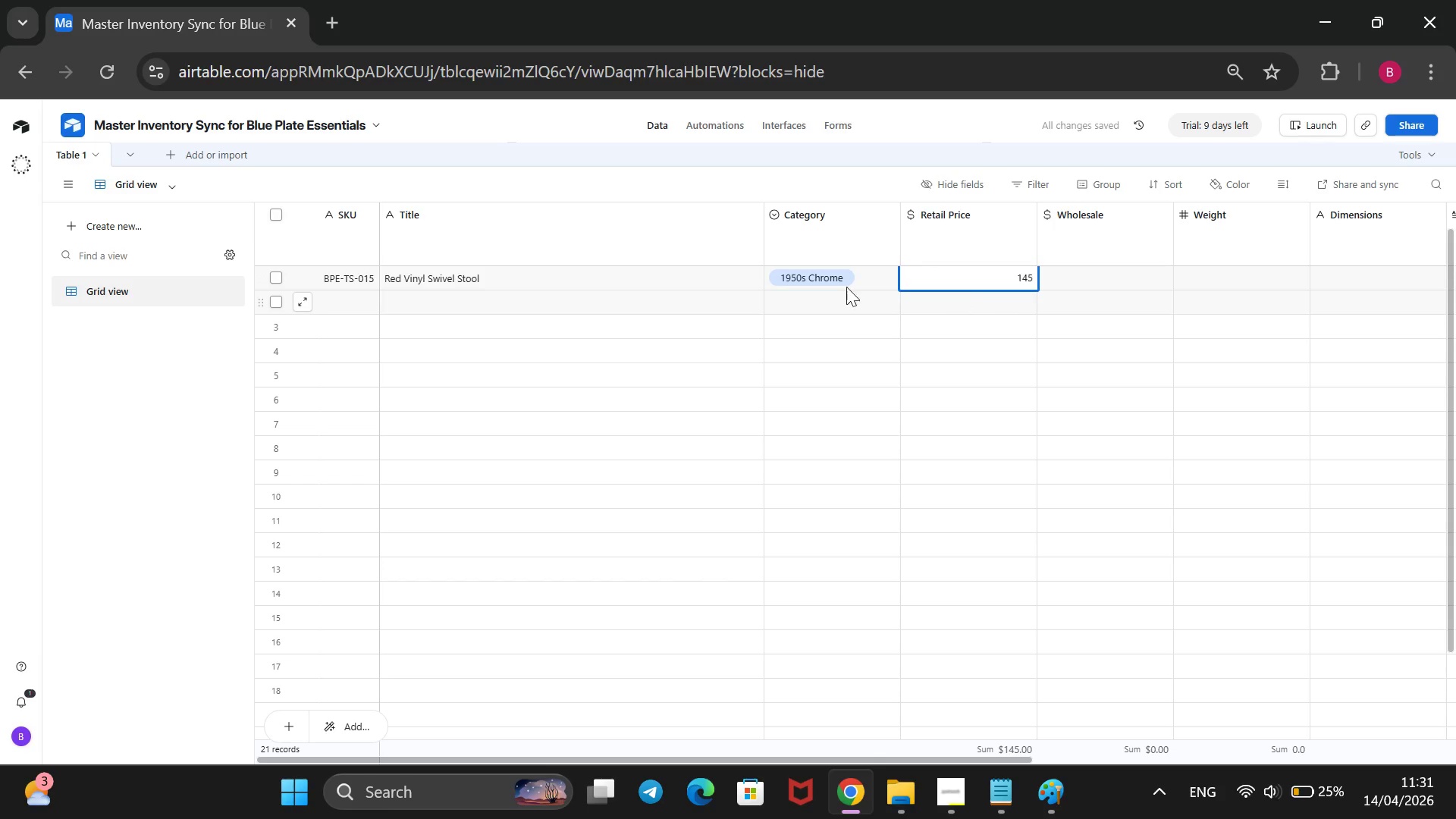 
wait(5.33)
 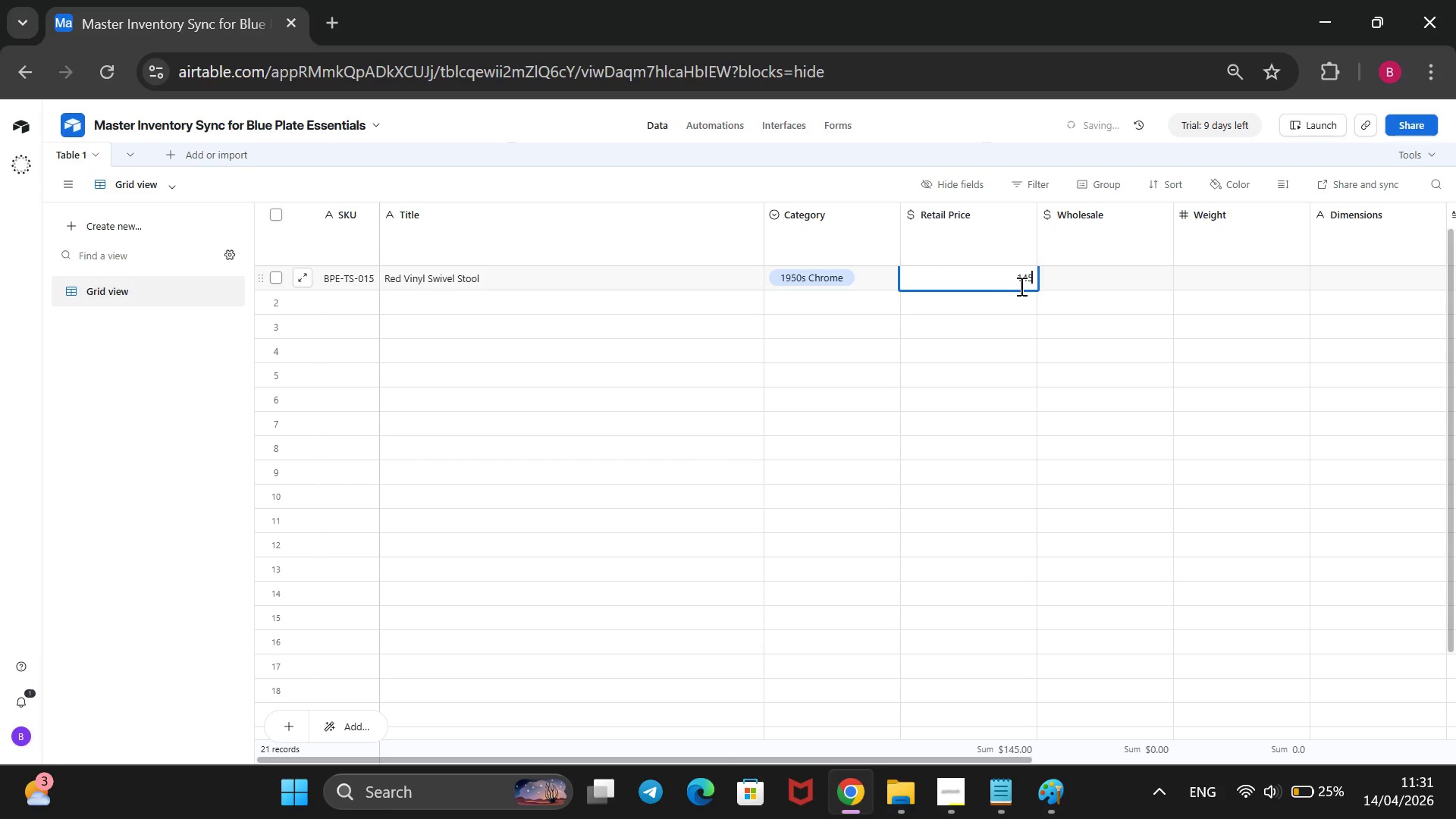 
left_click([350, 297])
 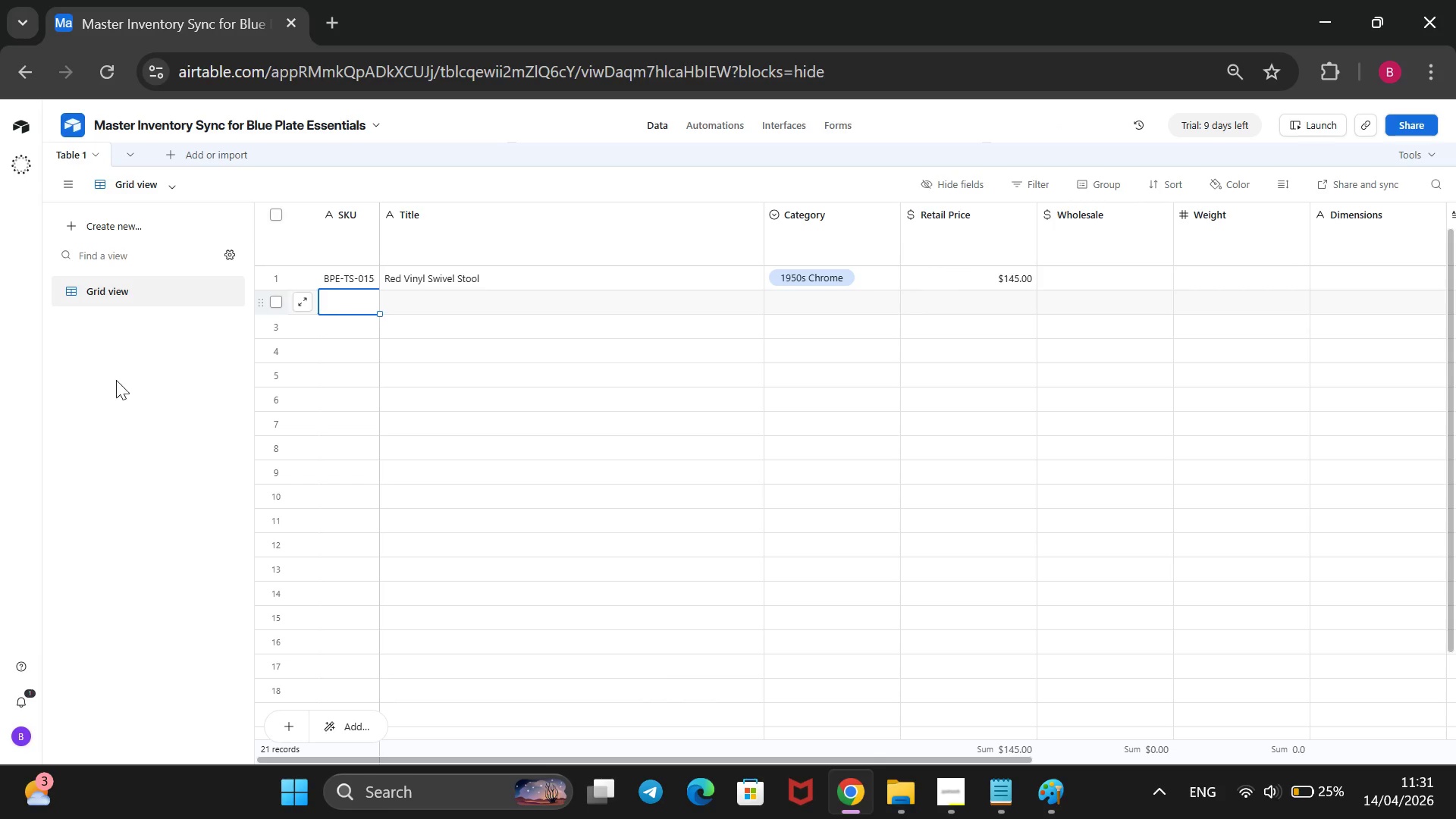 
type(BPE-CP-008)
 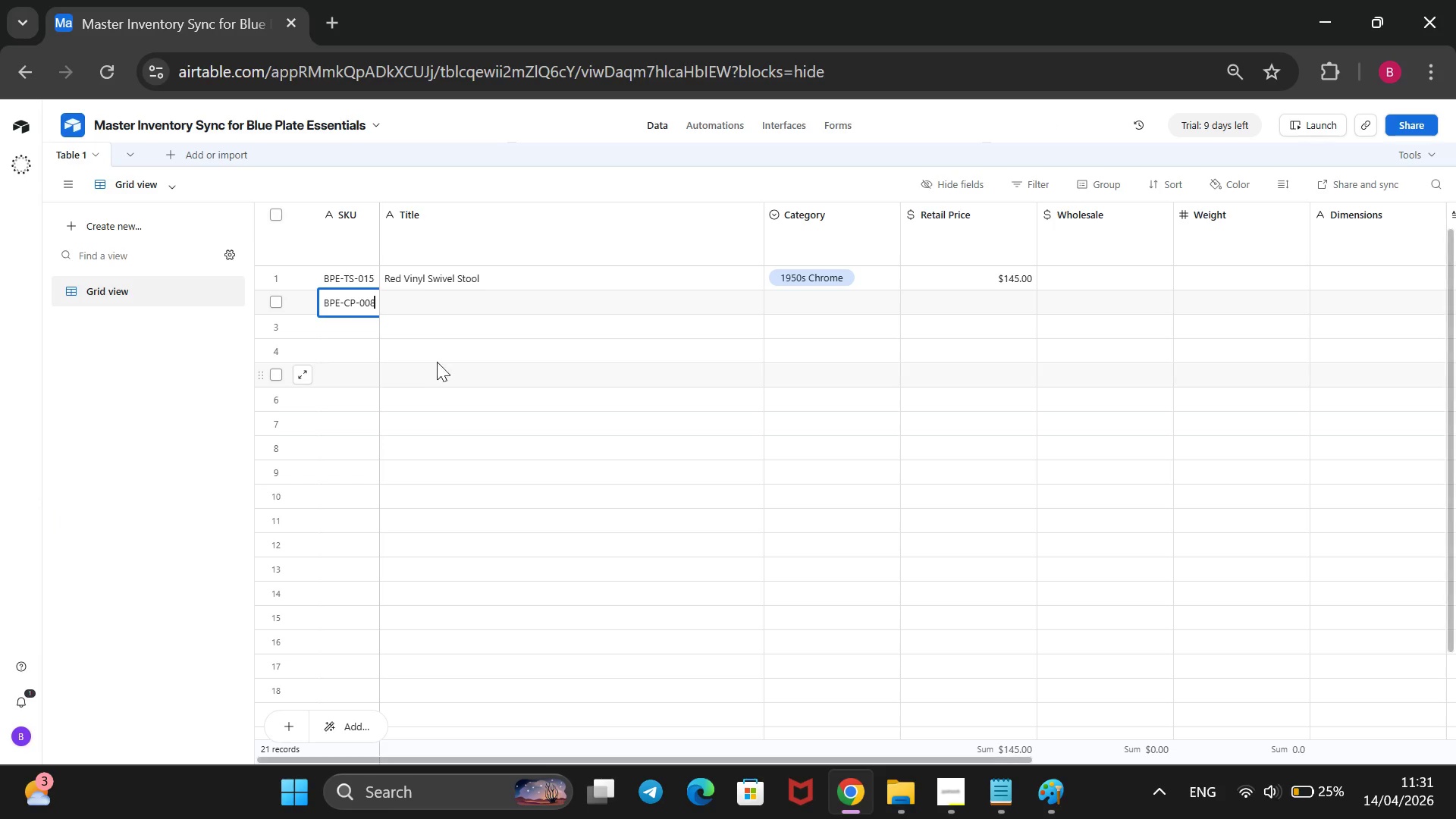 
left_click([440, 306])
 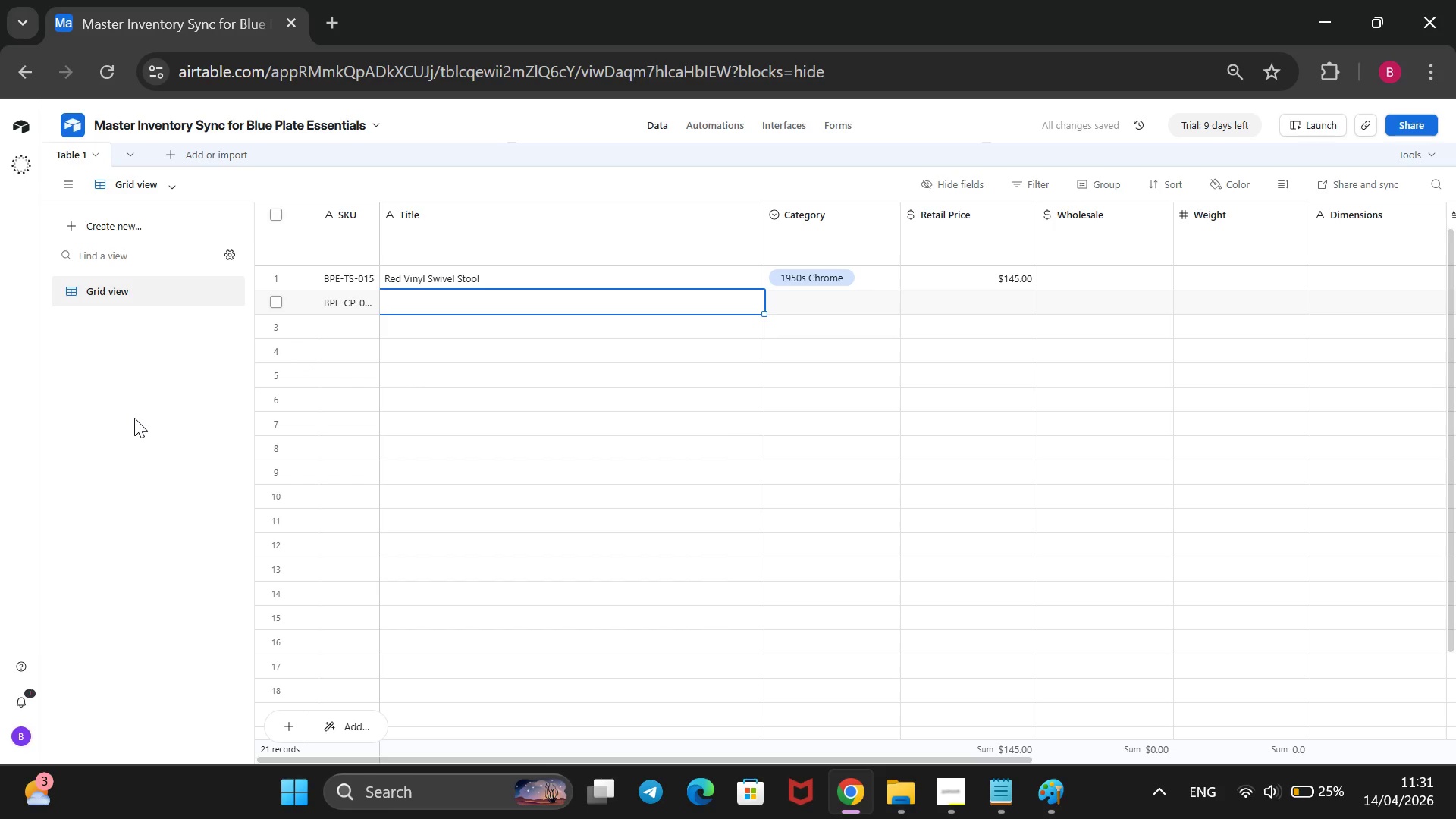 
wait(6.09)
 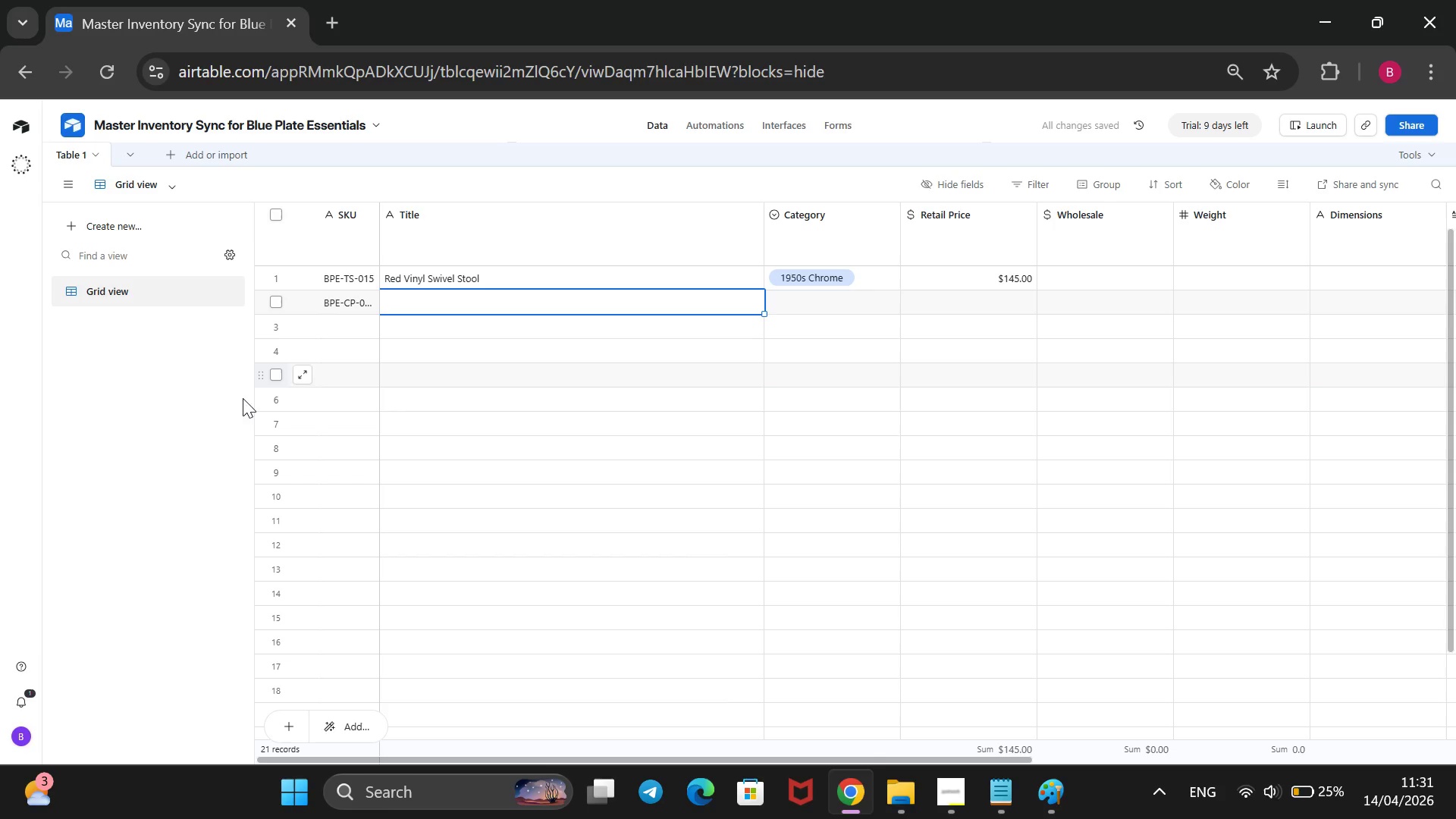 
type(Stainless Condiment Pump)
 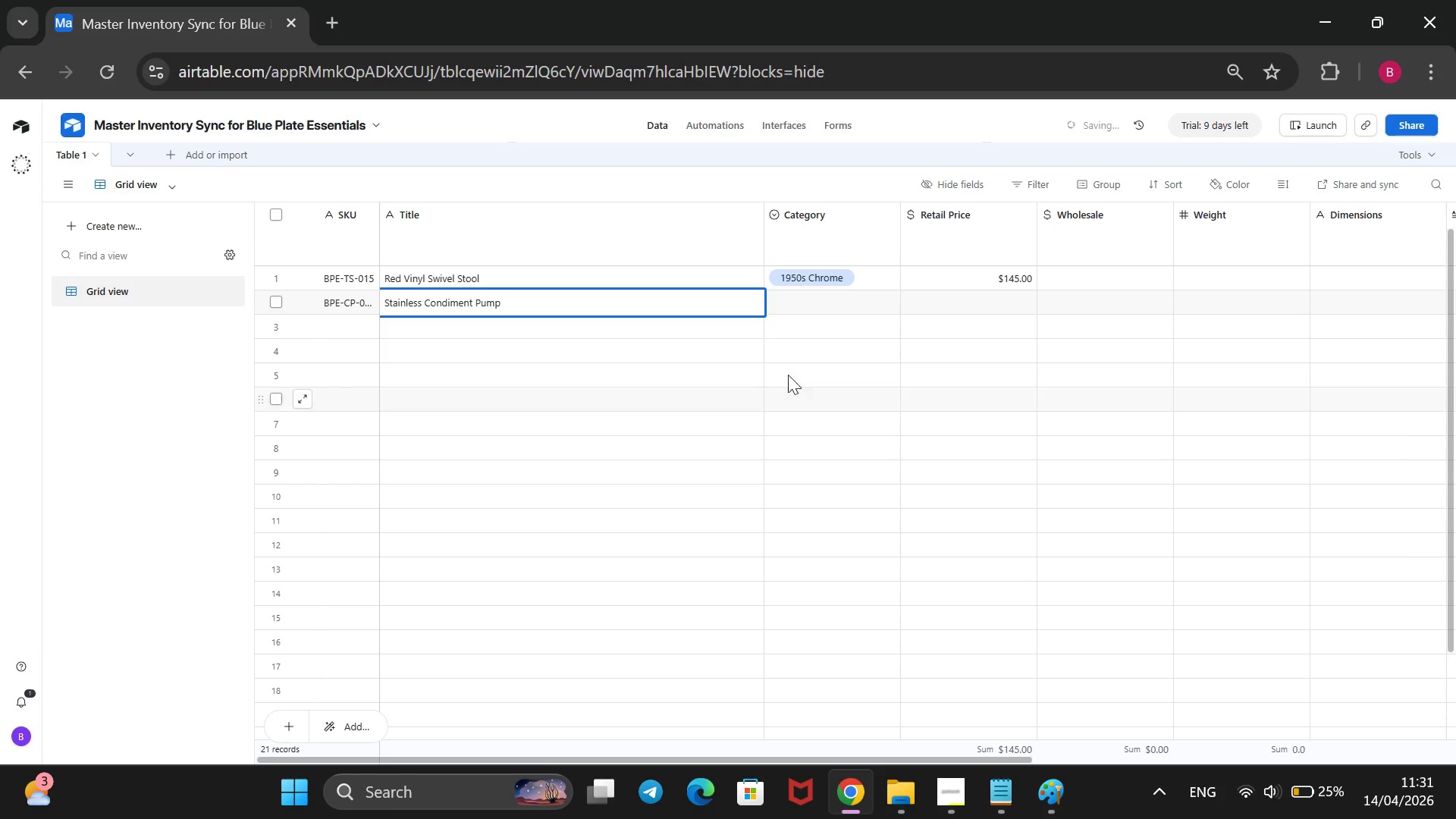 
left_click([819, 309])
 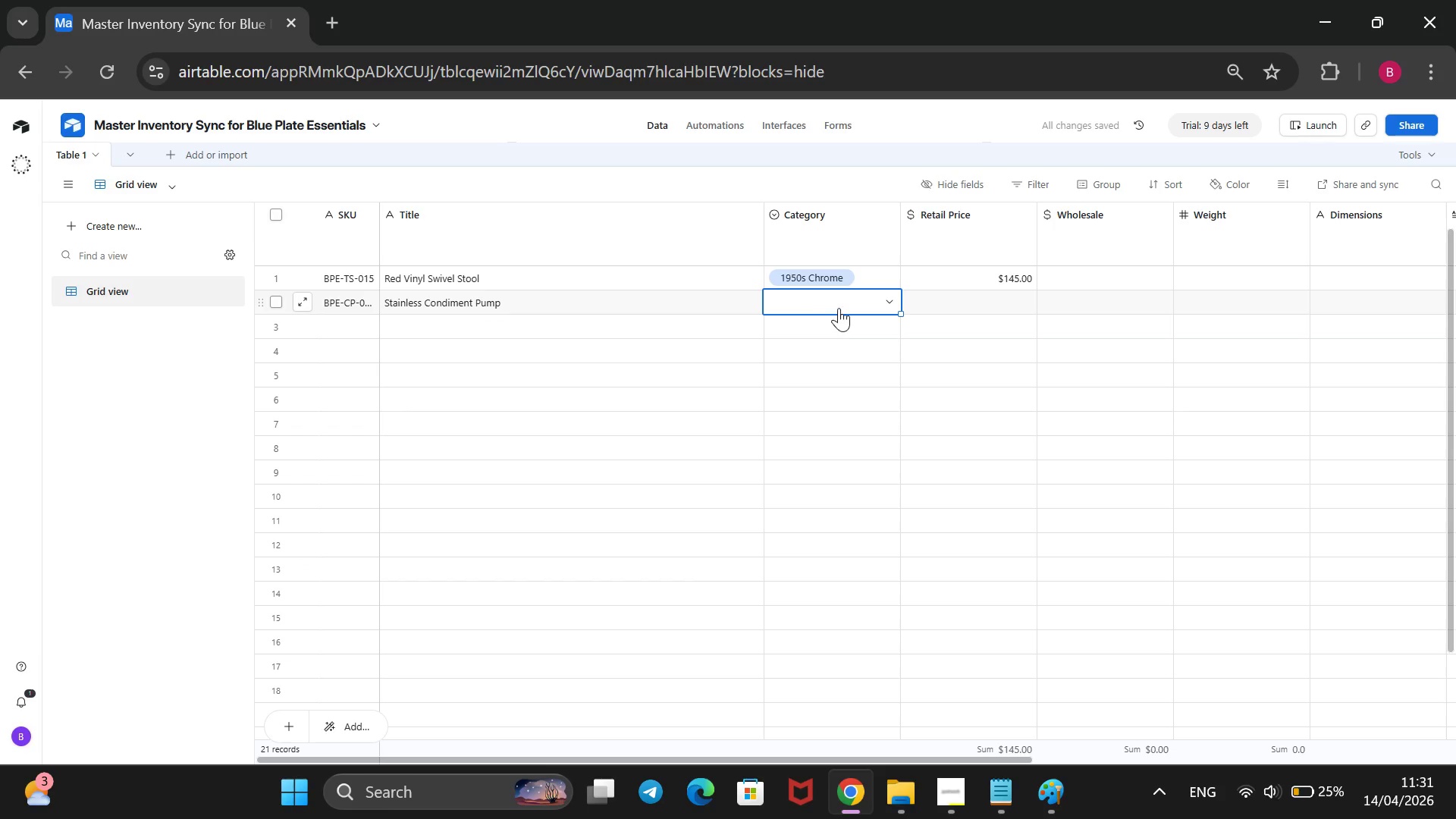 
mouse_move([867, 318])
 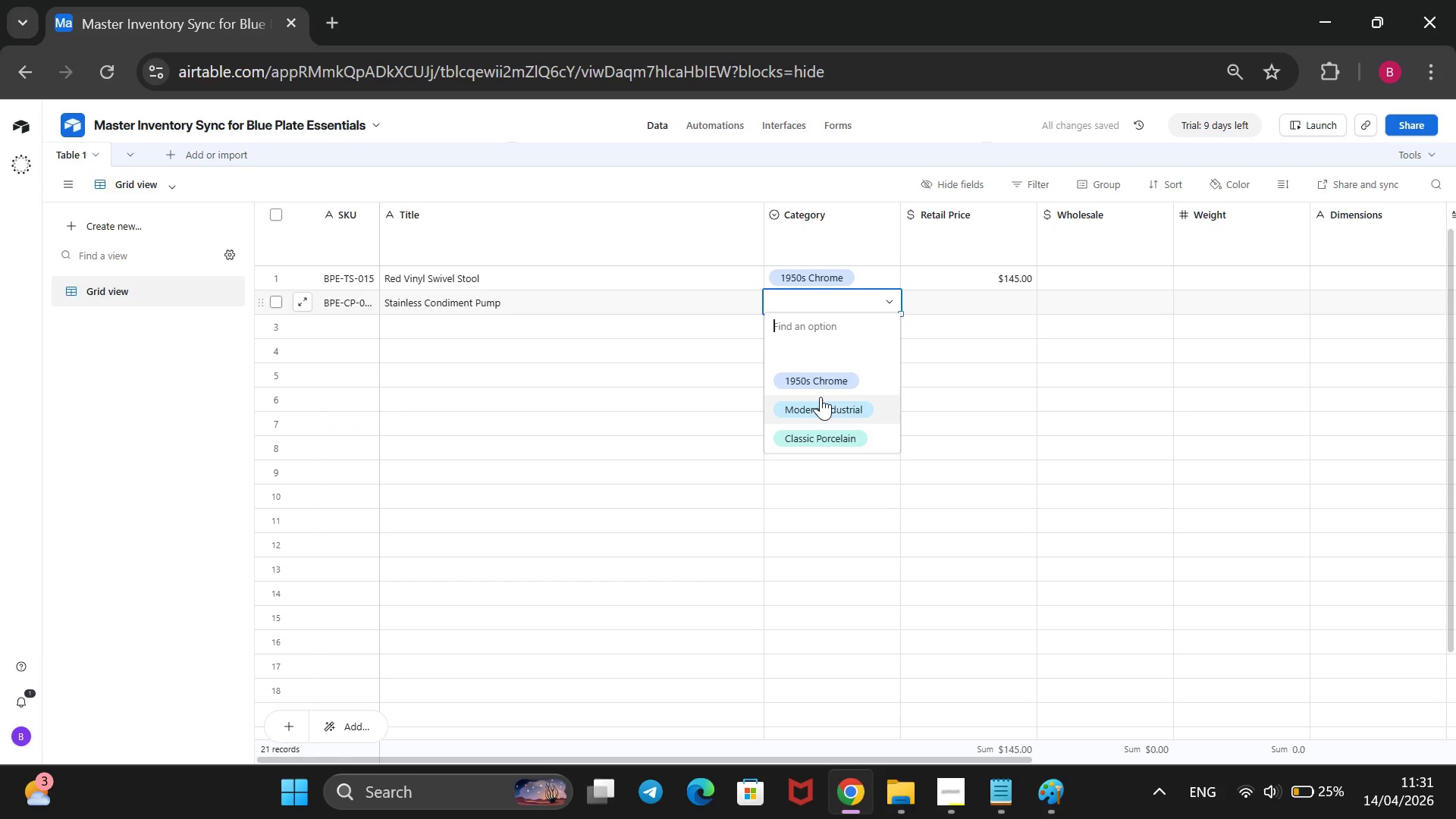 
left_click([821, 397])
 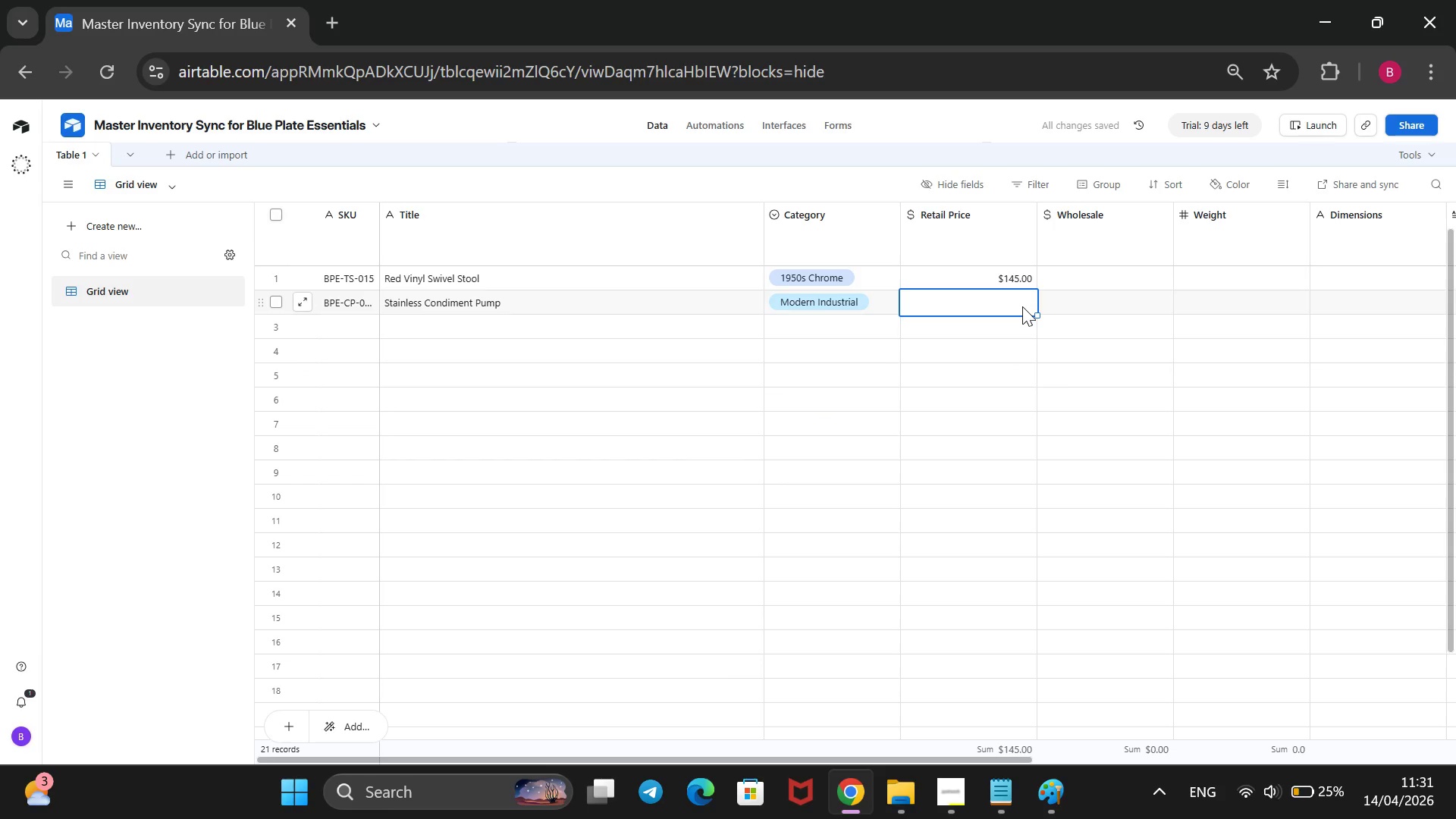 
type(55)
 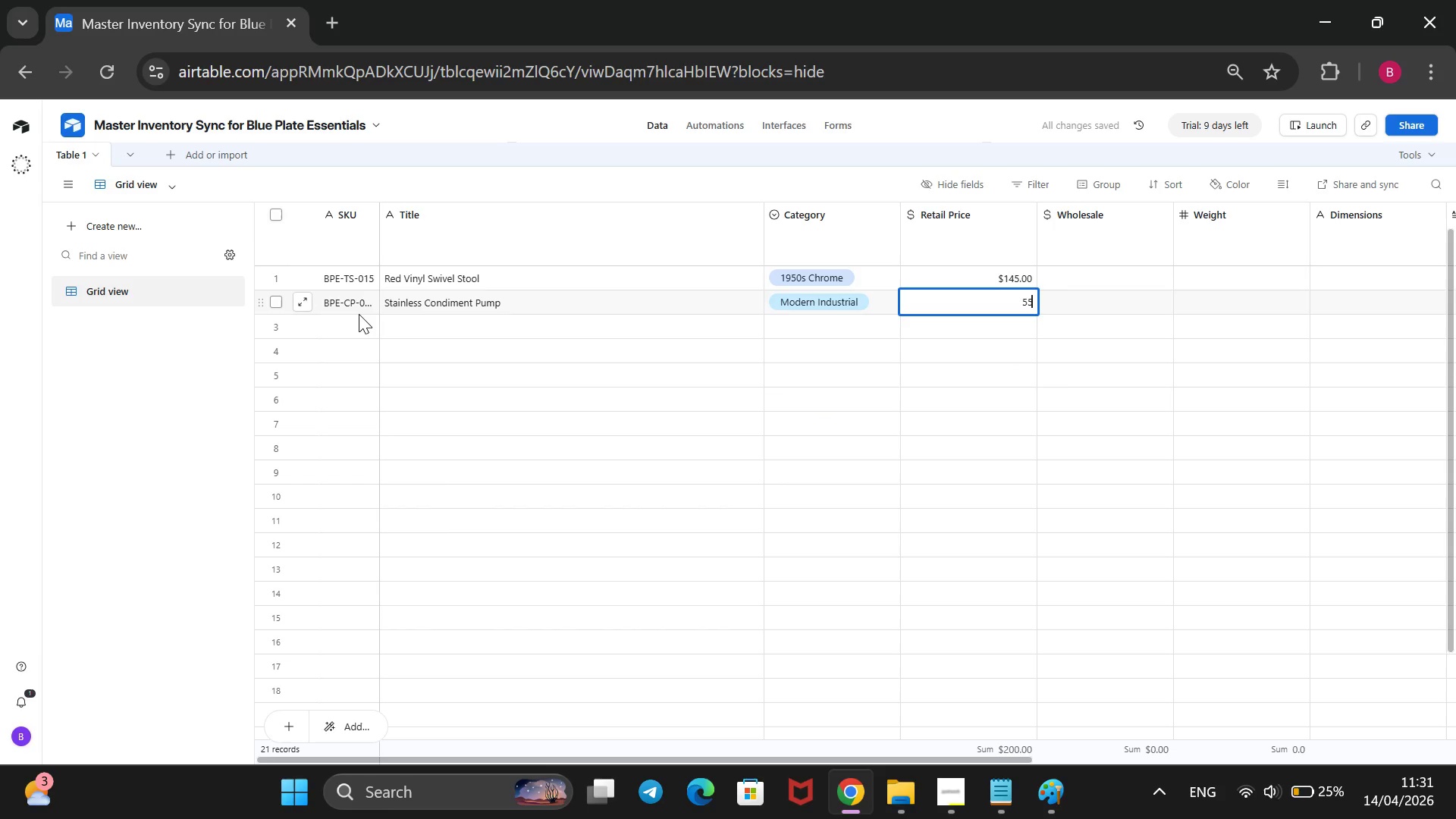 
left_click_drag(start_coordinate=[350, 321], to_coordinate=[345, 322])
 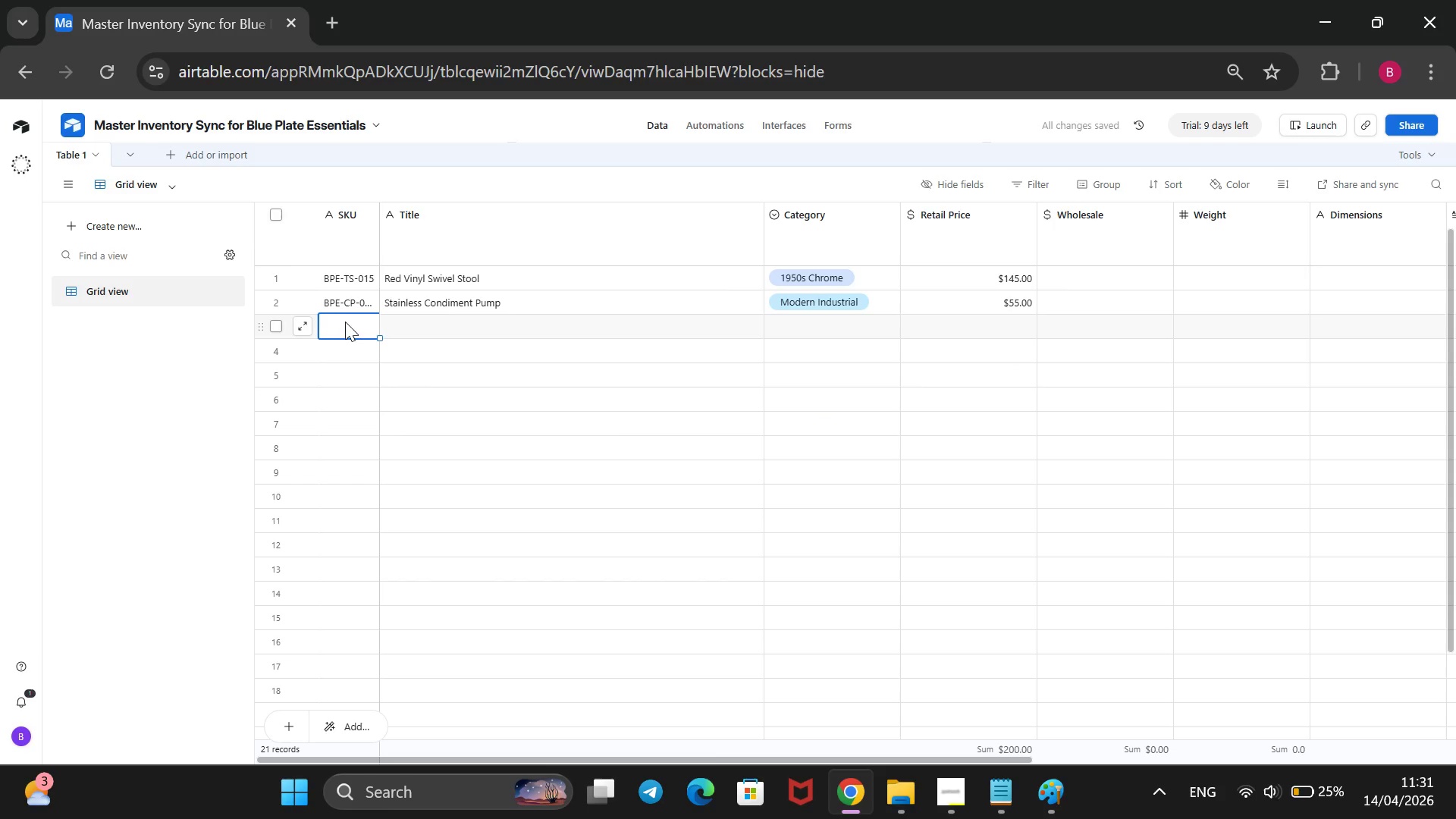 
type(BPE-BW-003)
 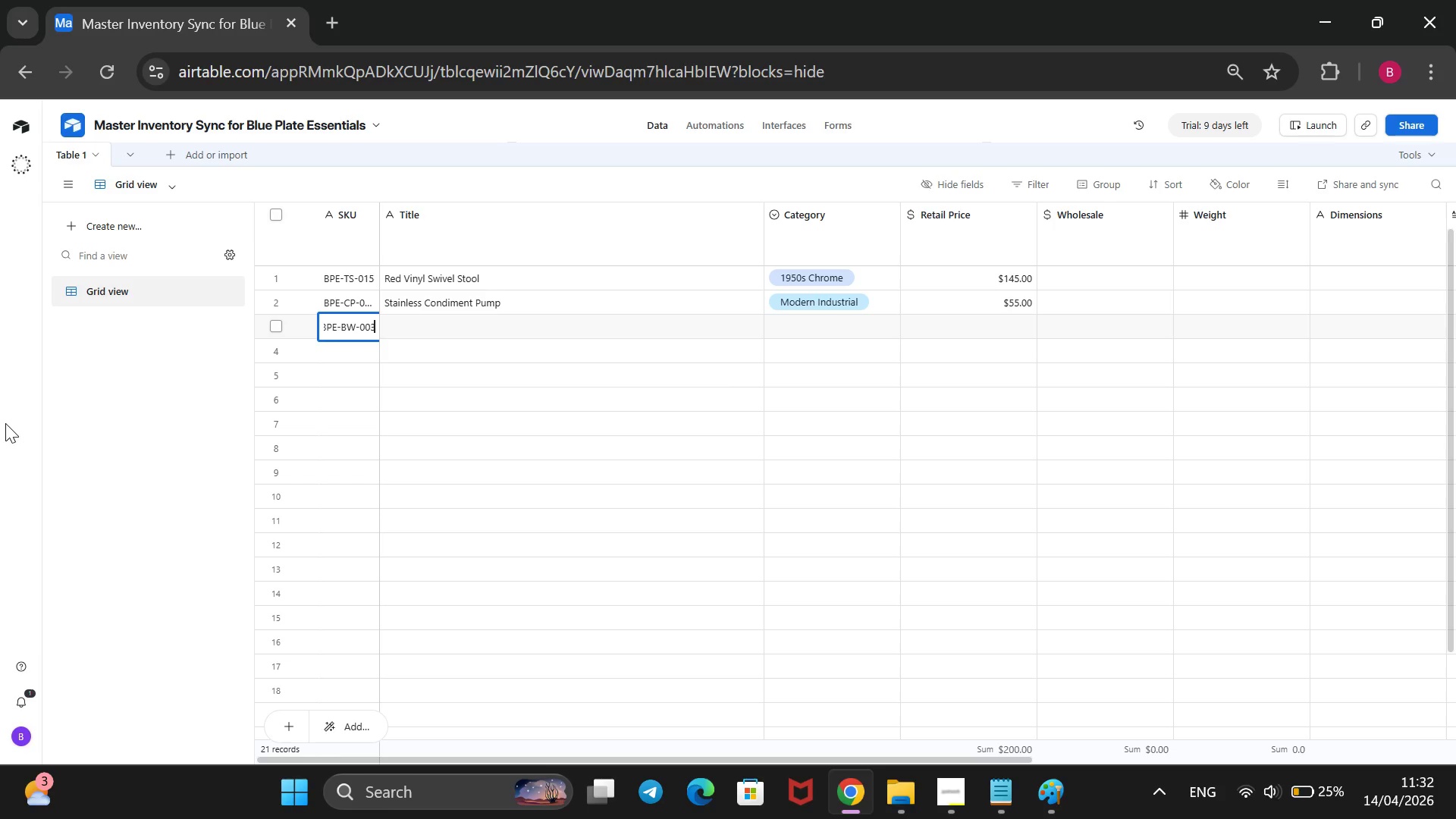 
wait(8.39)
 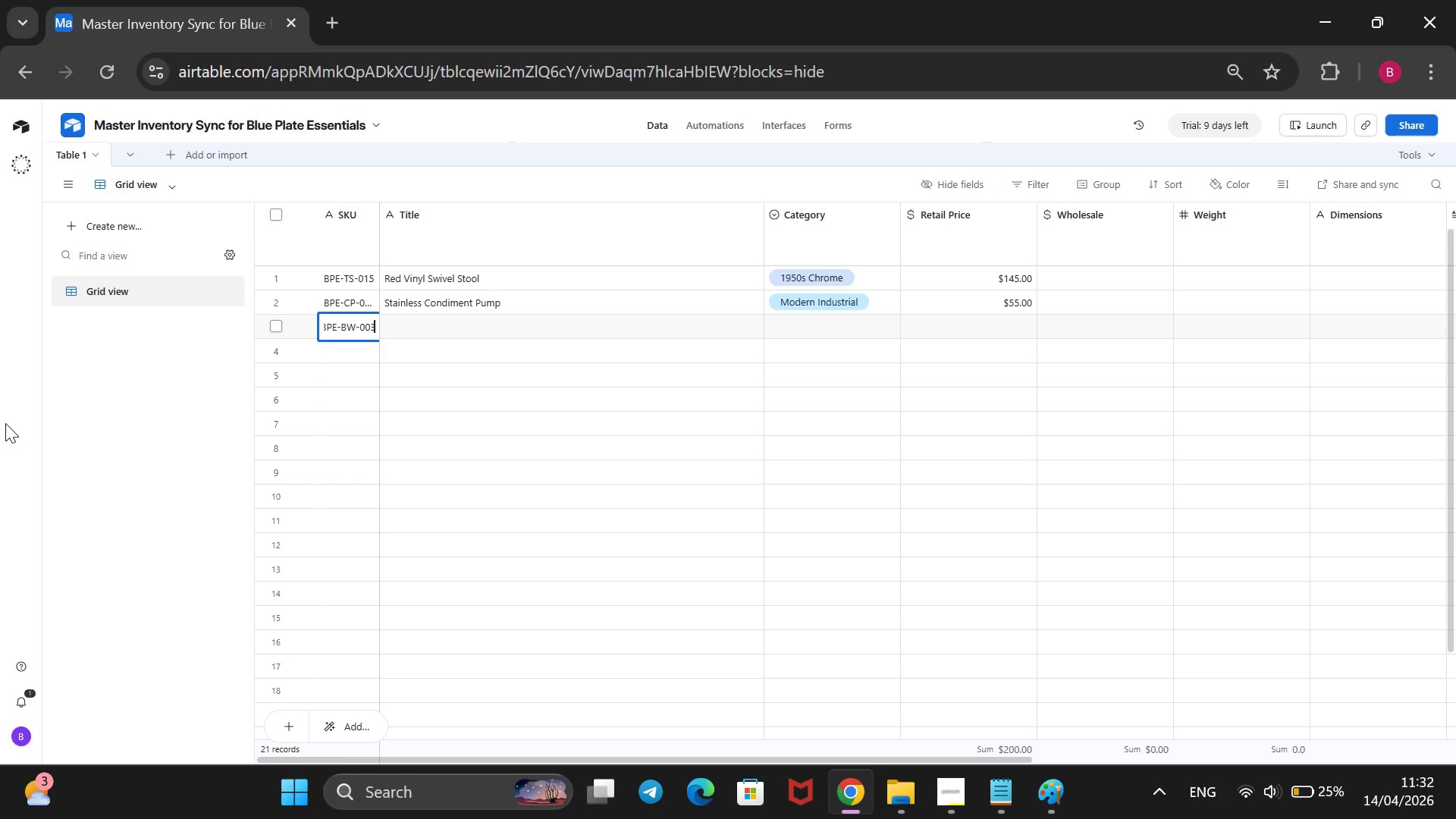 
left_click([434, 334])
 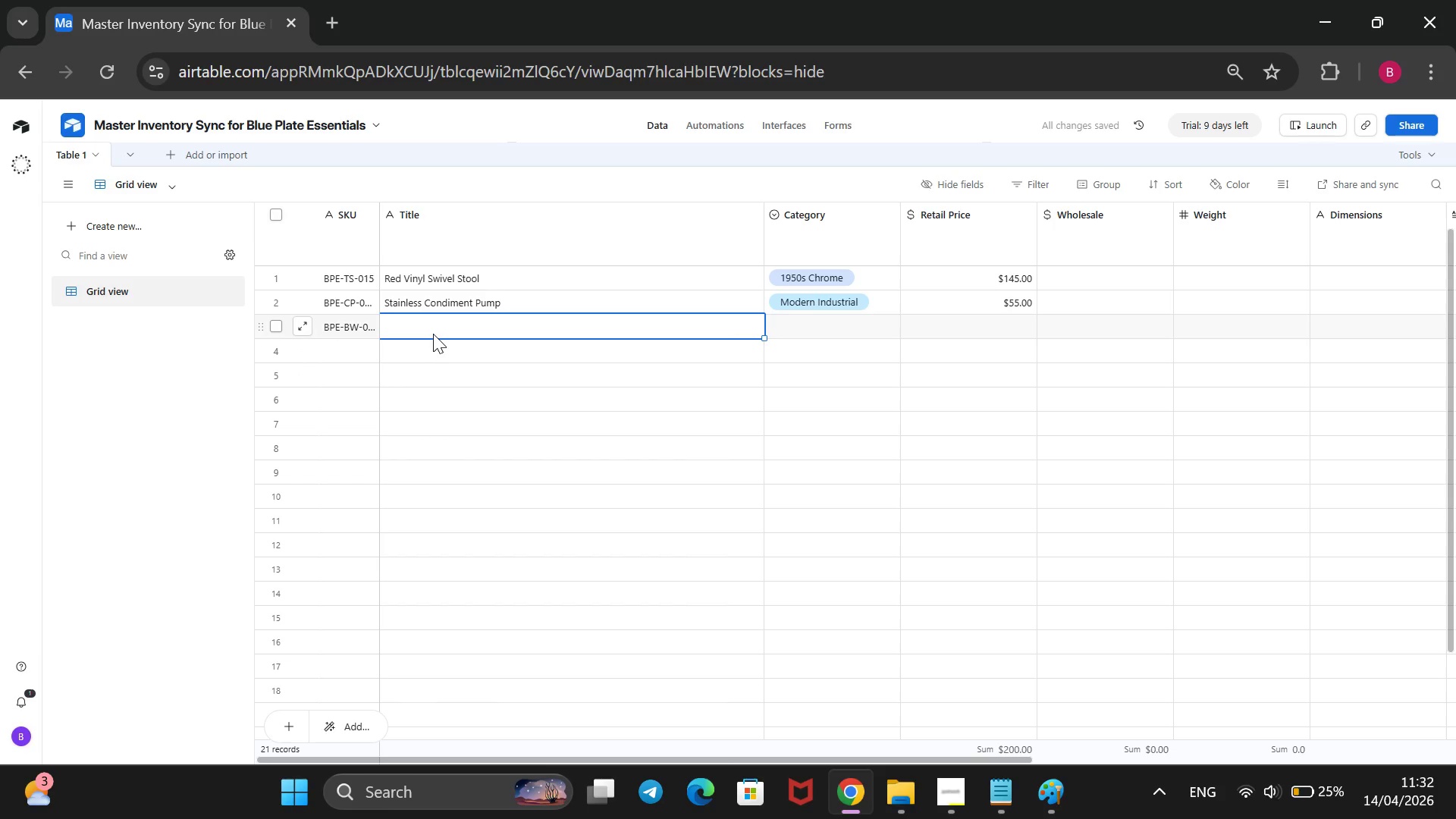 
key(CapsLock)
 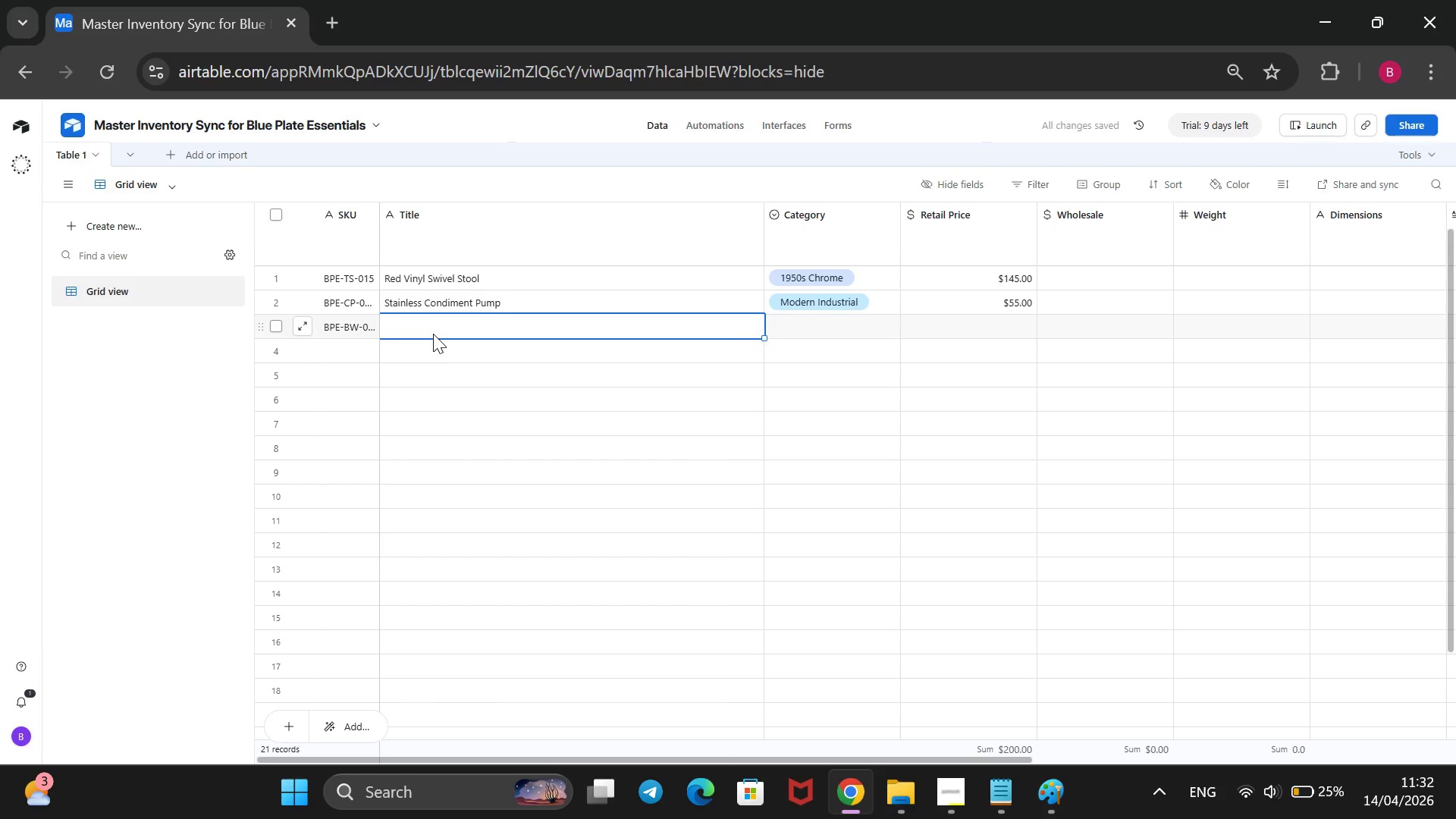 
key(CapsLock)
 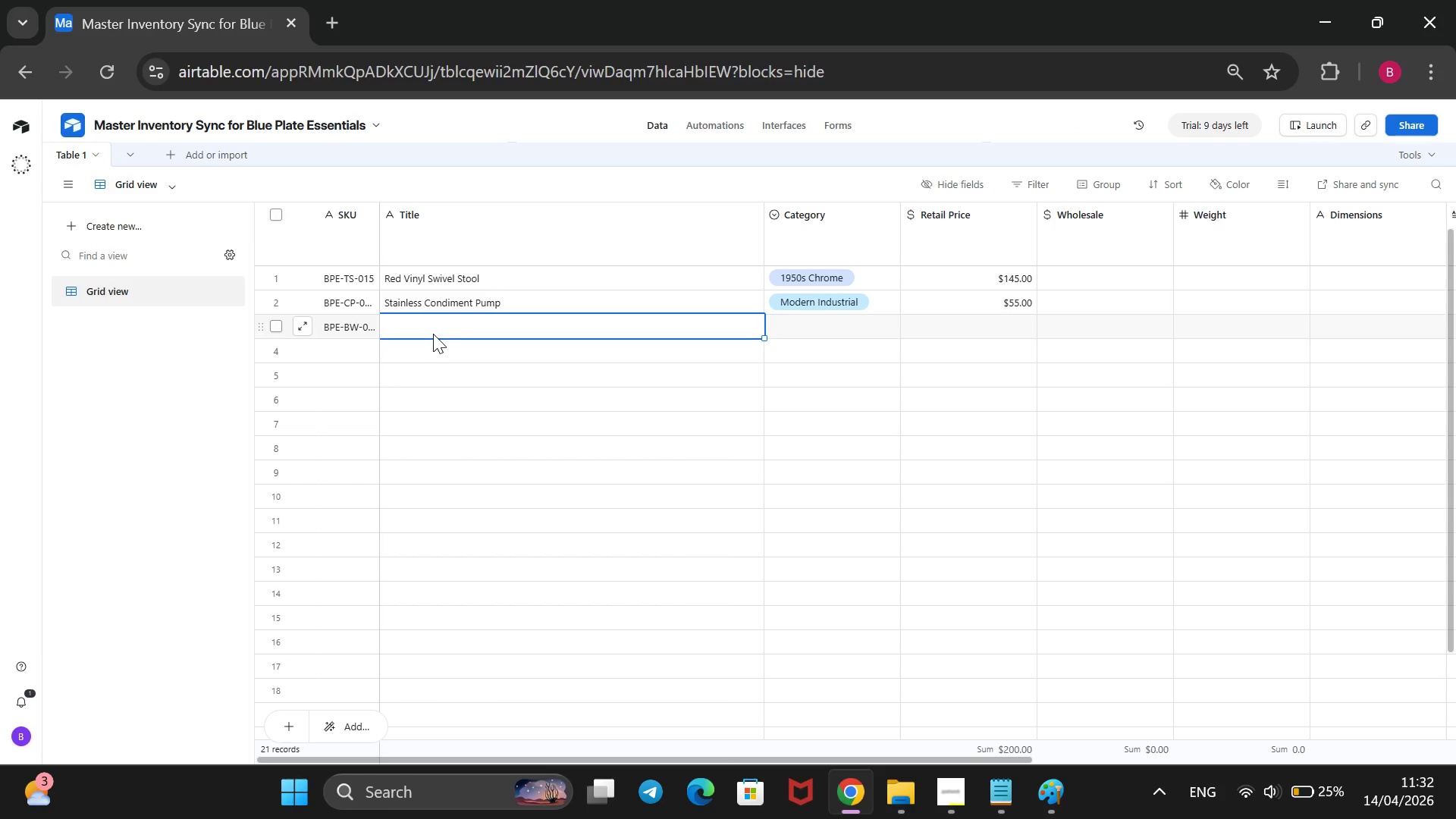 
key(S)
 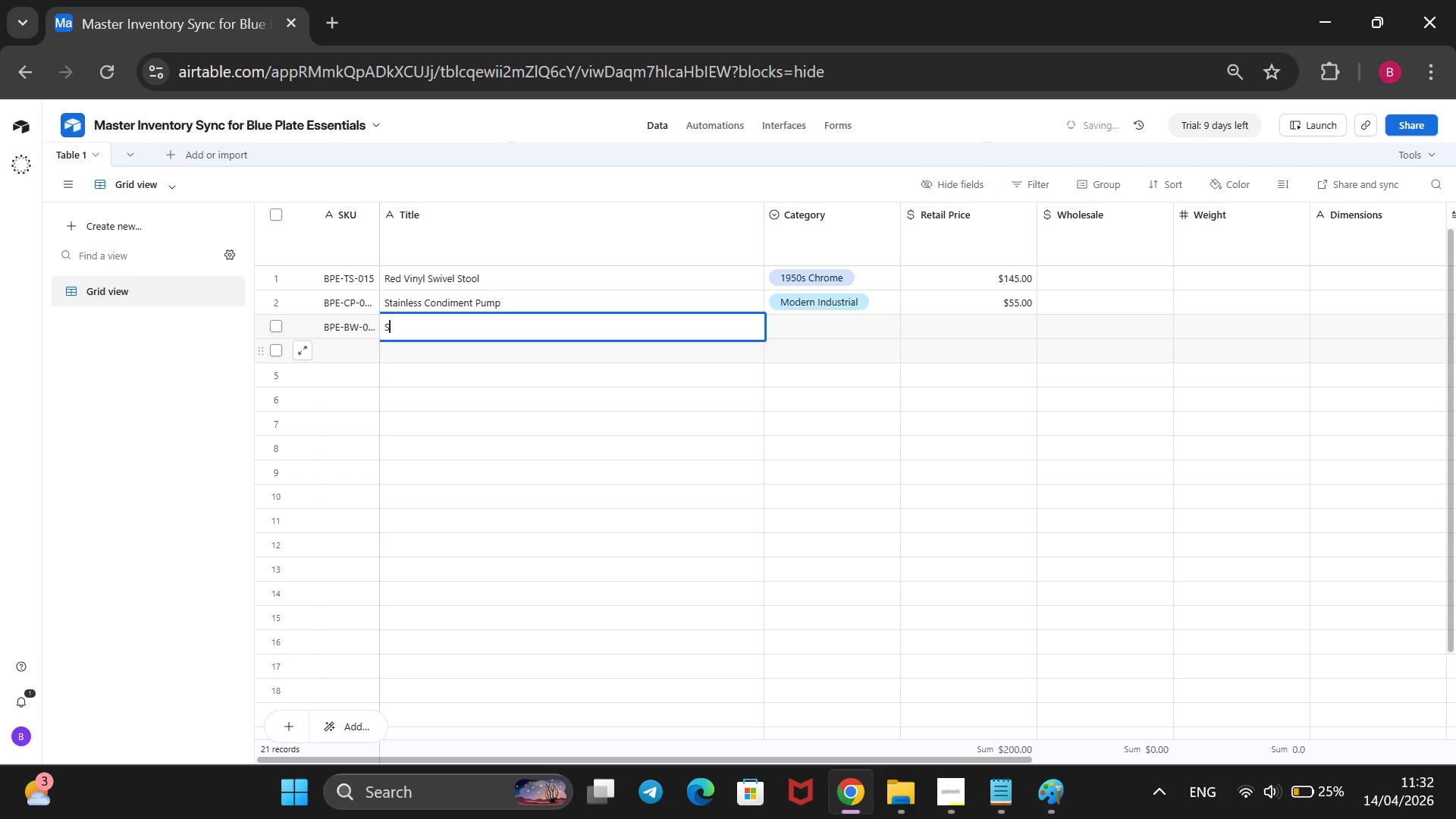 
type(calloped Edge Pie Plate)
 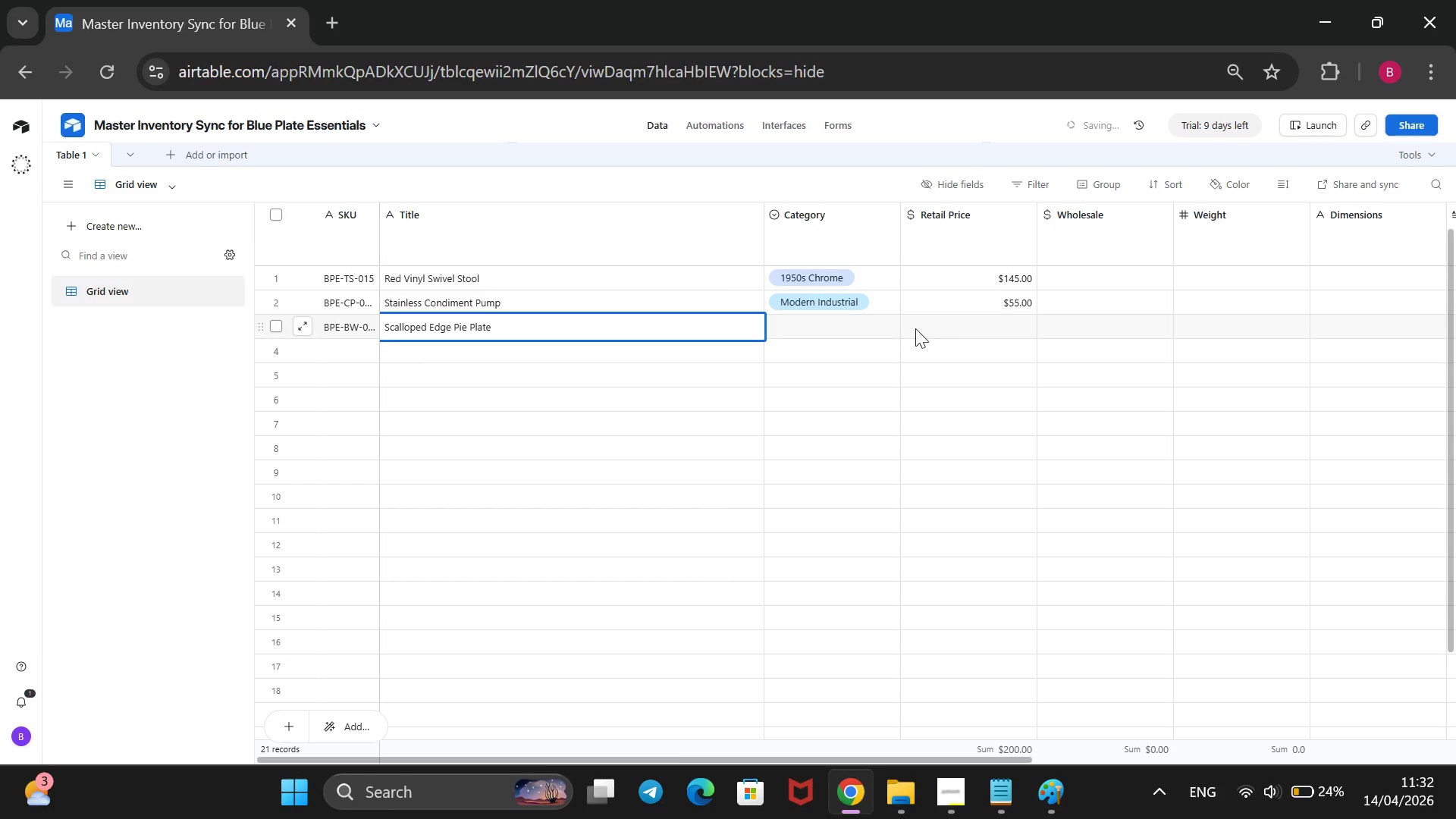 
left_click([879, 333])
 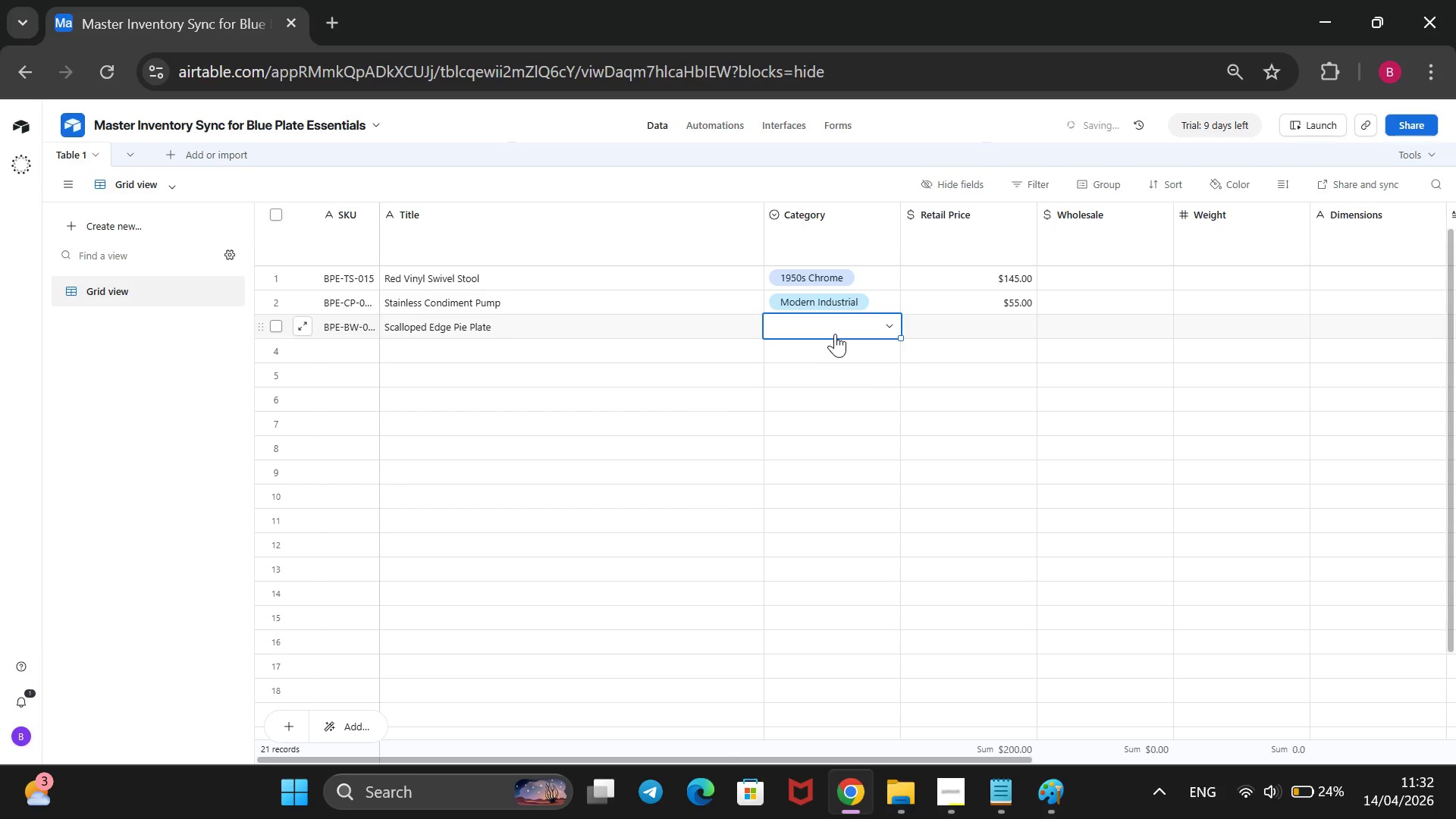 
left_click([886, 325])
 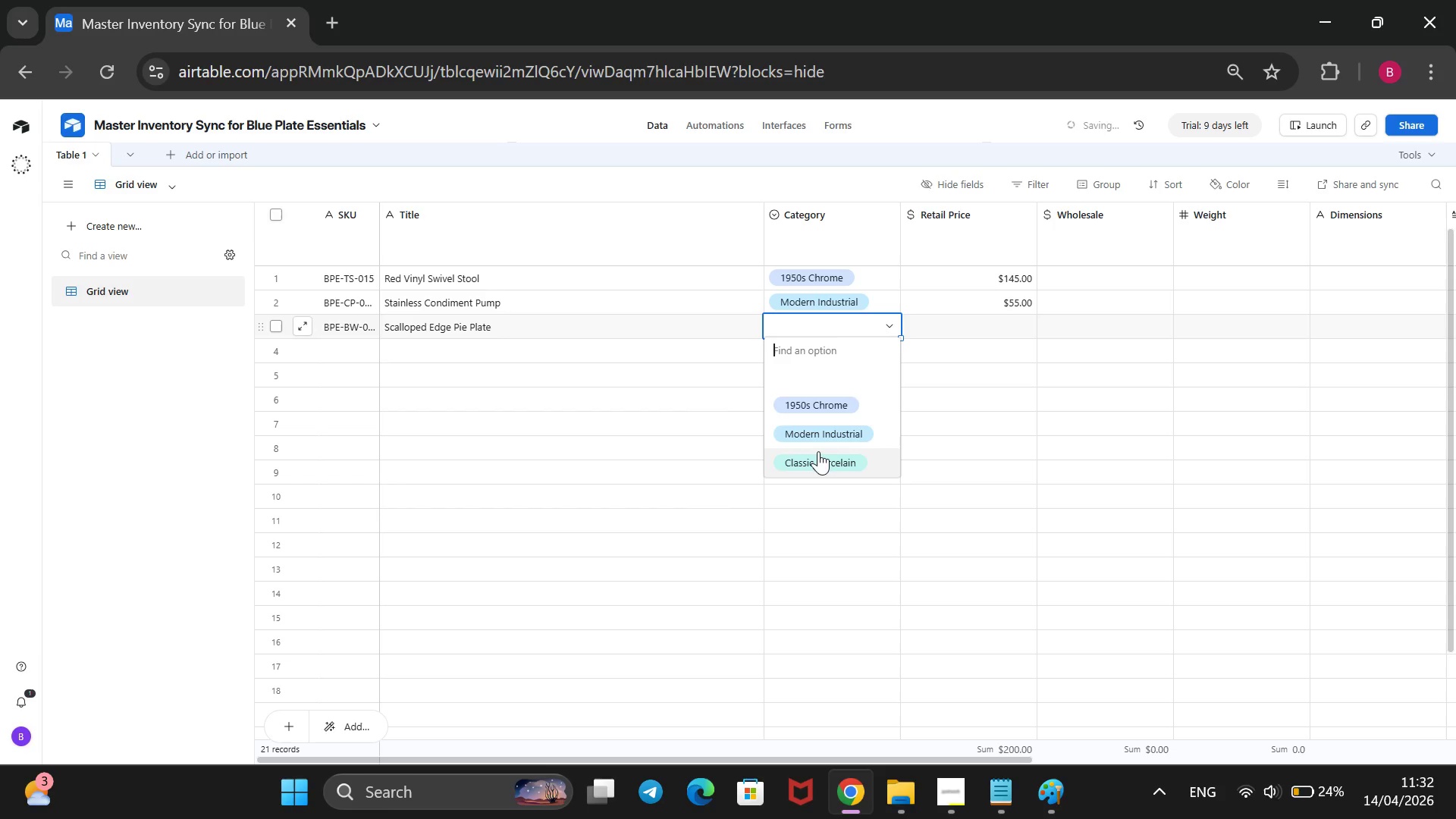 
left_click([811, 458])
 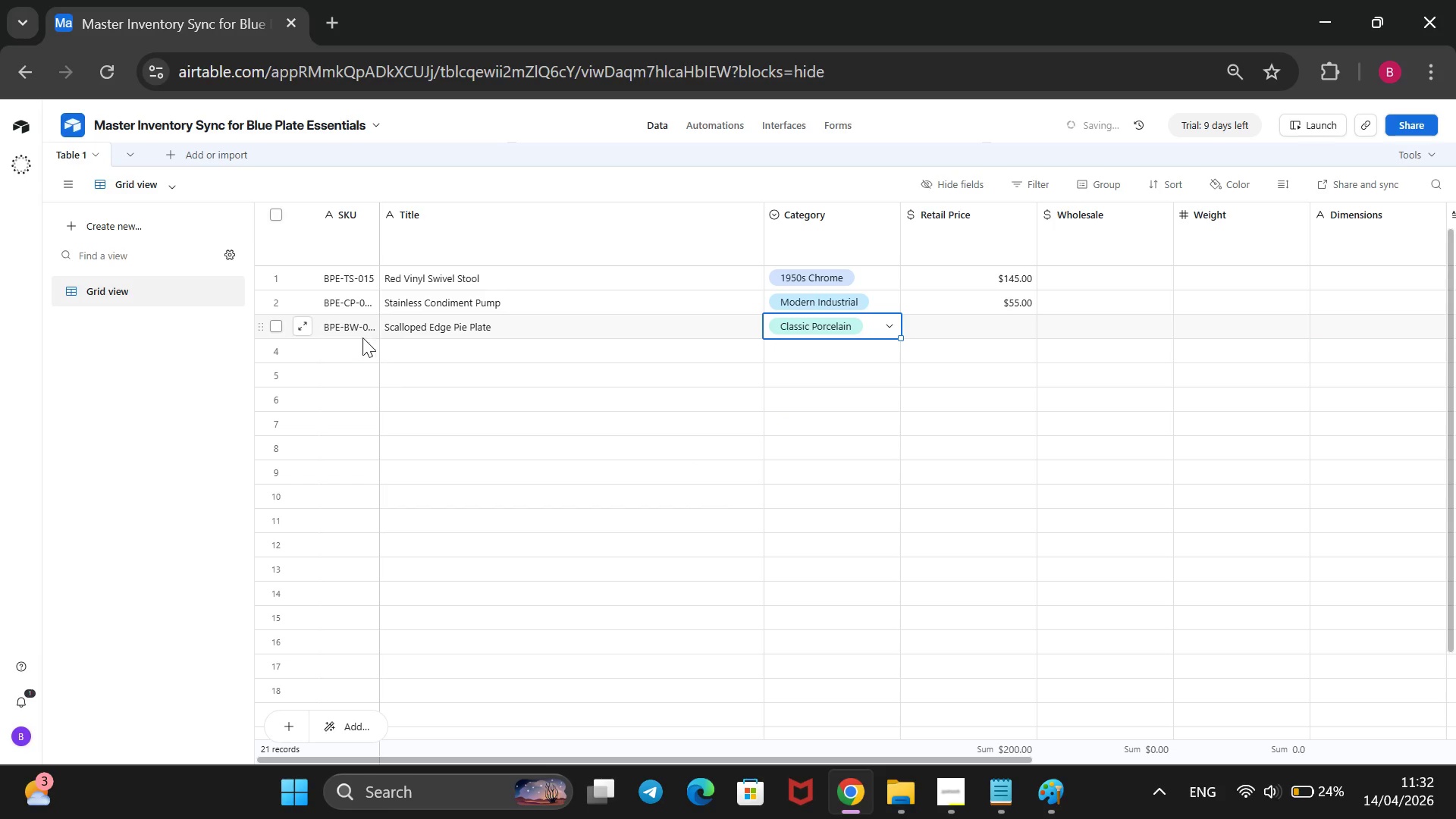 
left_click([354, 344])
 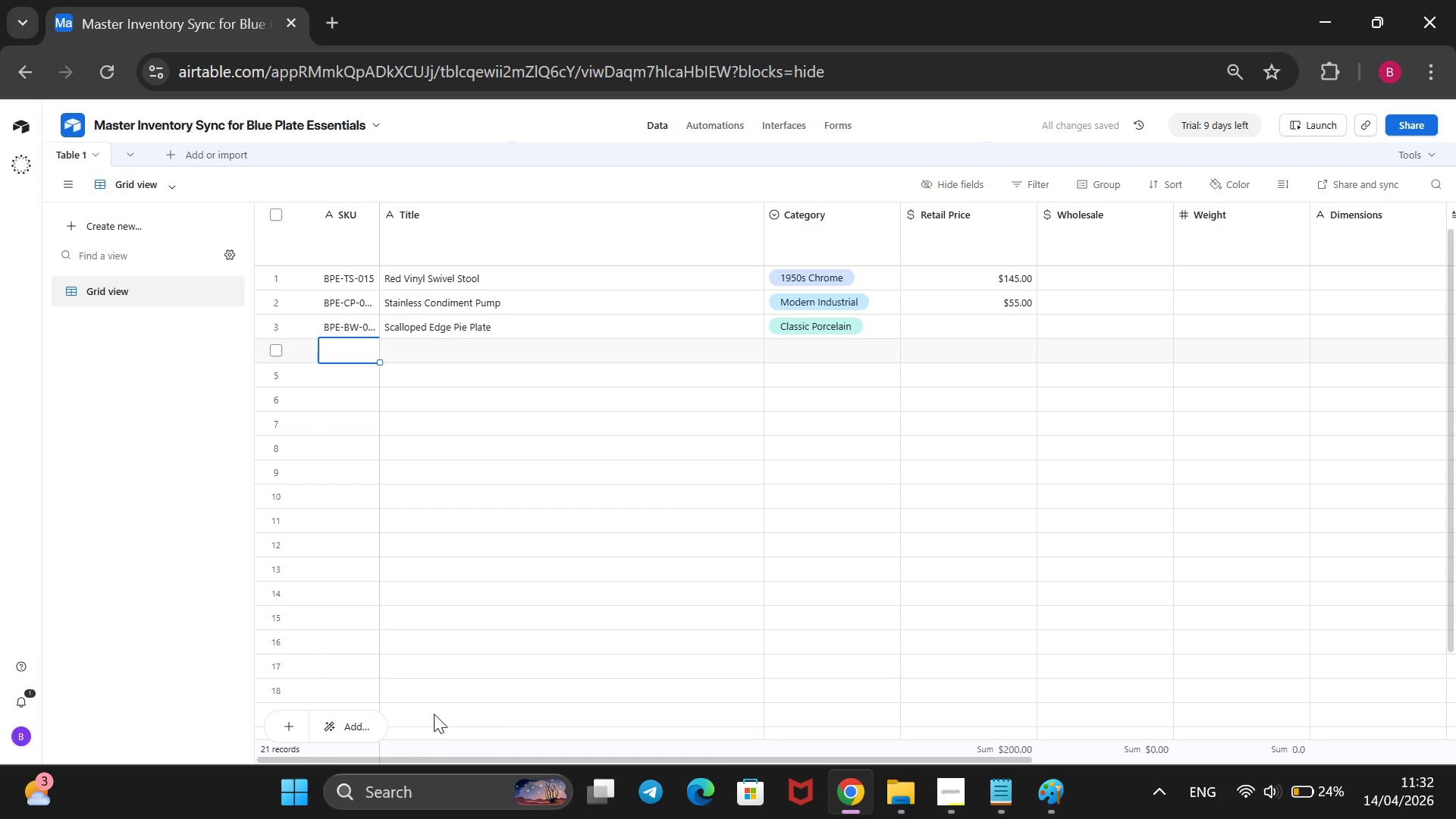 
wait(10.17)
 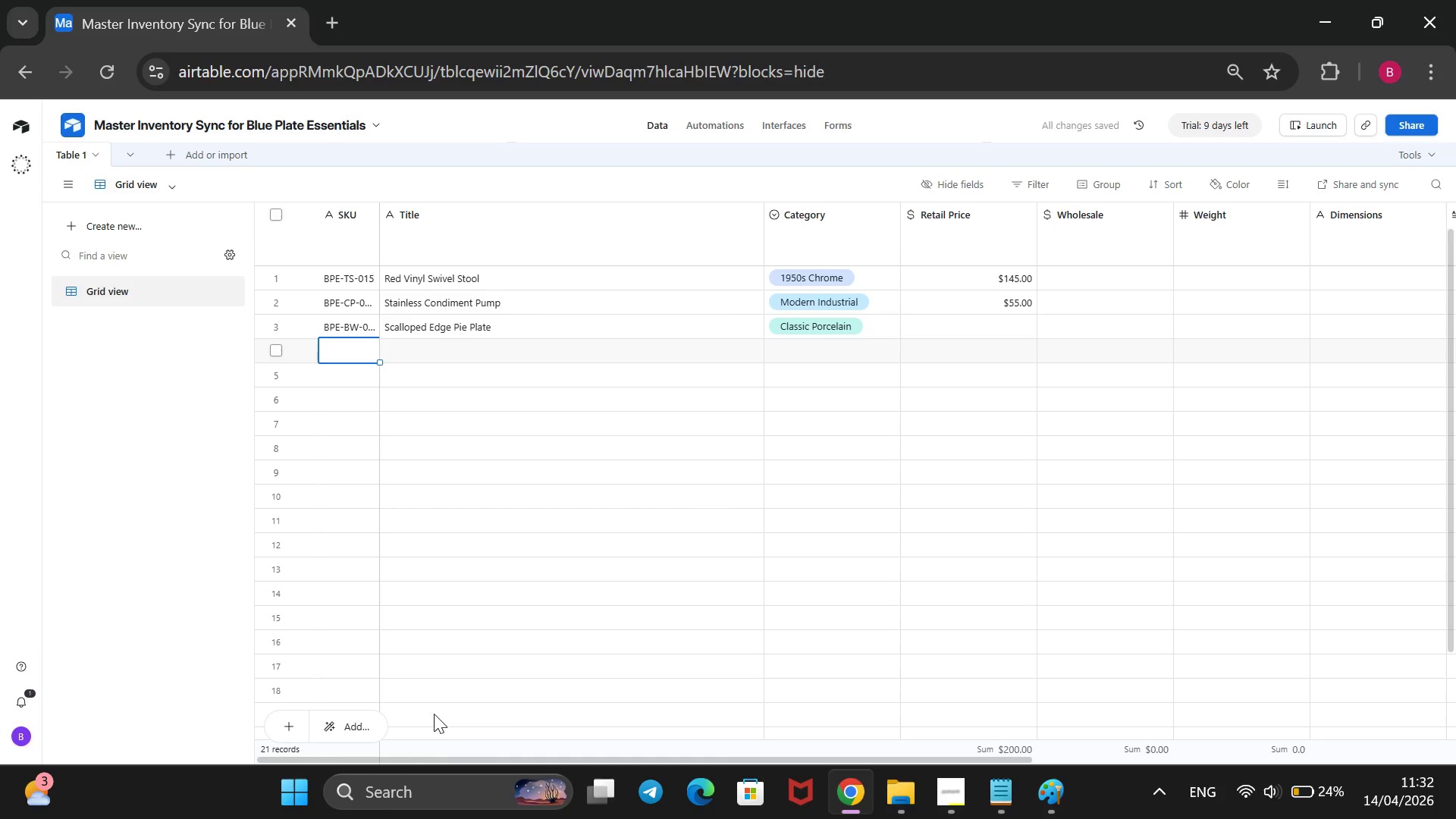 
left_click([1004, 330])
 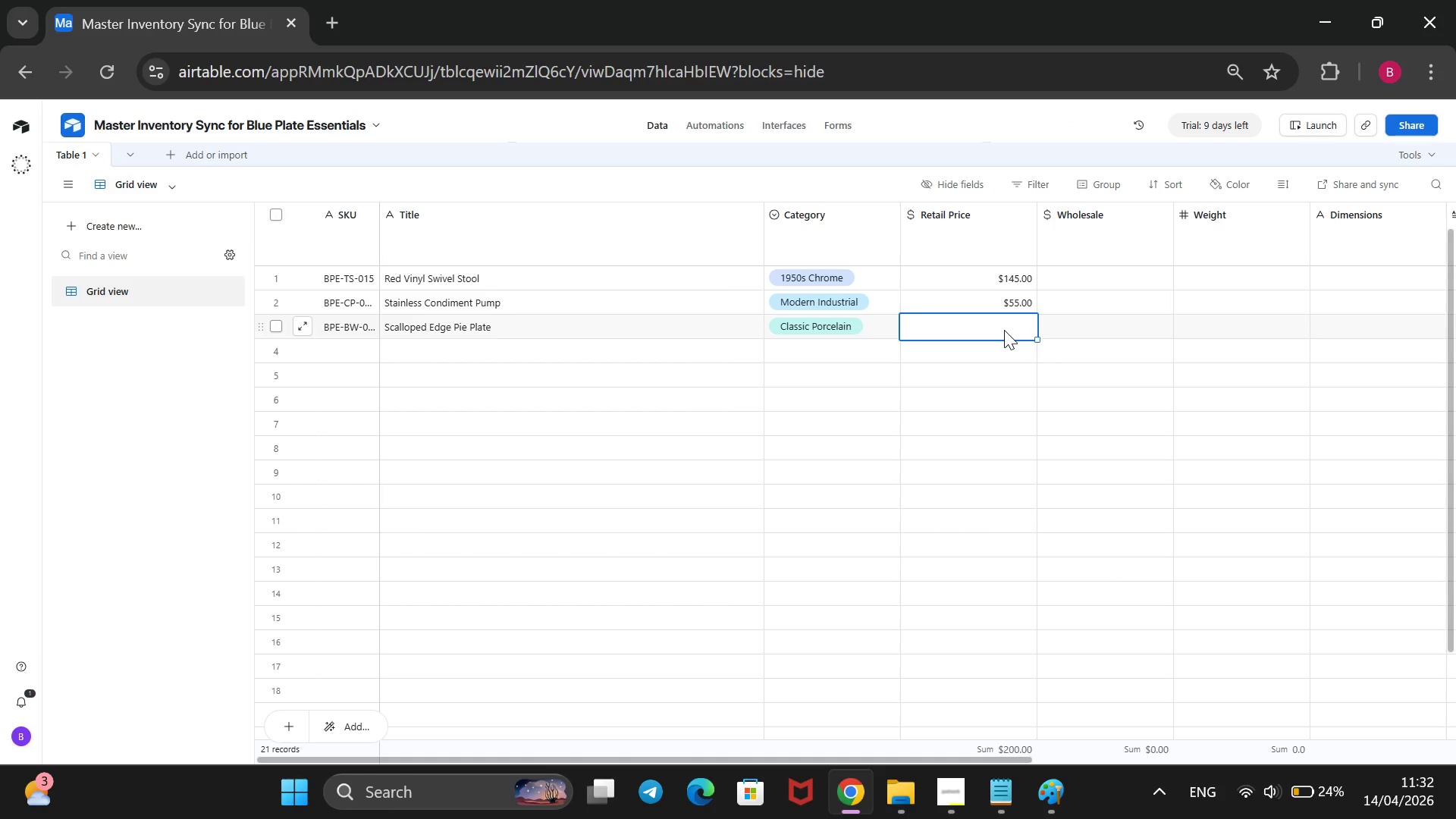 
type(18)
 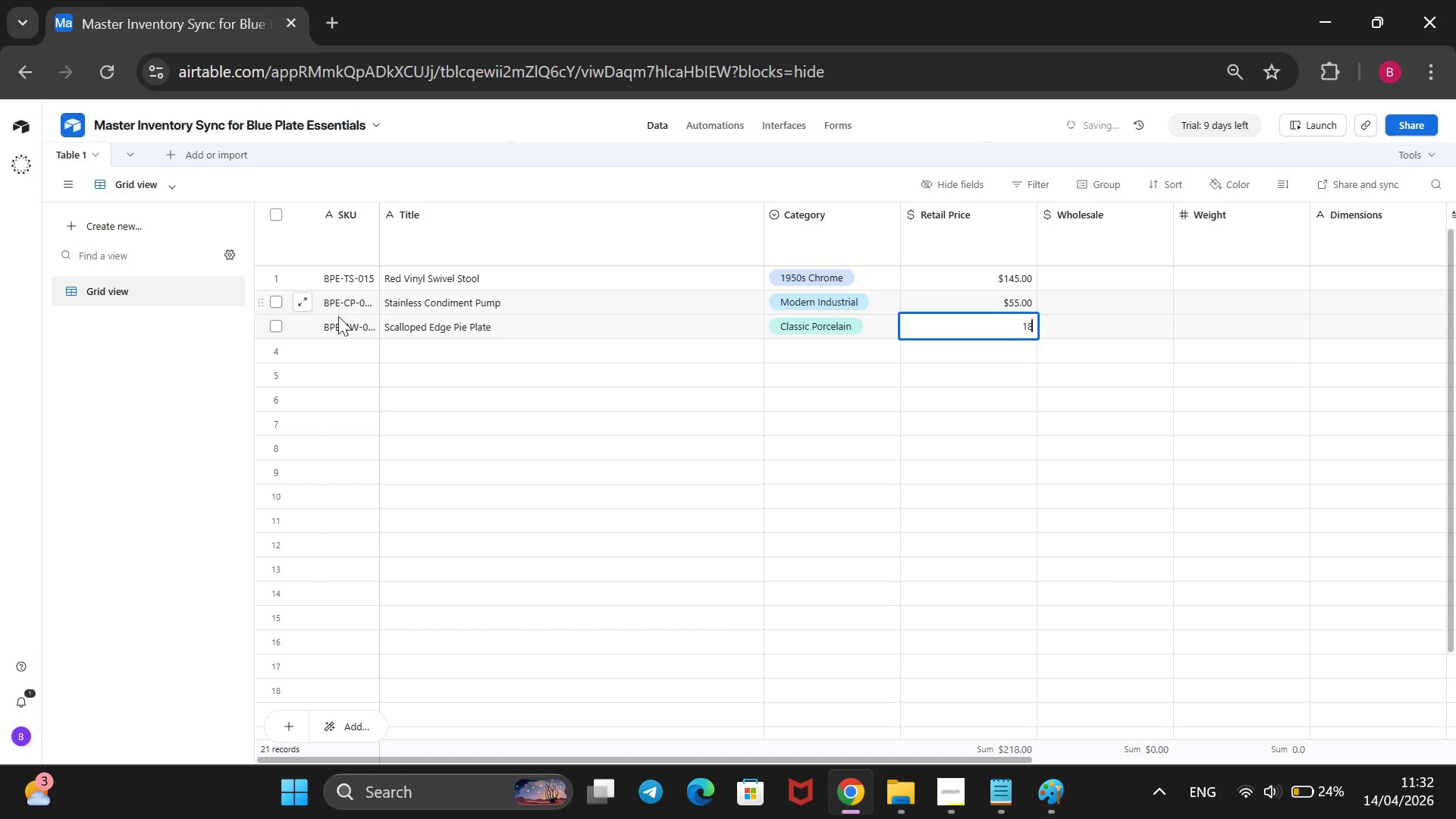 
left_click([322, 339])
 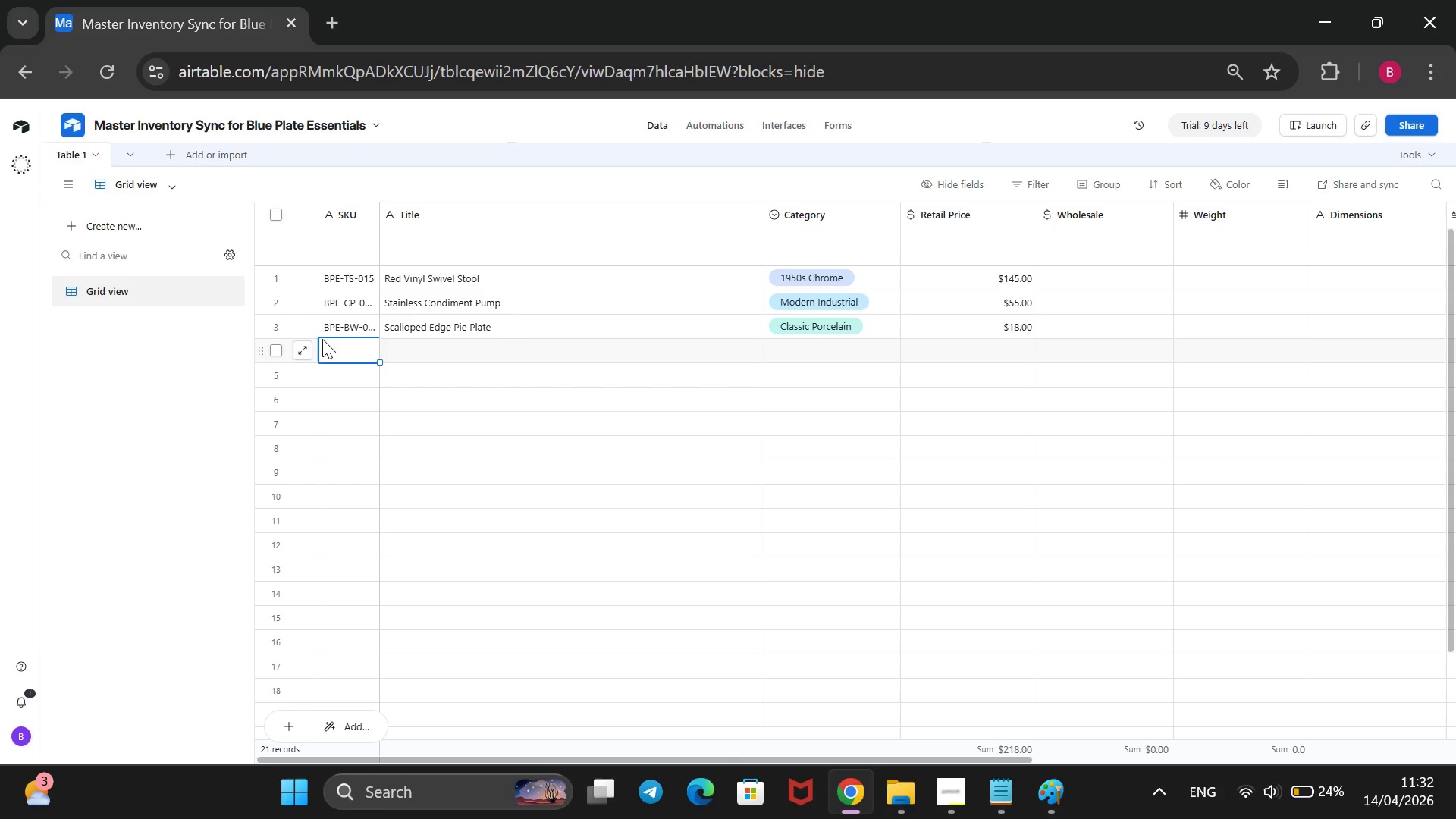 
wait(6.95)
 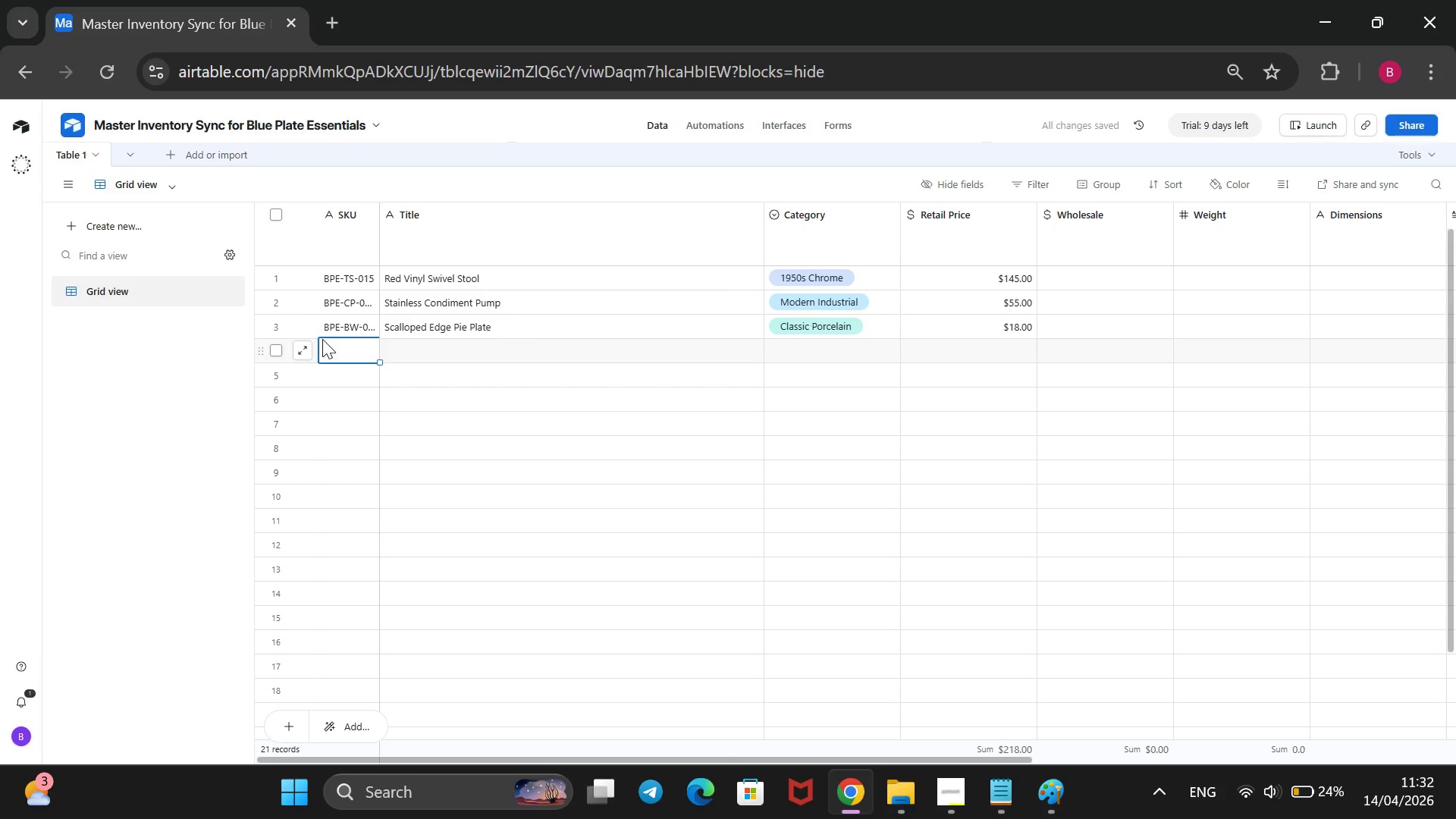 
type(BPE-CH-011)
 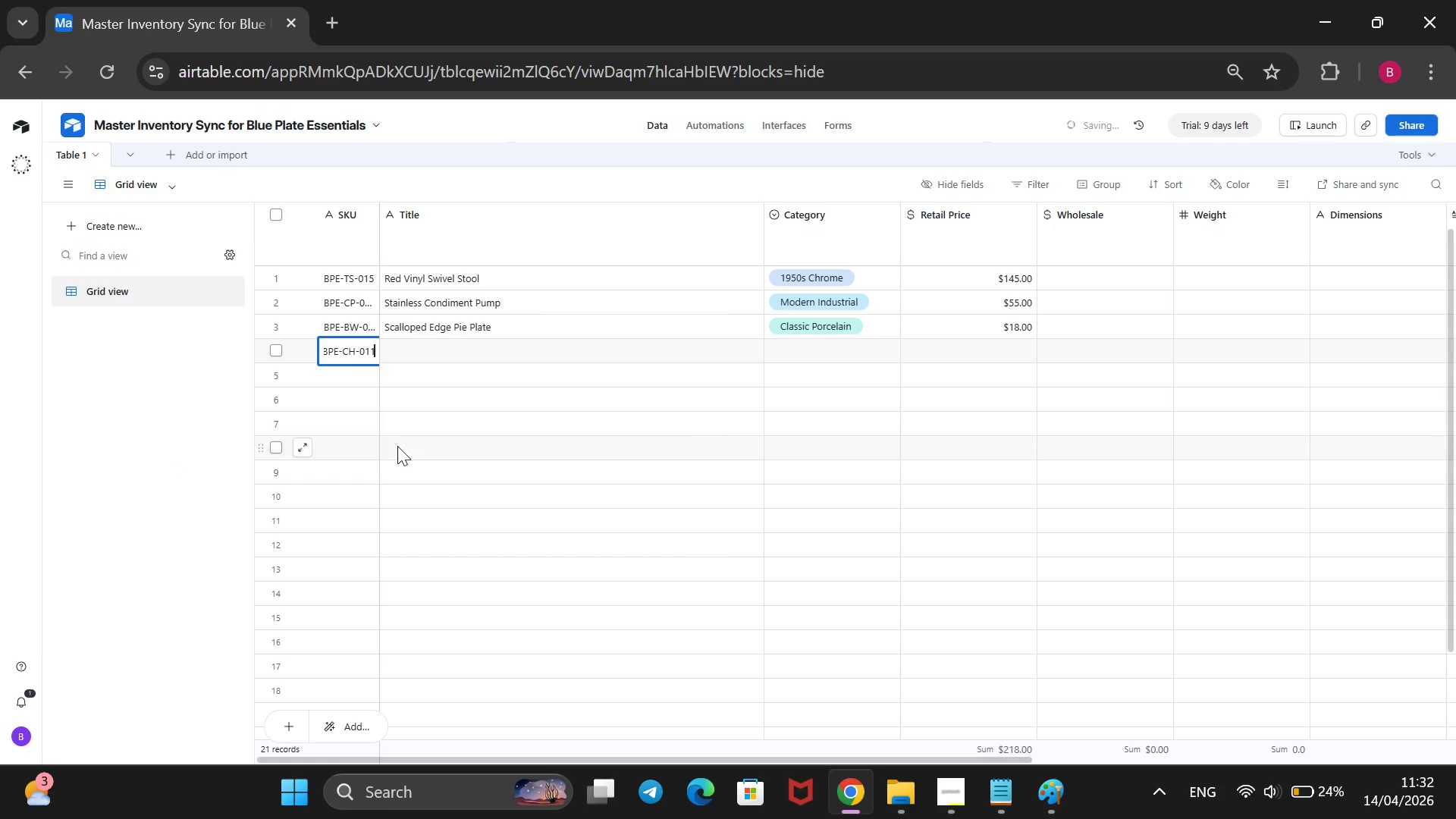 
left_click([449, 346])
 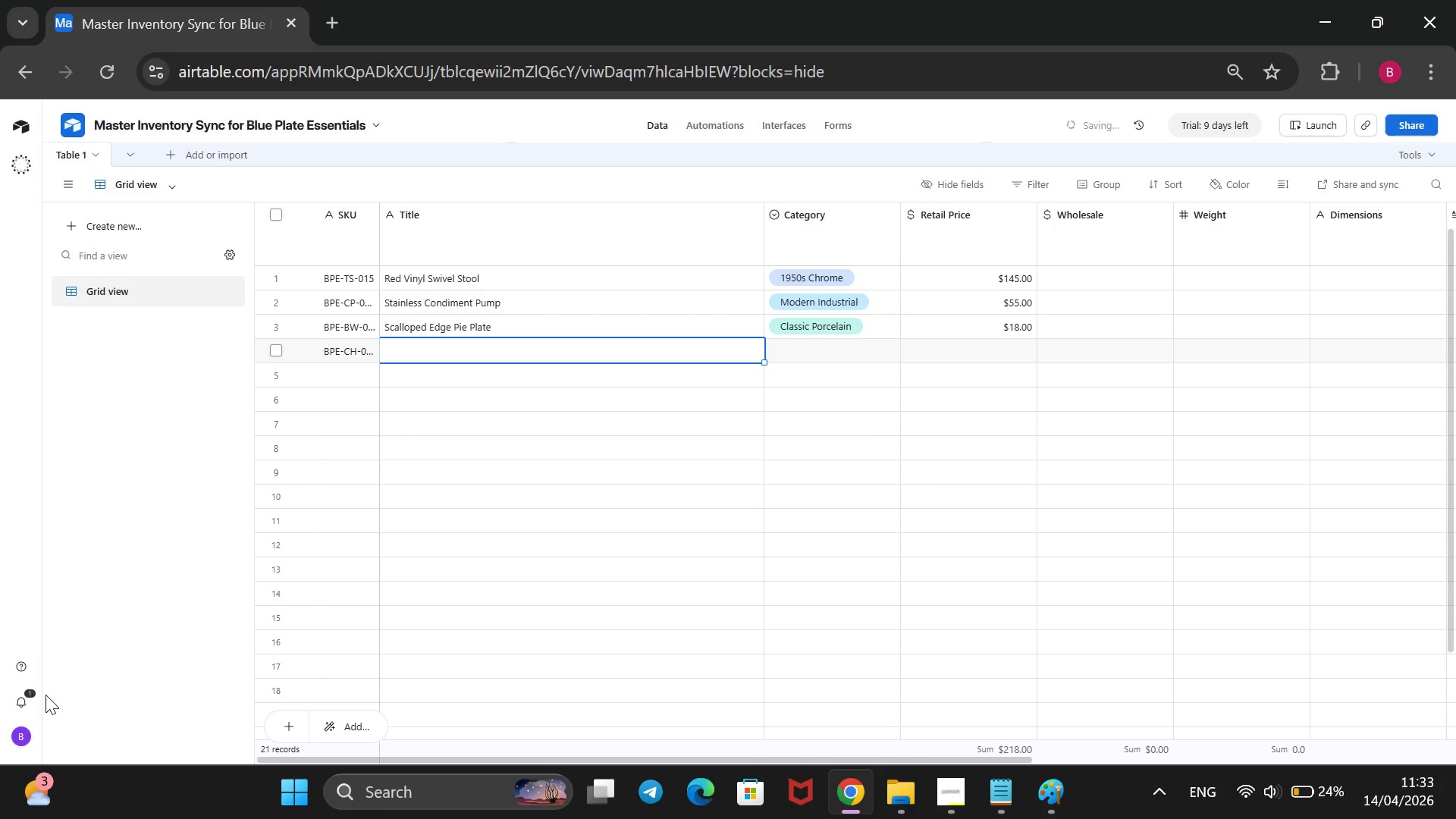 
type(Checkboard Sugar Pourer)
 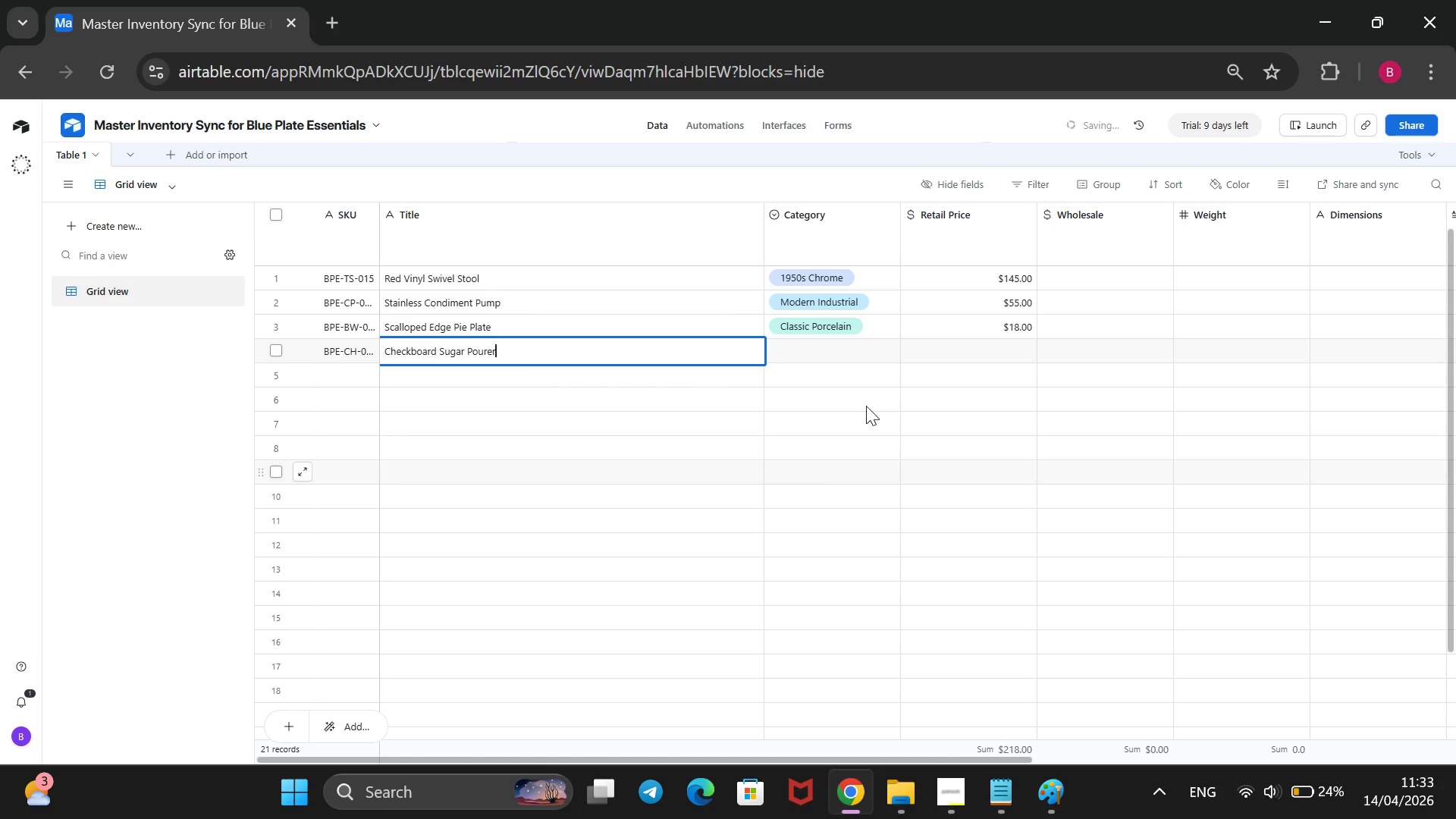 
left_click([847, 354])
 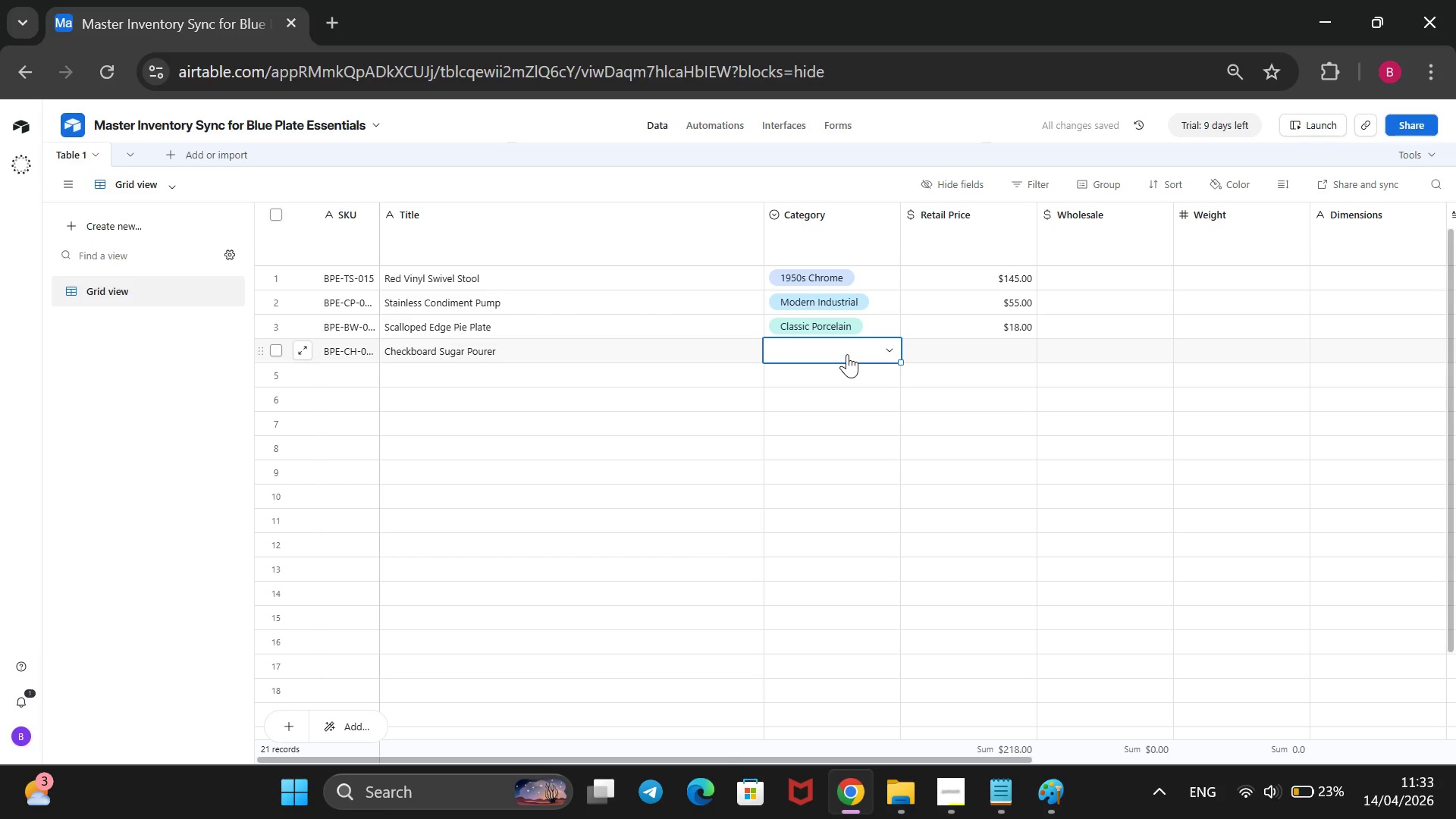 
wait(8.22)
 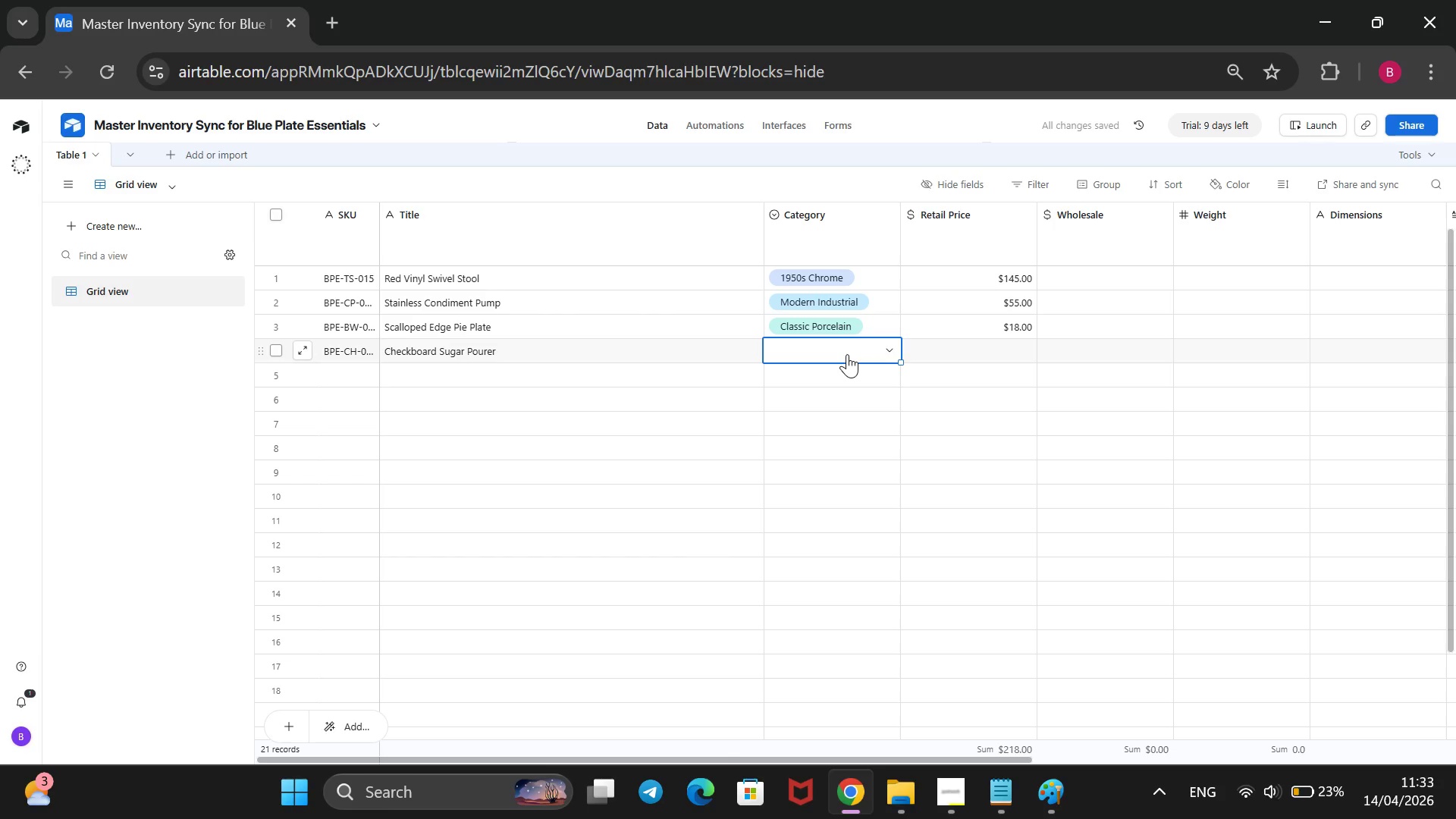 
left_click([883, 347])
 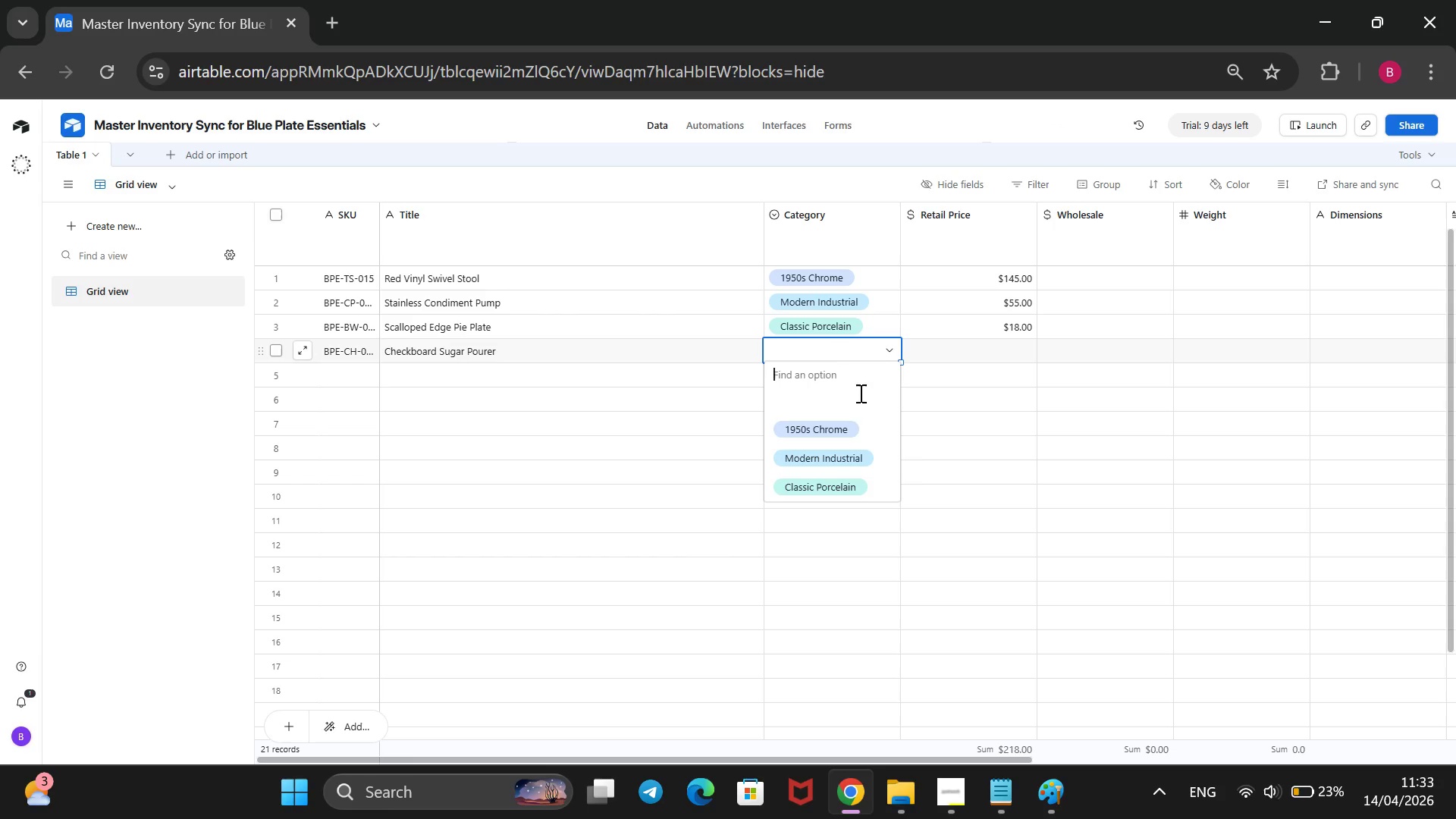 
left_click([827, 425])
 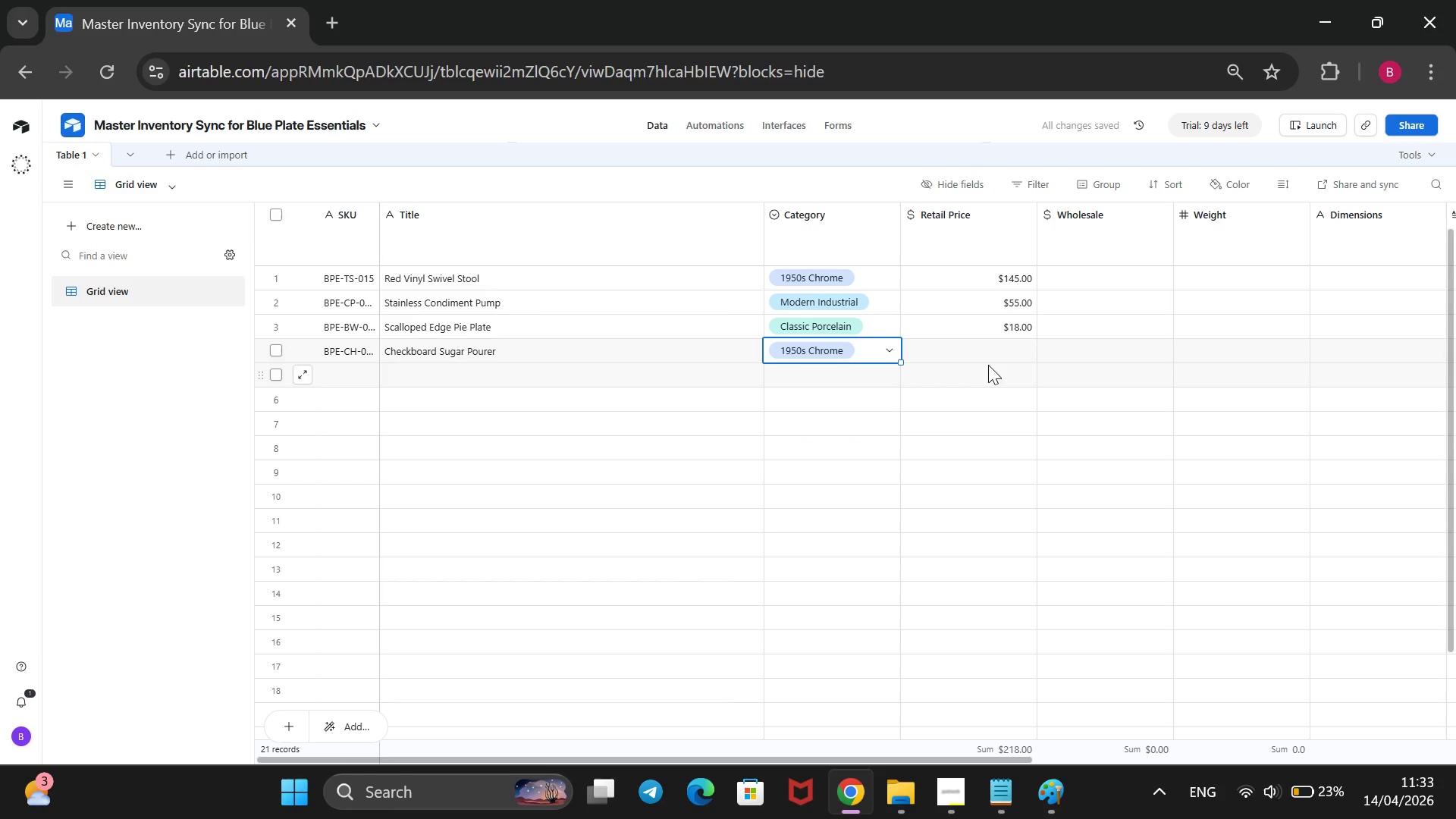 
left_click([994, 354])
 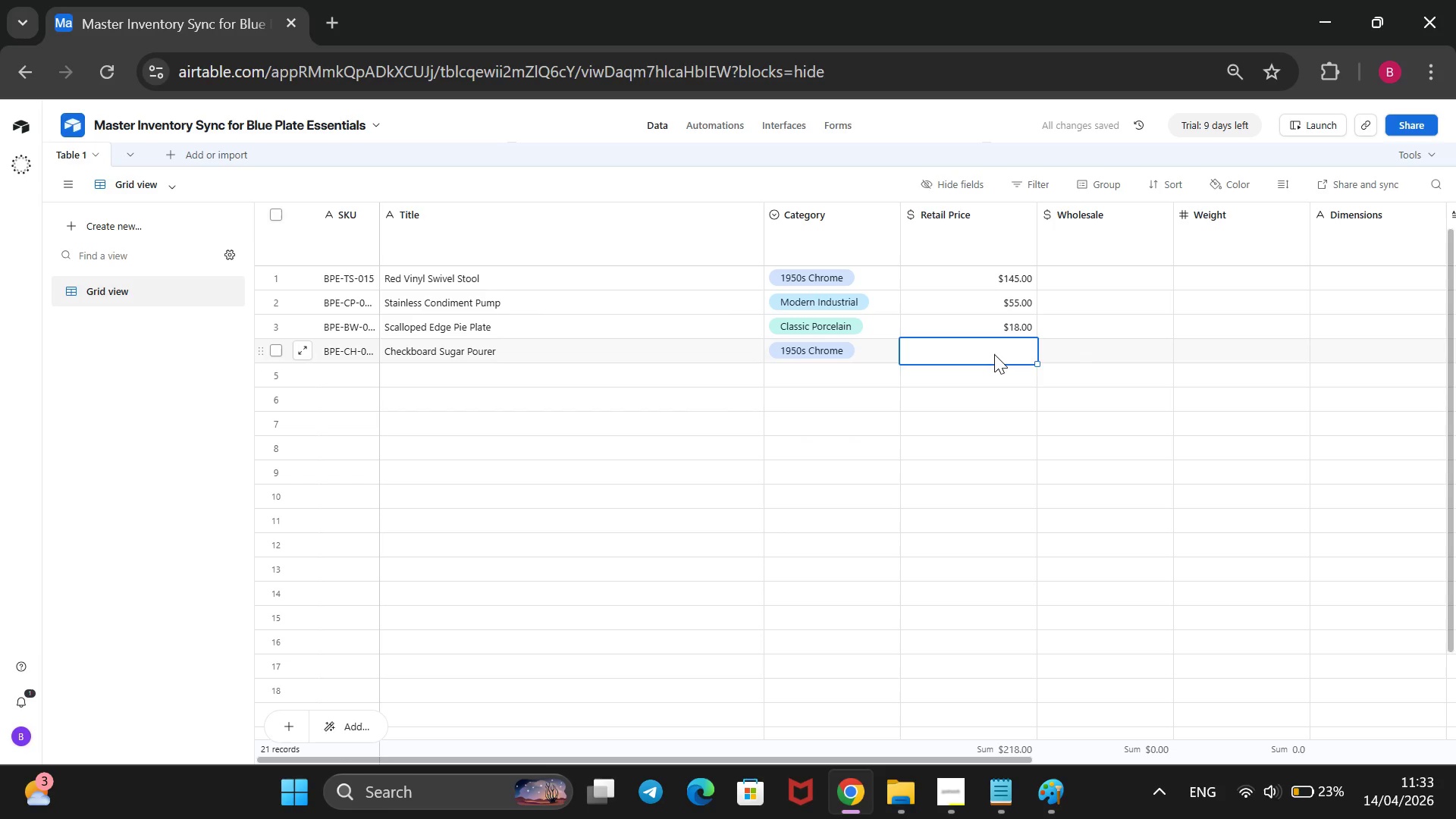 
type(14)
 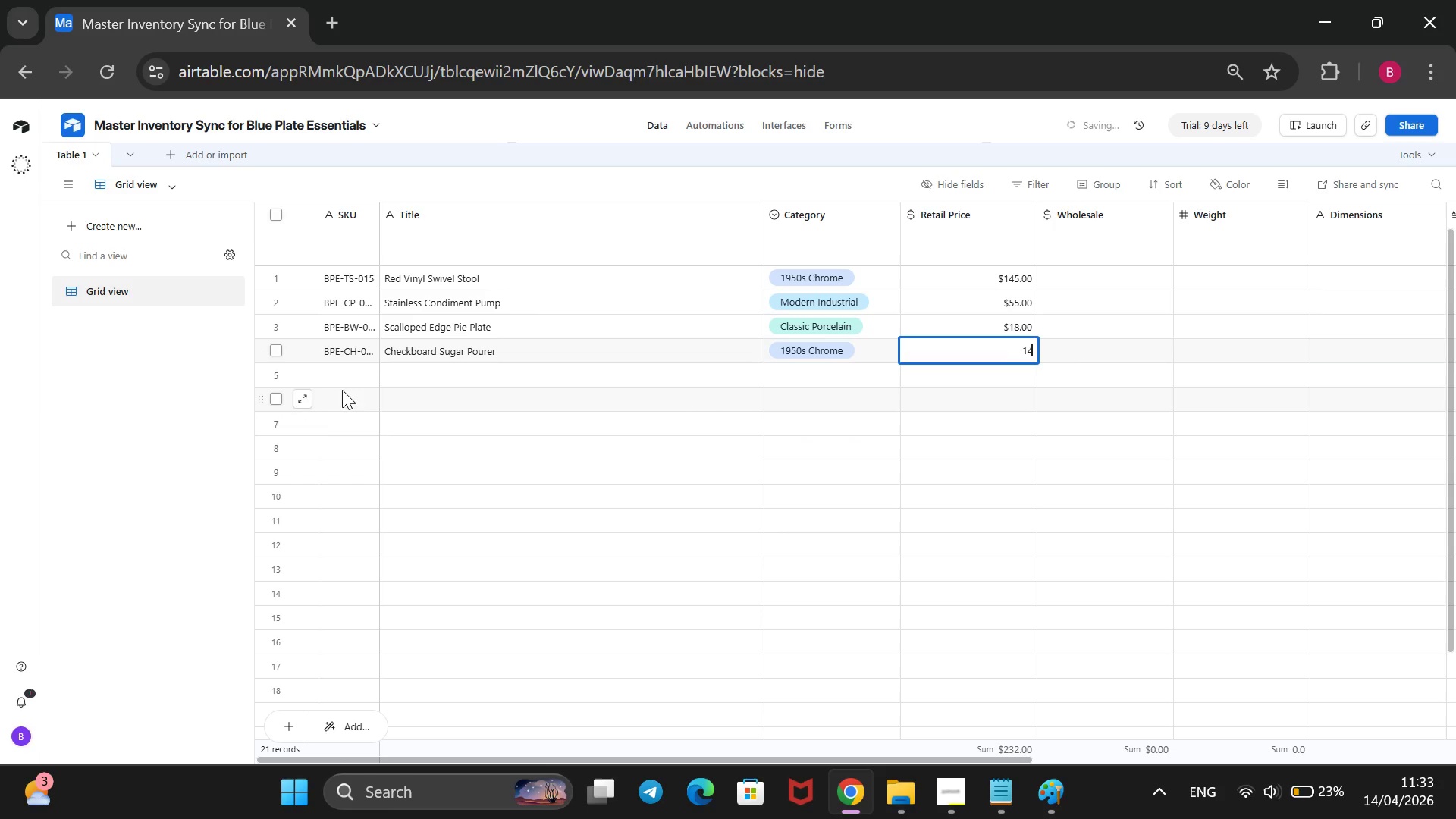 
left_click([342, 384])
 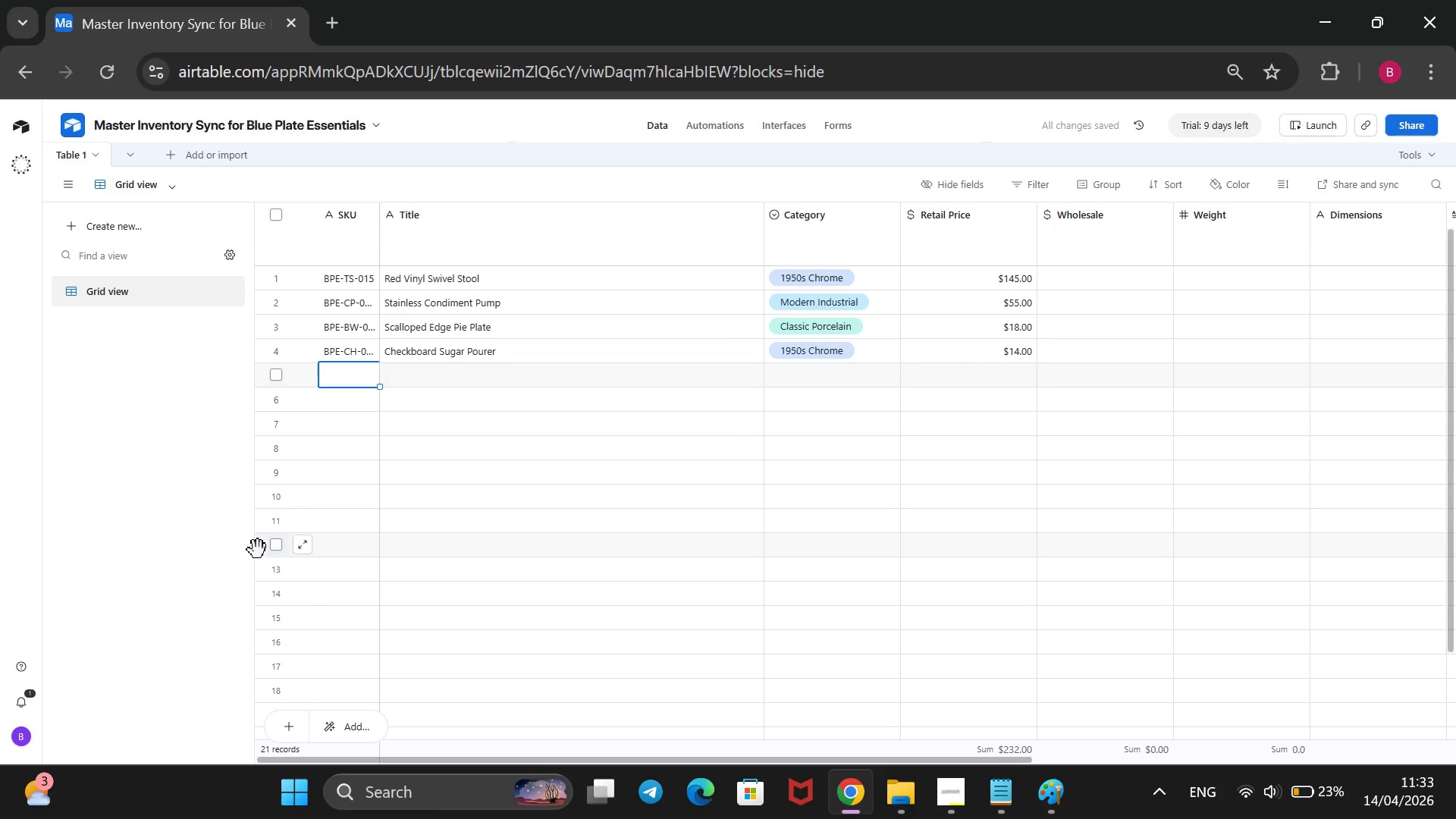 
type(BPE-)
 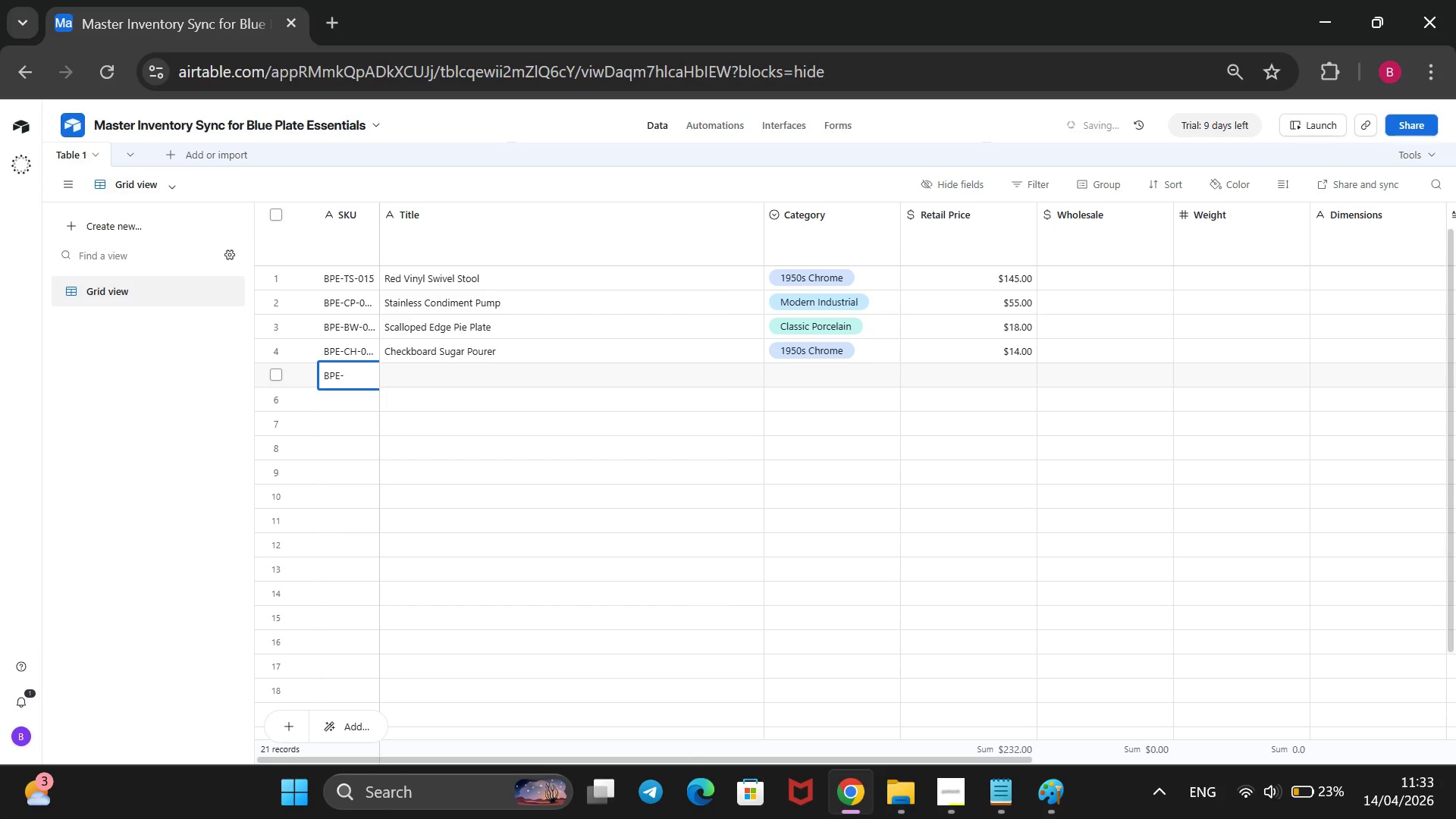 
type(MB)
 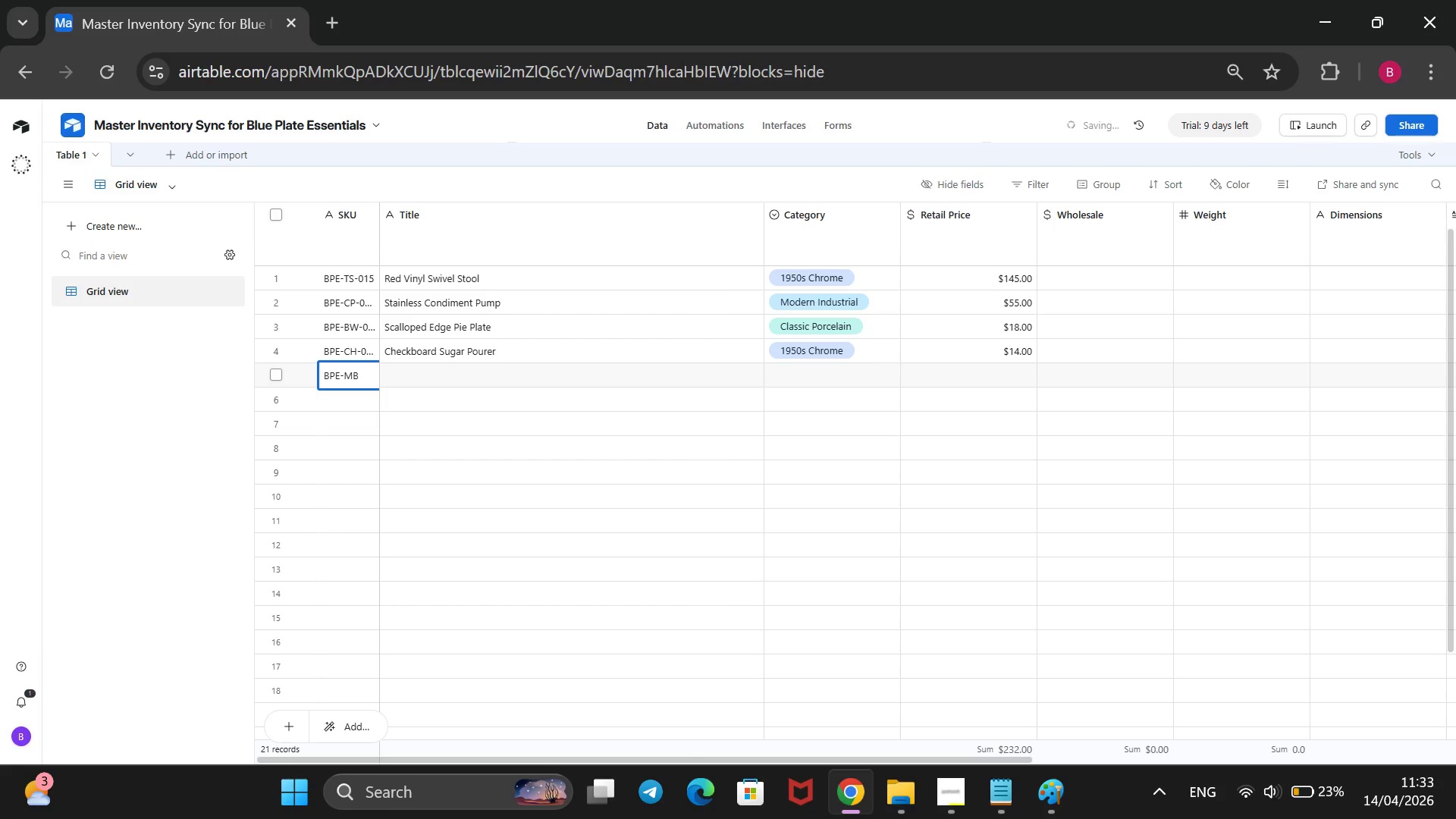 
type(-00)
 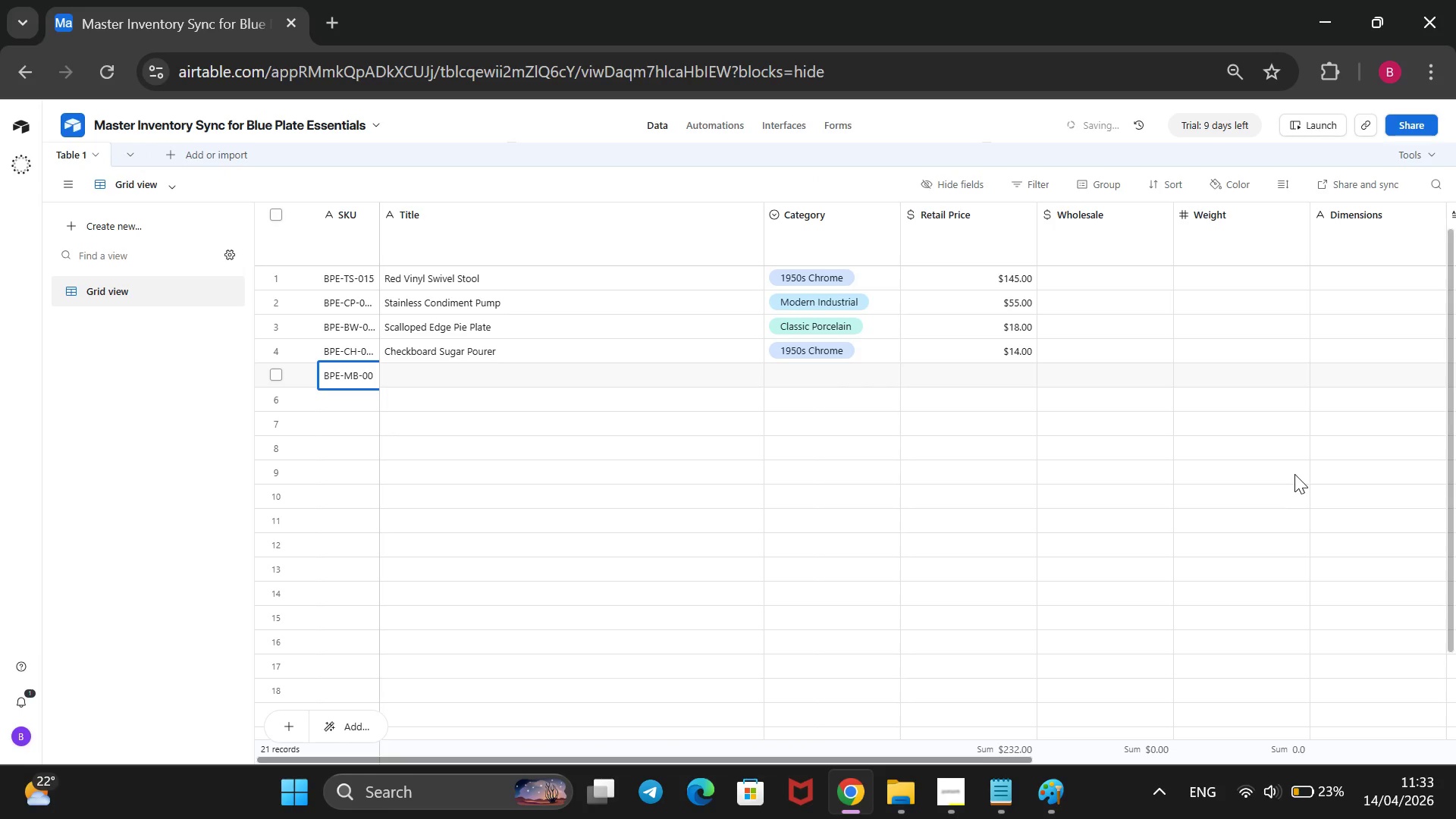 
key(2)
 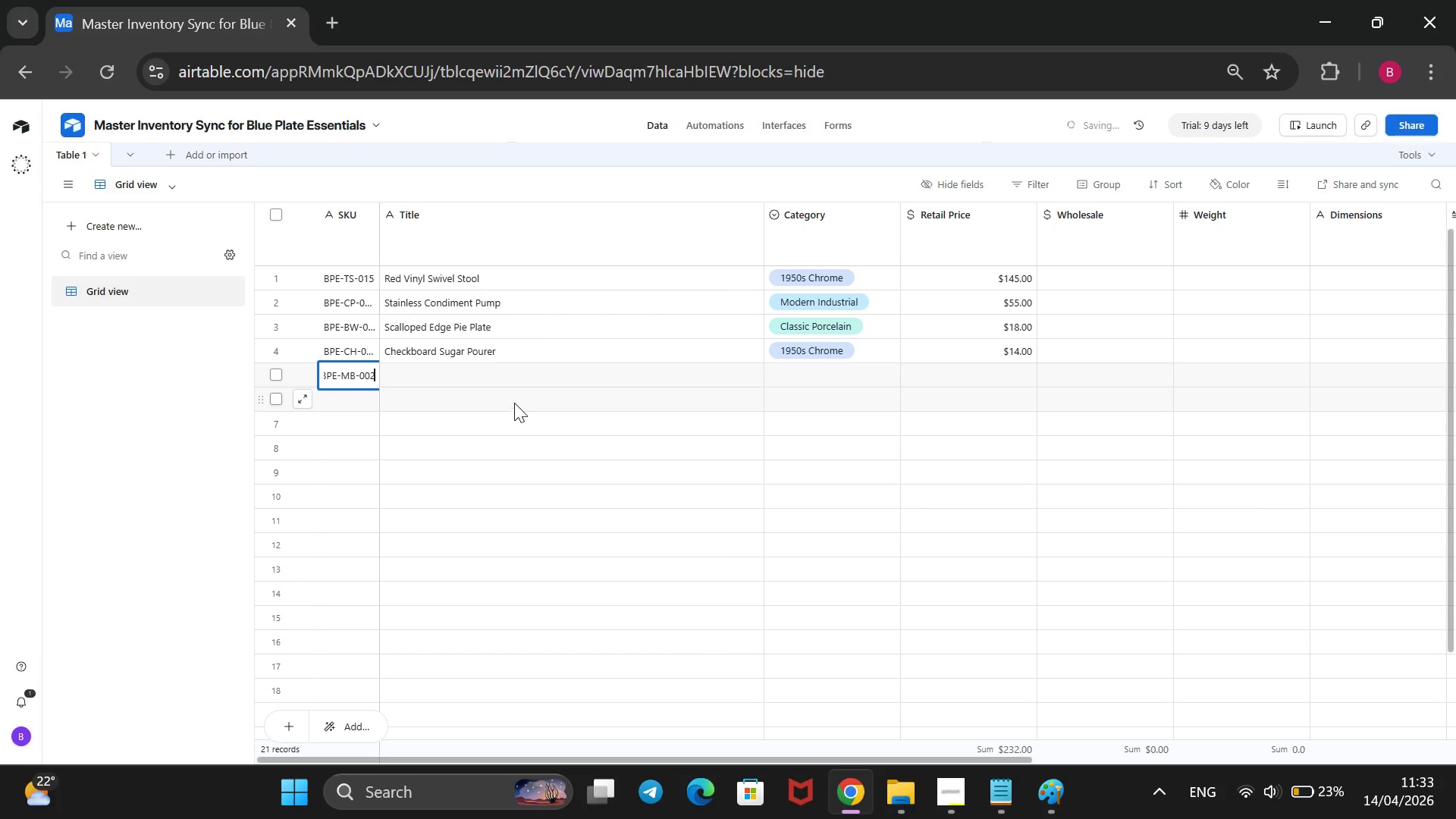 
left_click([505, 385])
 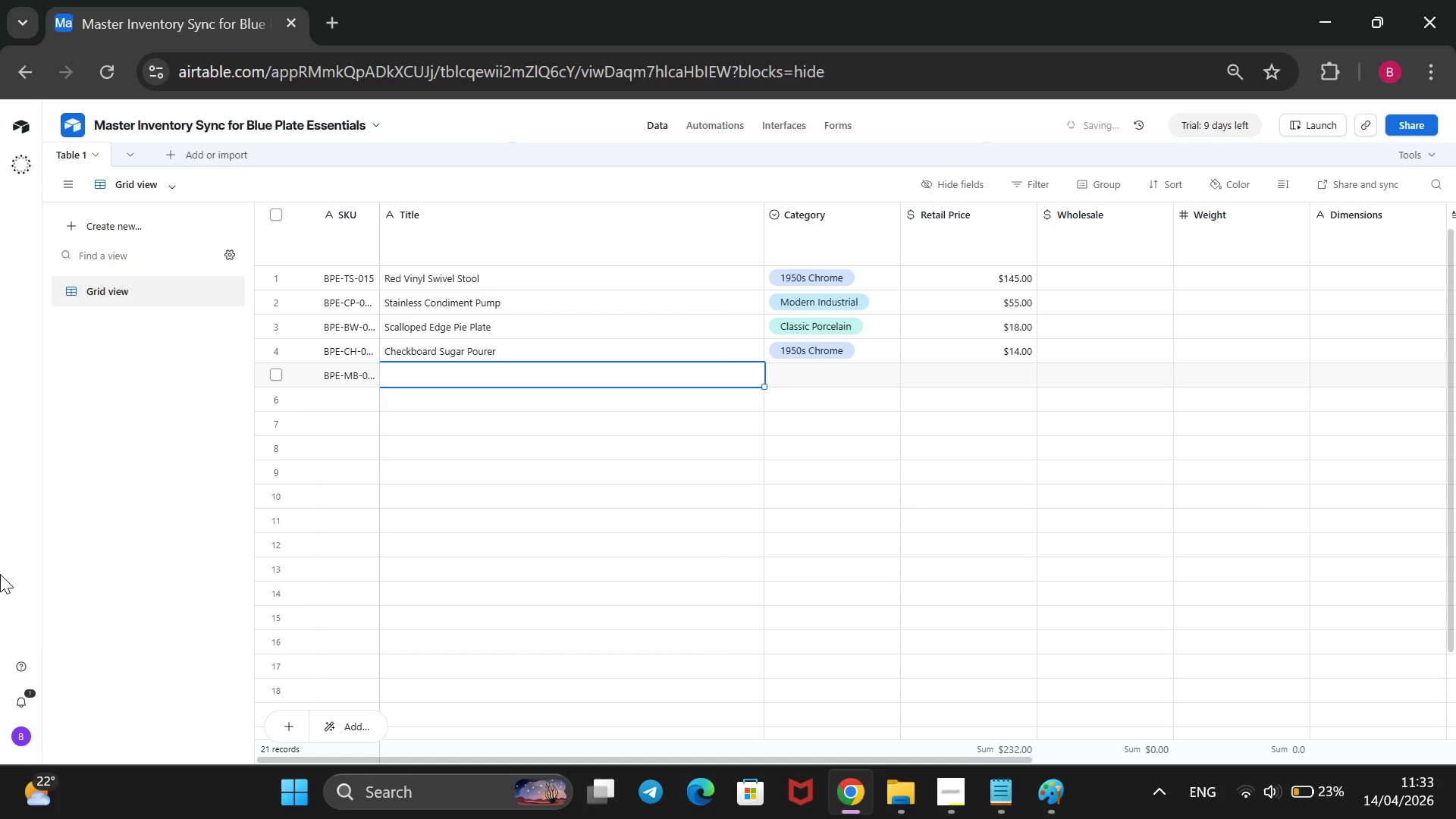 
key(M)
 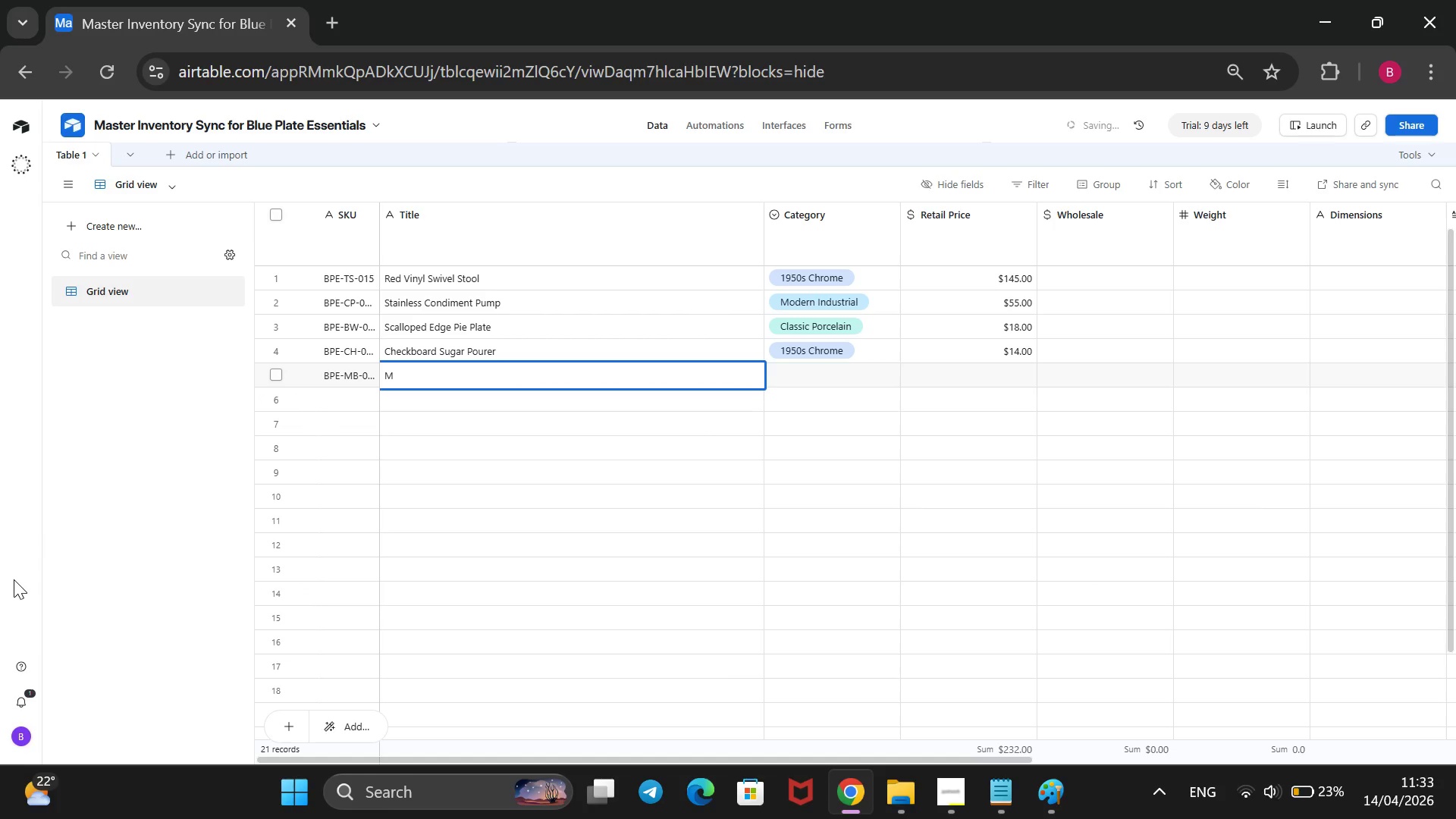 
key(CapsLock)
 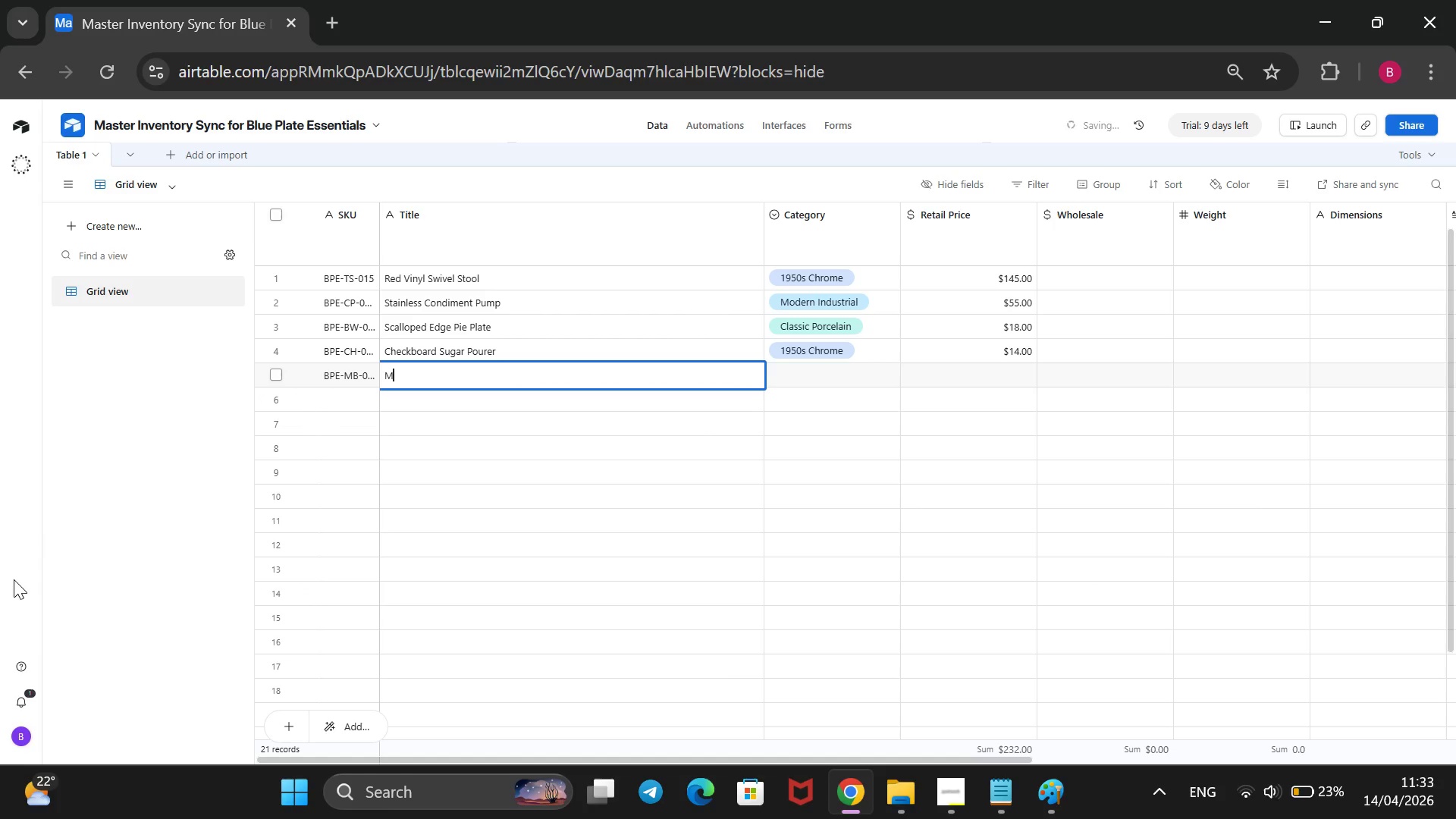 
key(A)
 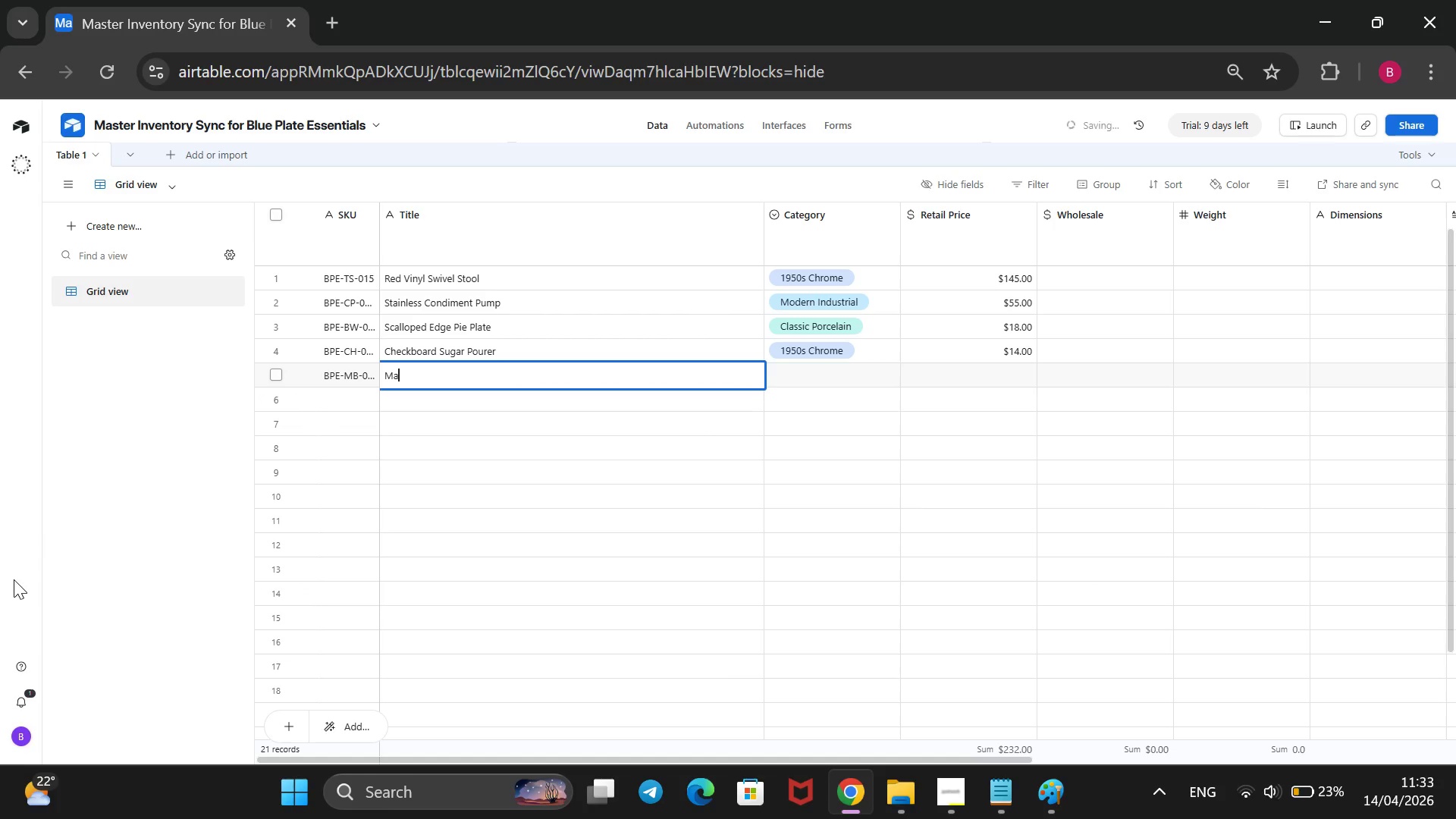 
type(gnetic Letter)
 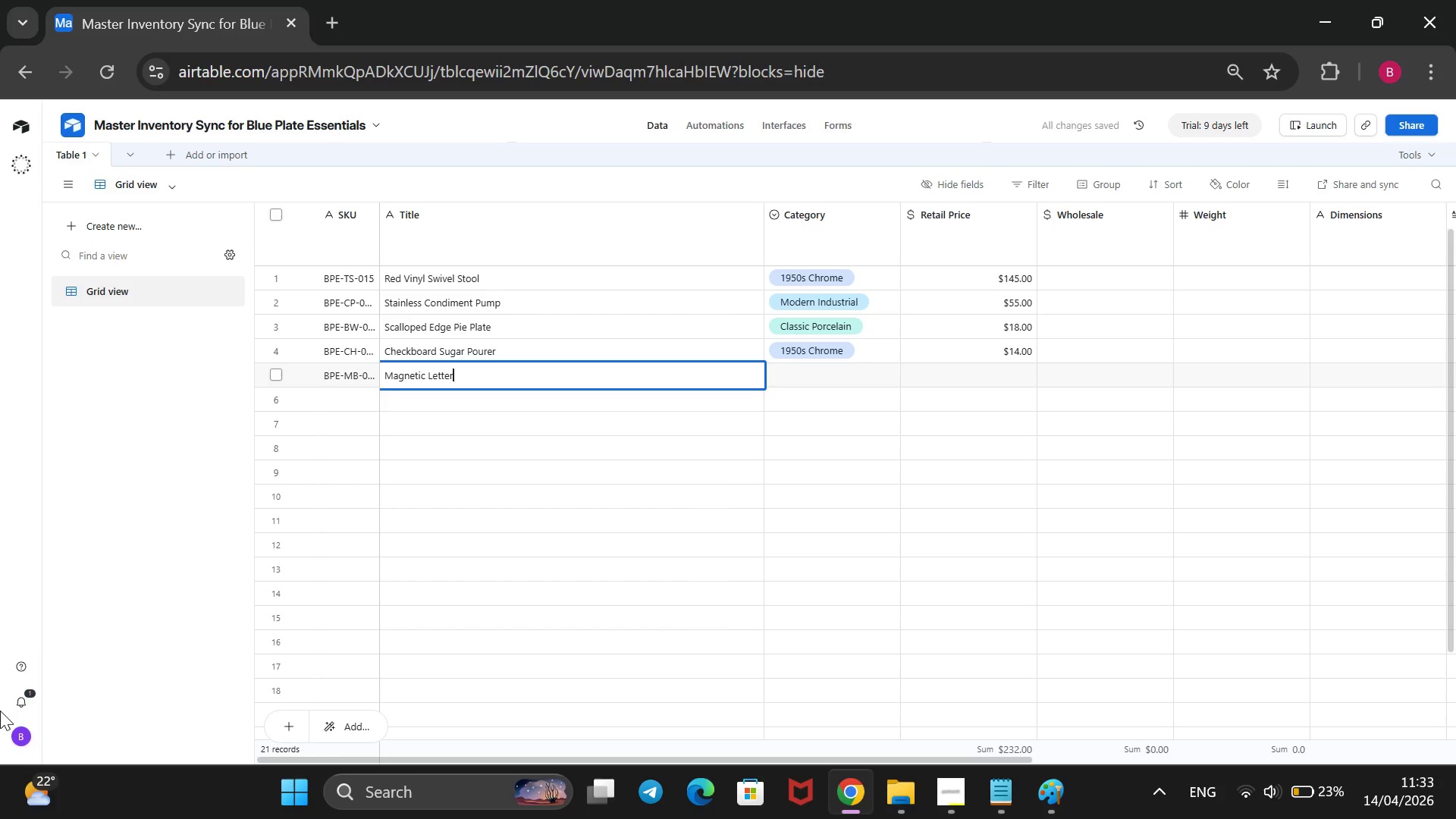 
type( ME)
key(Backspace)
type(enu)
 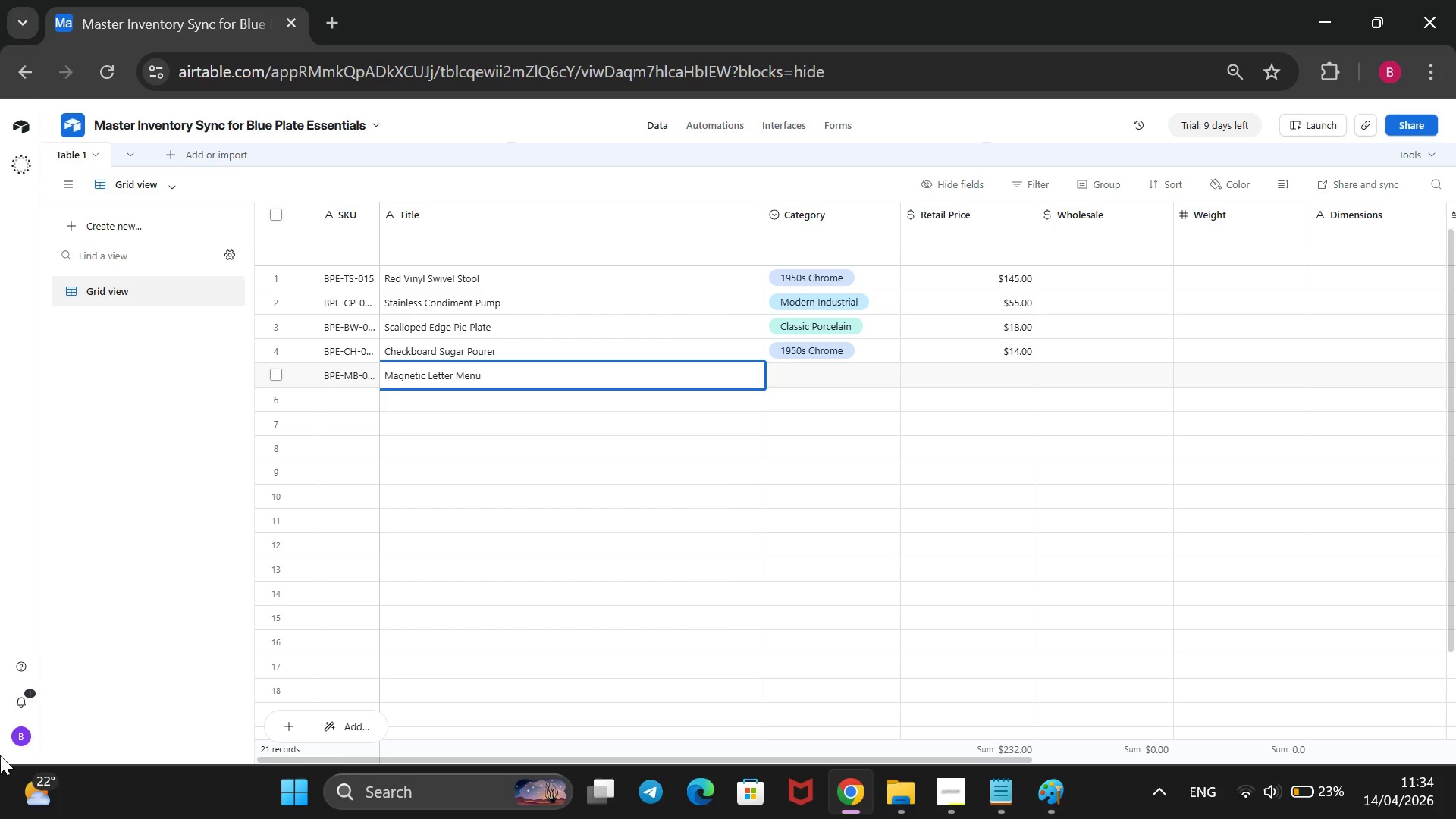 
type( N)
key(Backspace)
type(b)
key(Backspace)
type(Boar)
 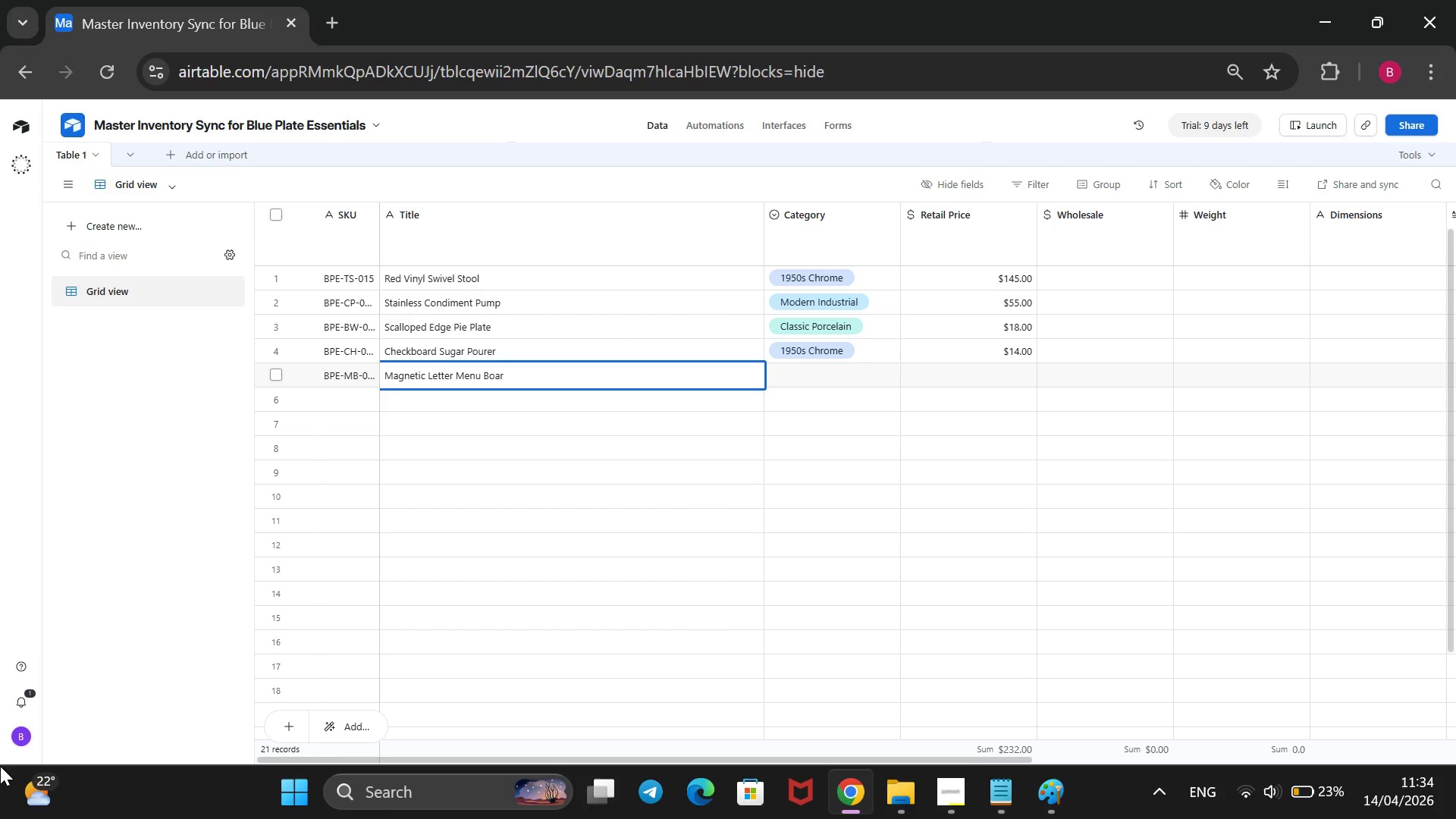 
key(D)
 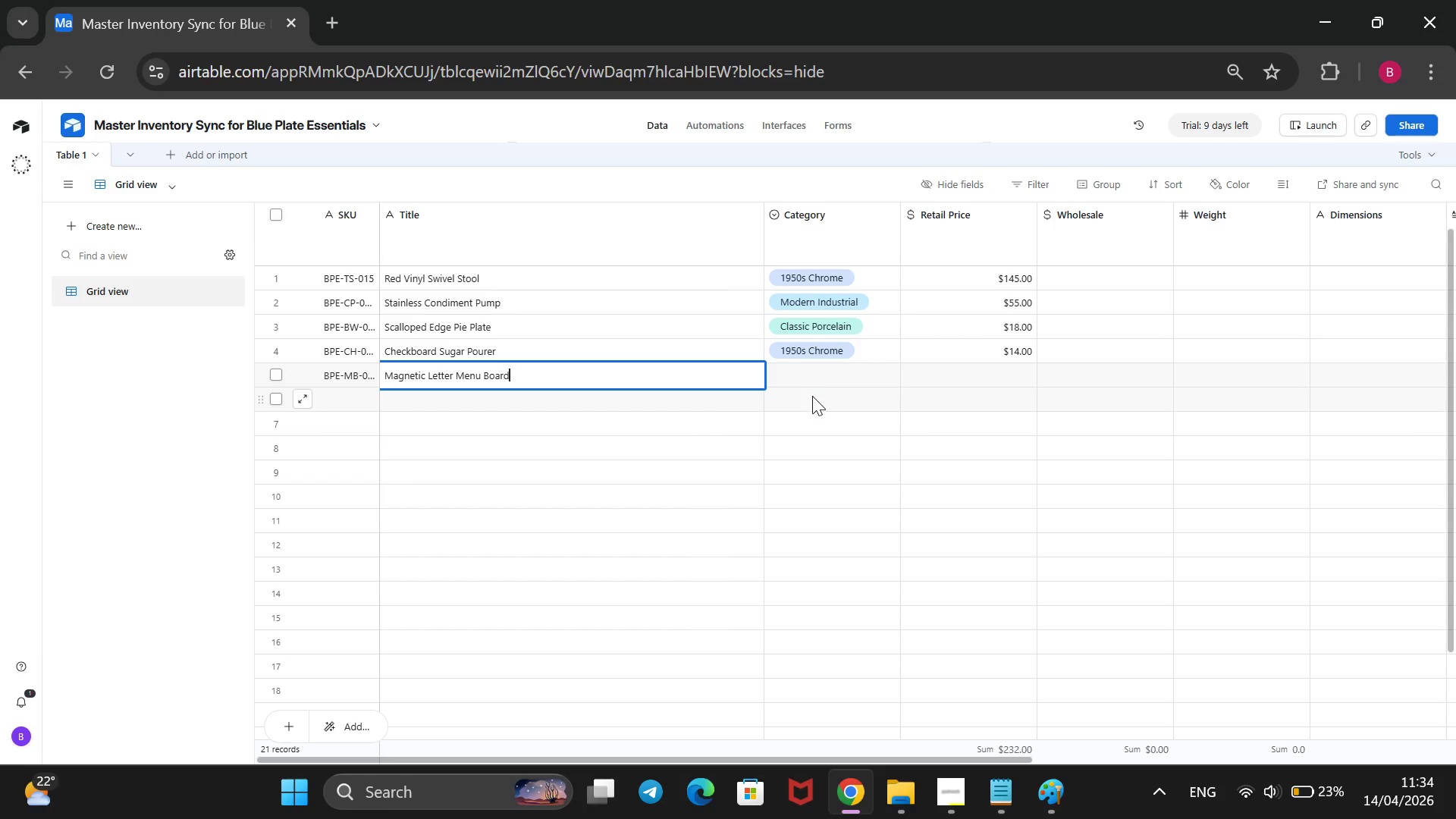 
left_click([821, 378])
 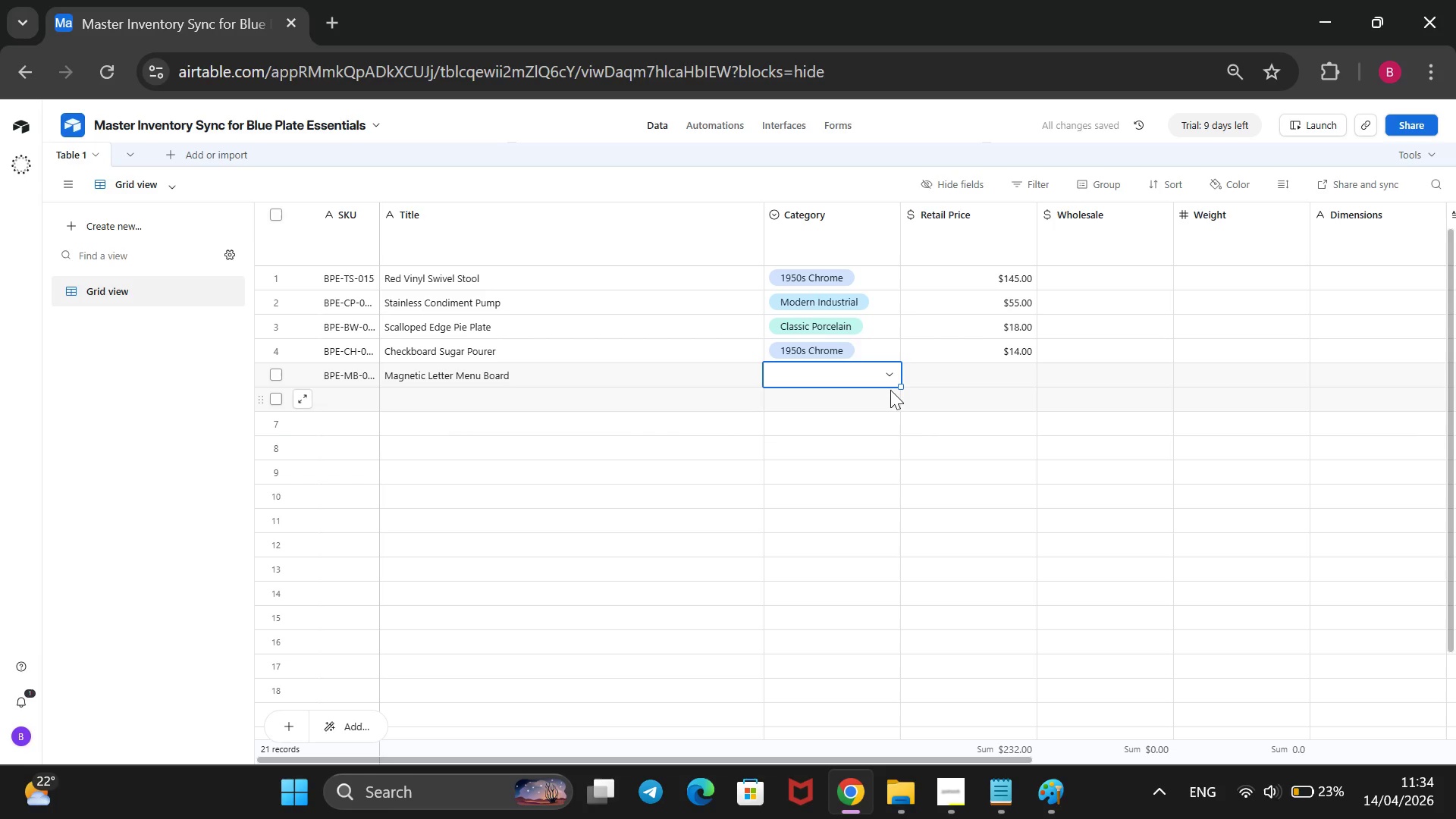 
left_click([893, 378])
 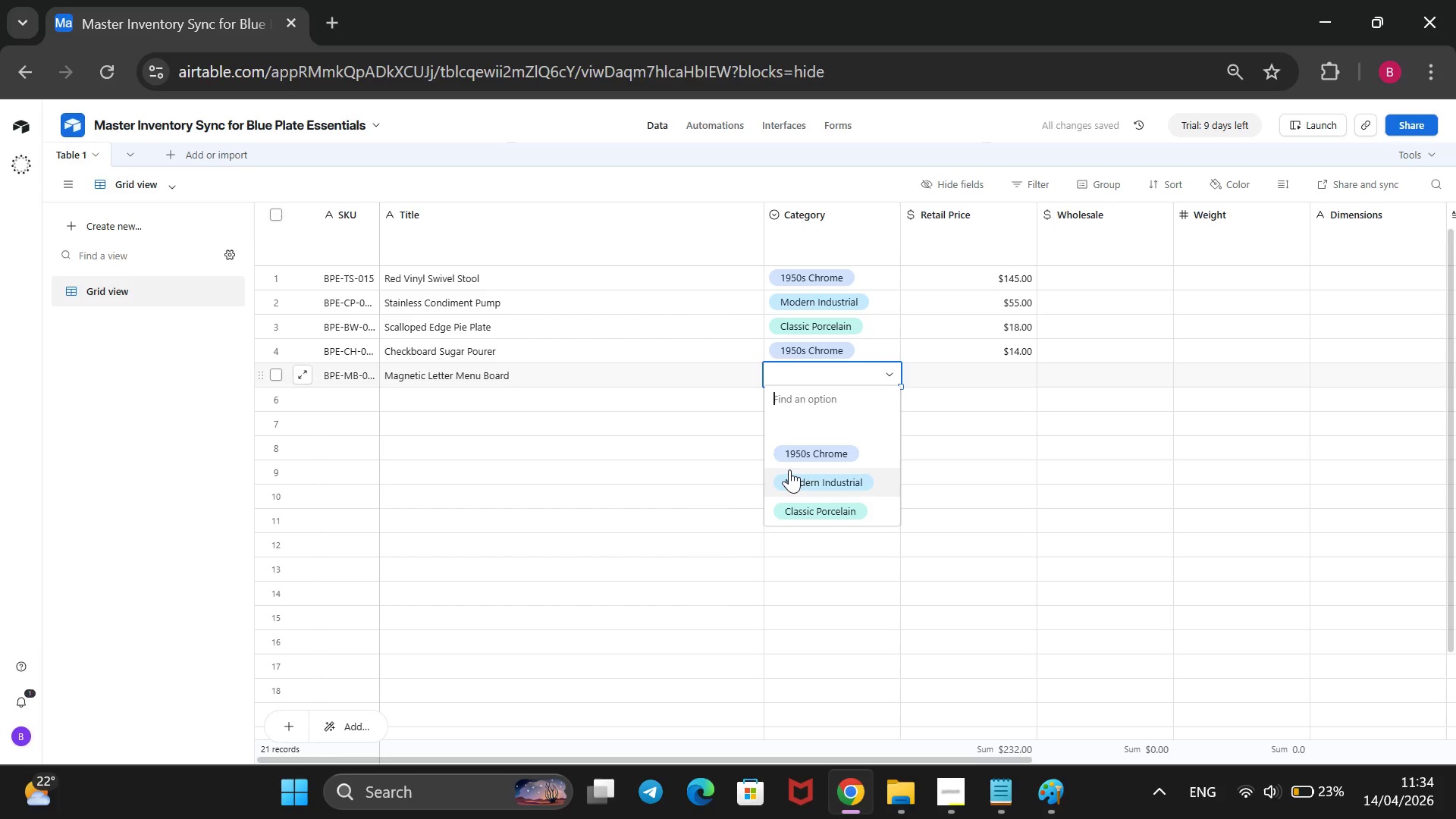 
left_click([789, 469])
 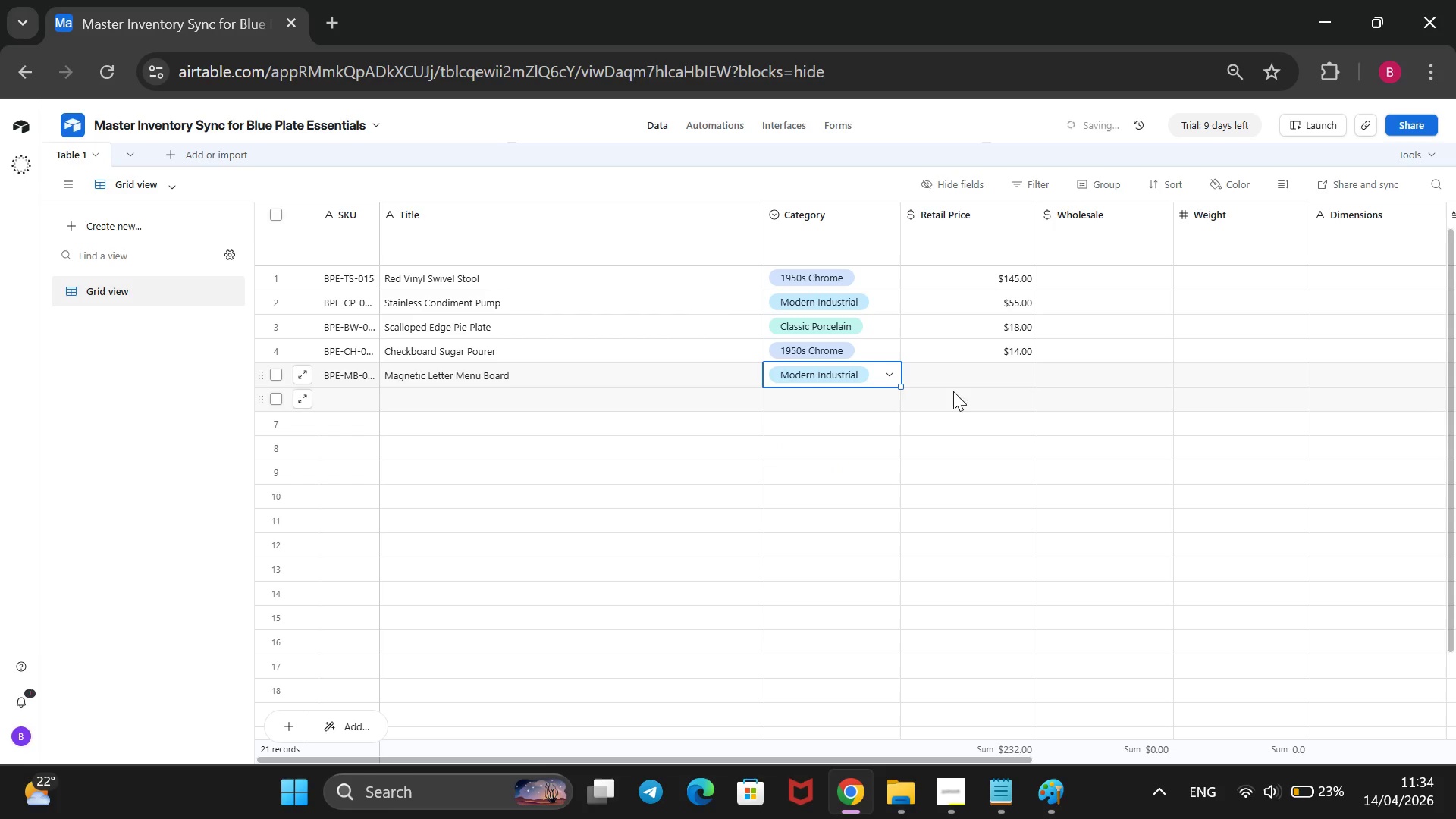 
left_click([960, 380])
 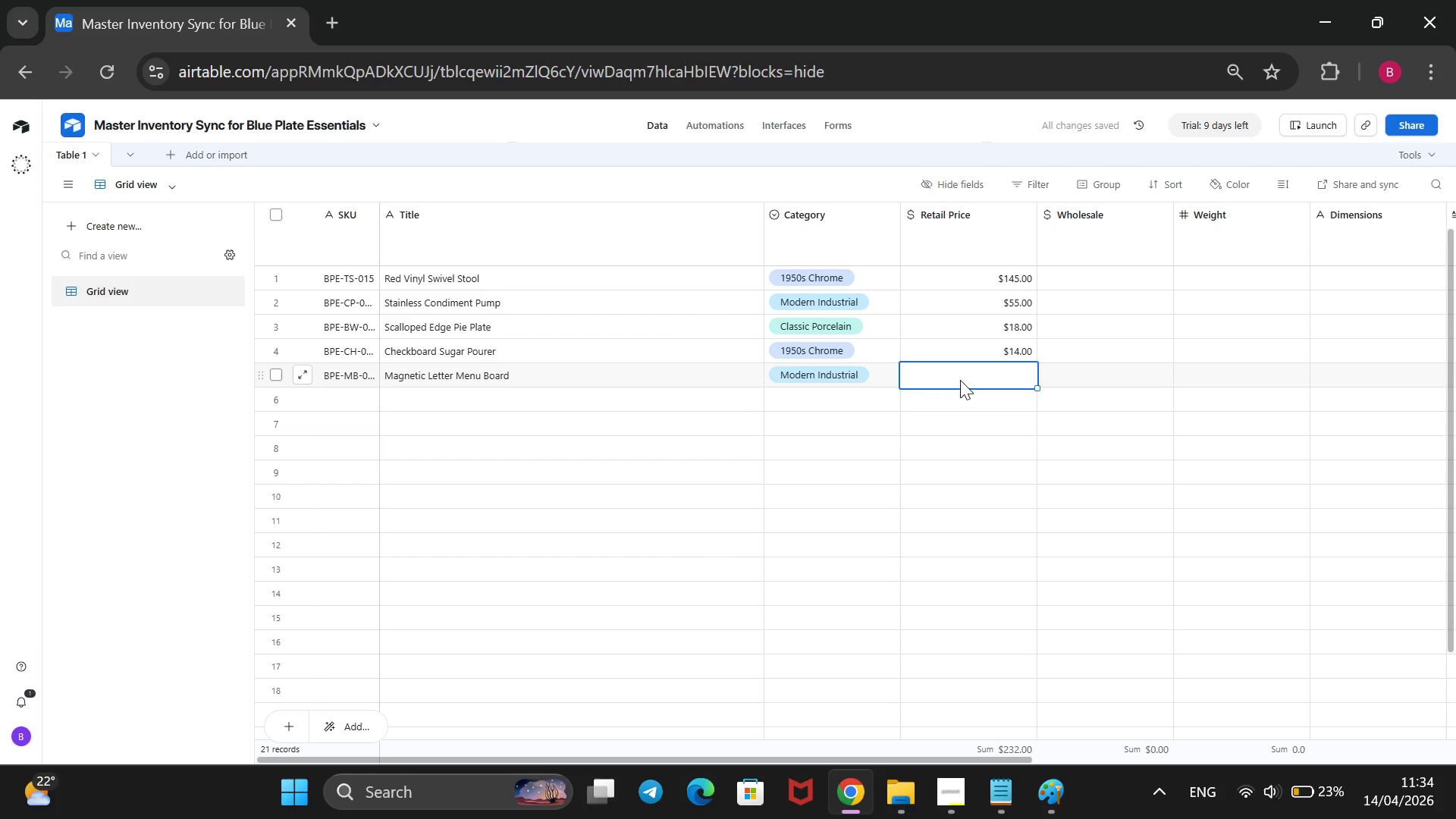 
type(120)
 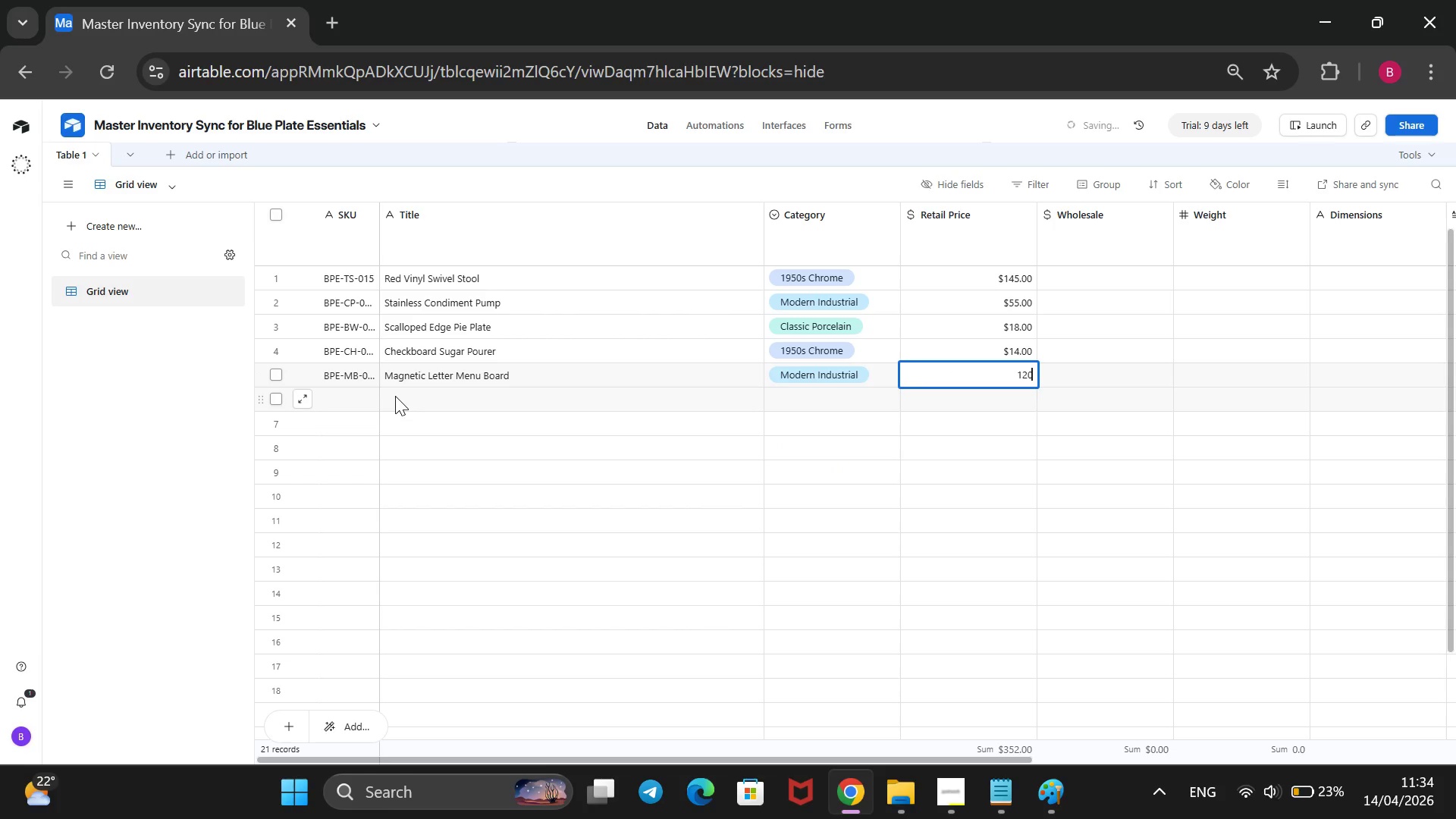 
left_click([369, 394])
 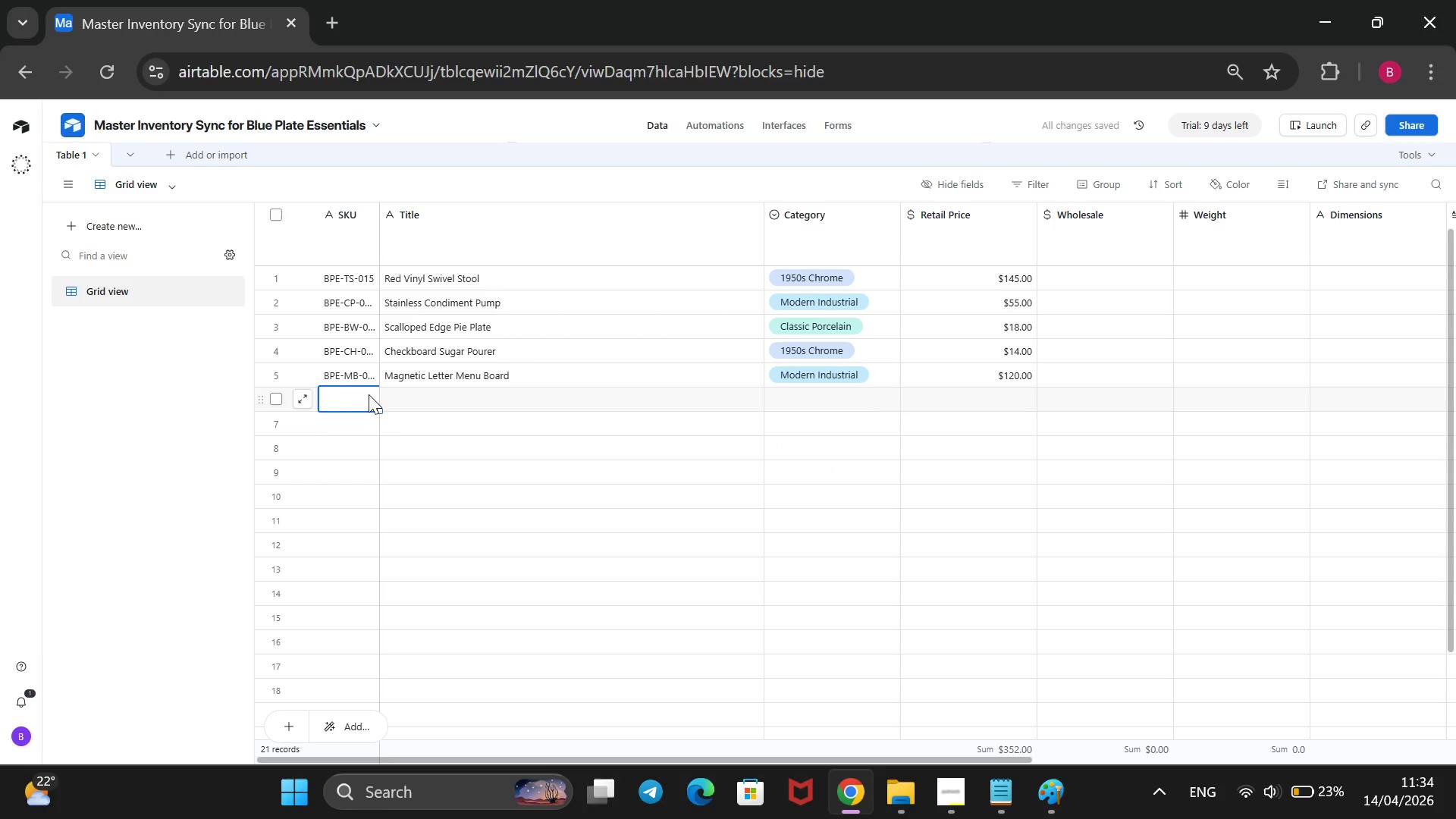 
type(BPE-ST-019)
 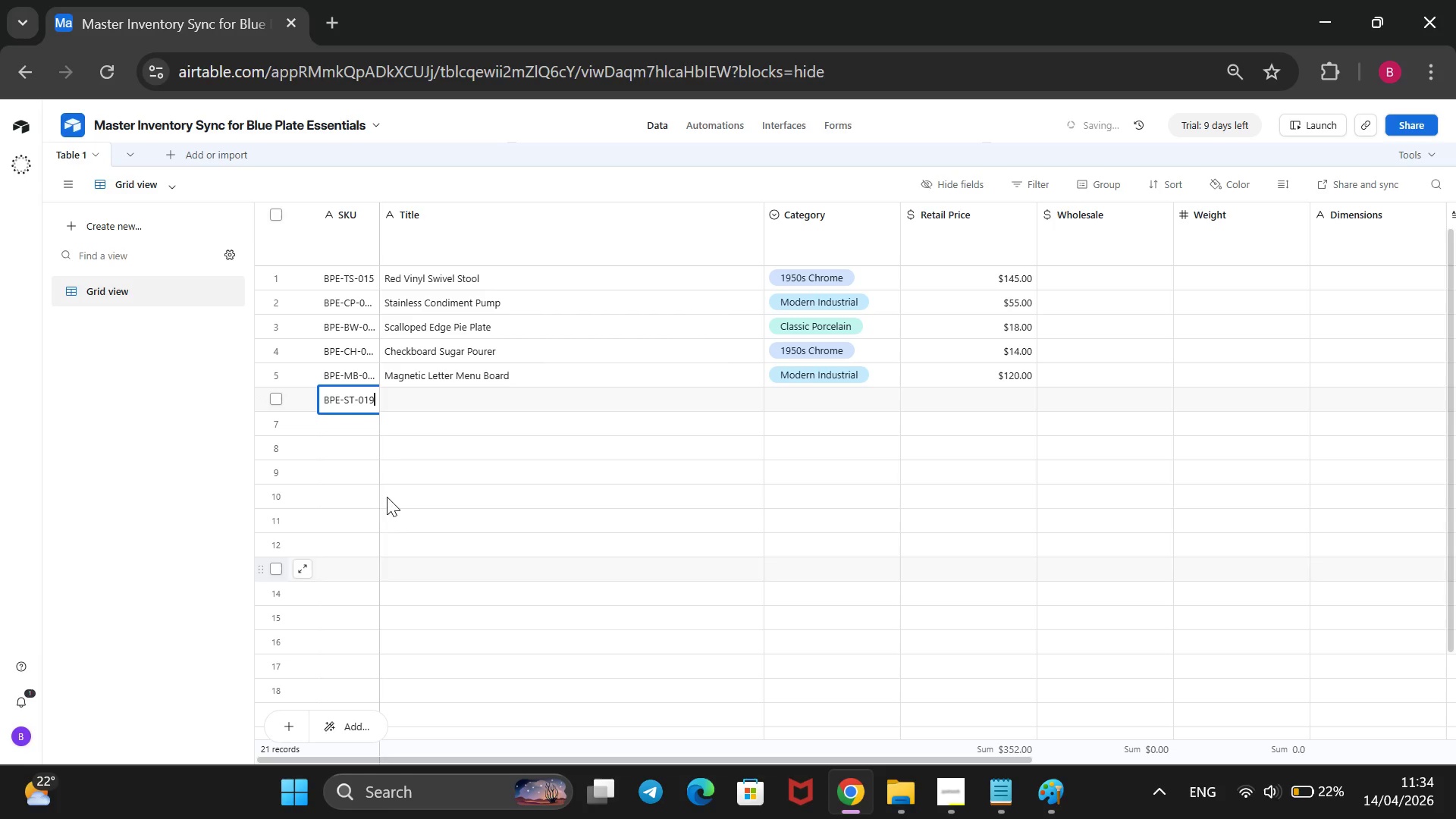 
left_click([428, 399])
 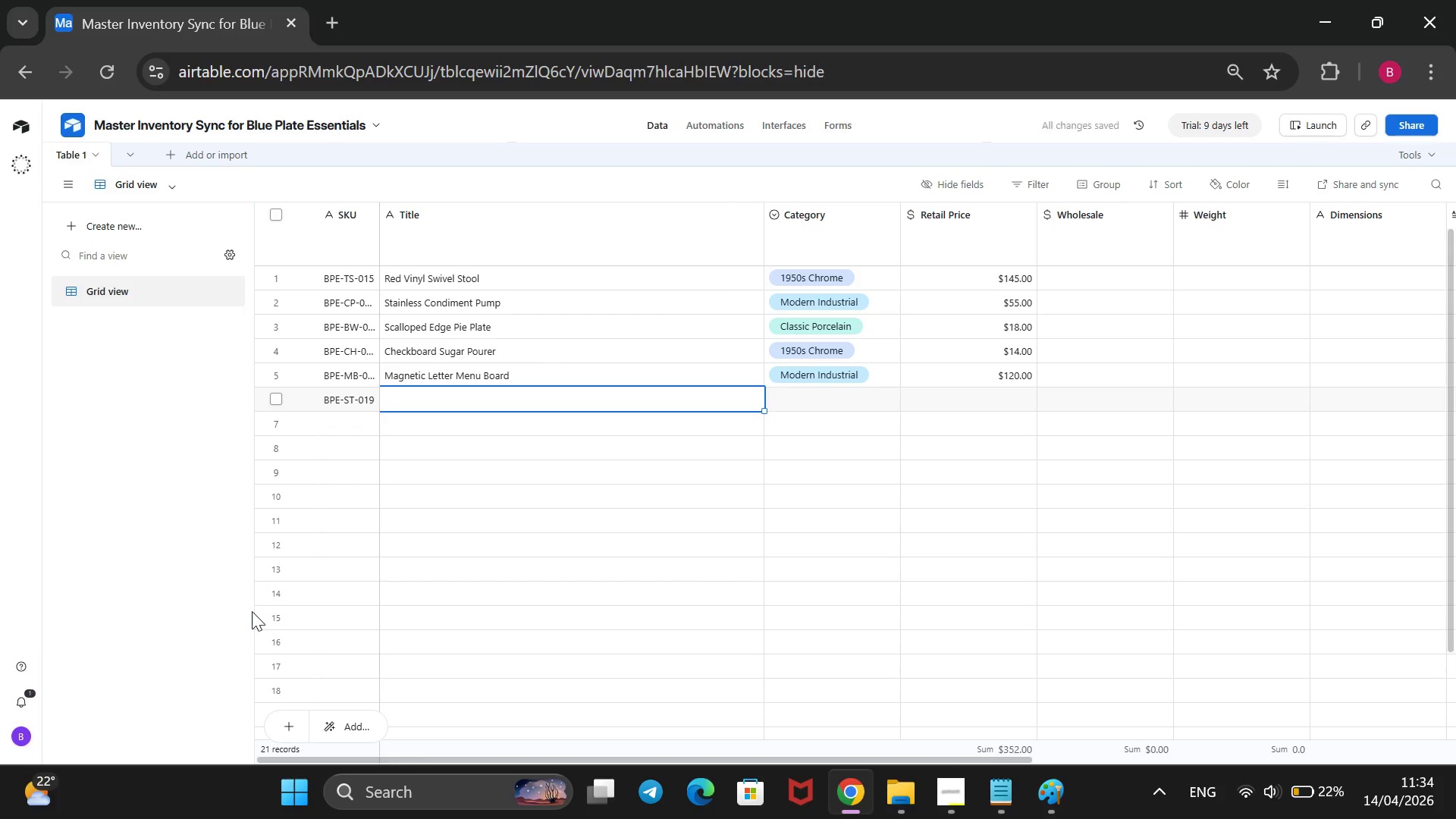 
type(Oatmeal)
 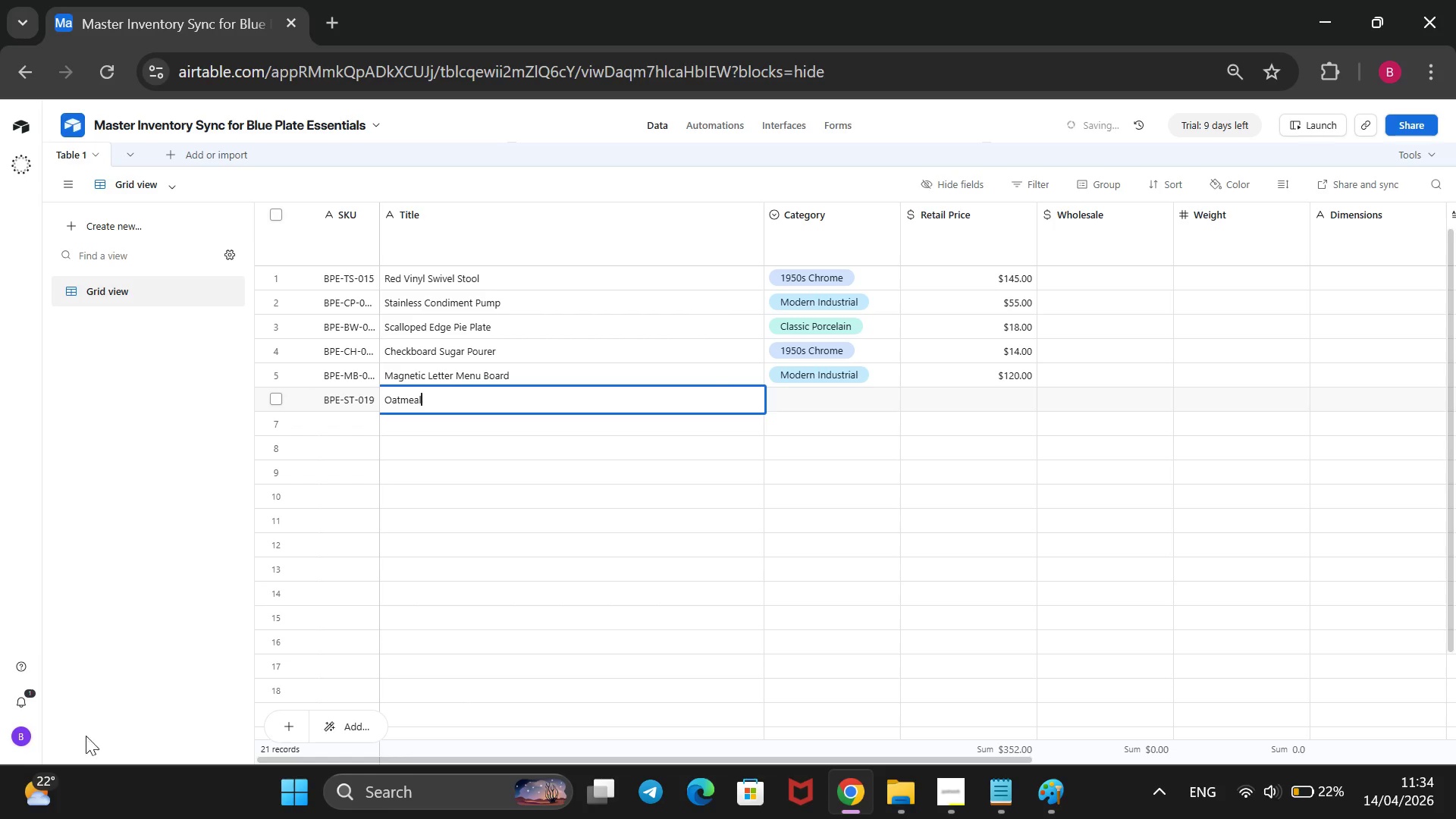 
type( Glaze S)
 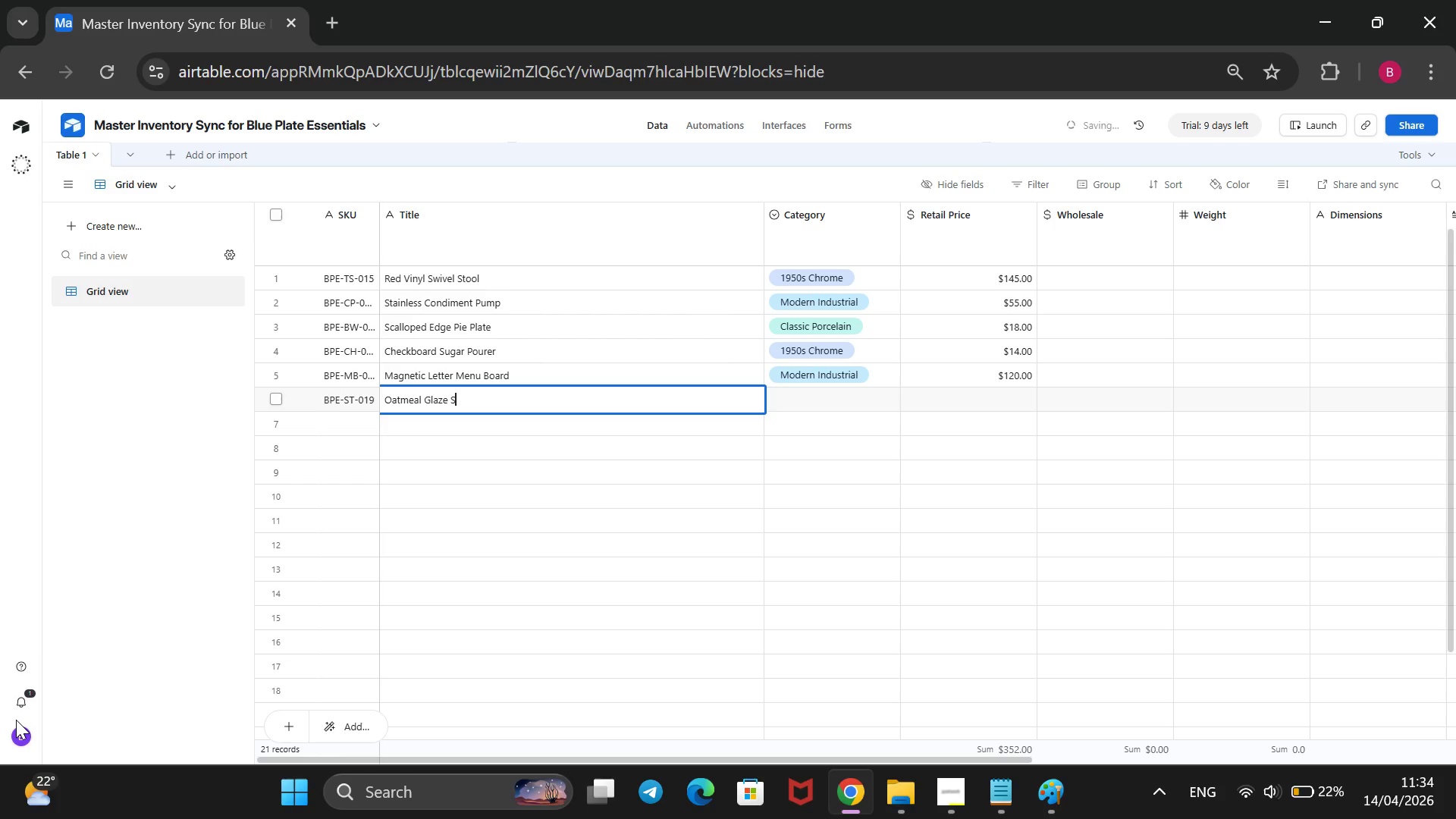 
type(oup B)
 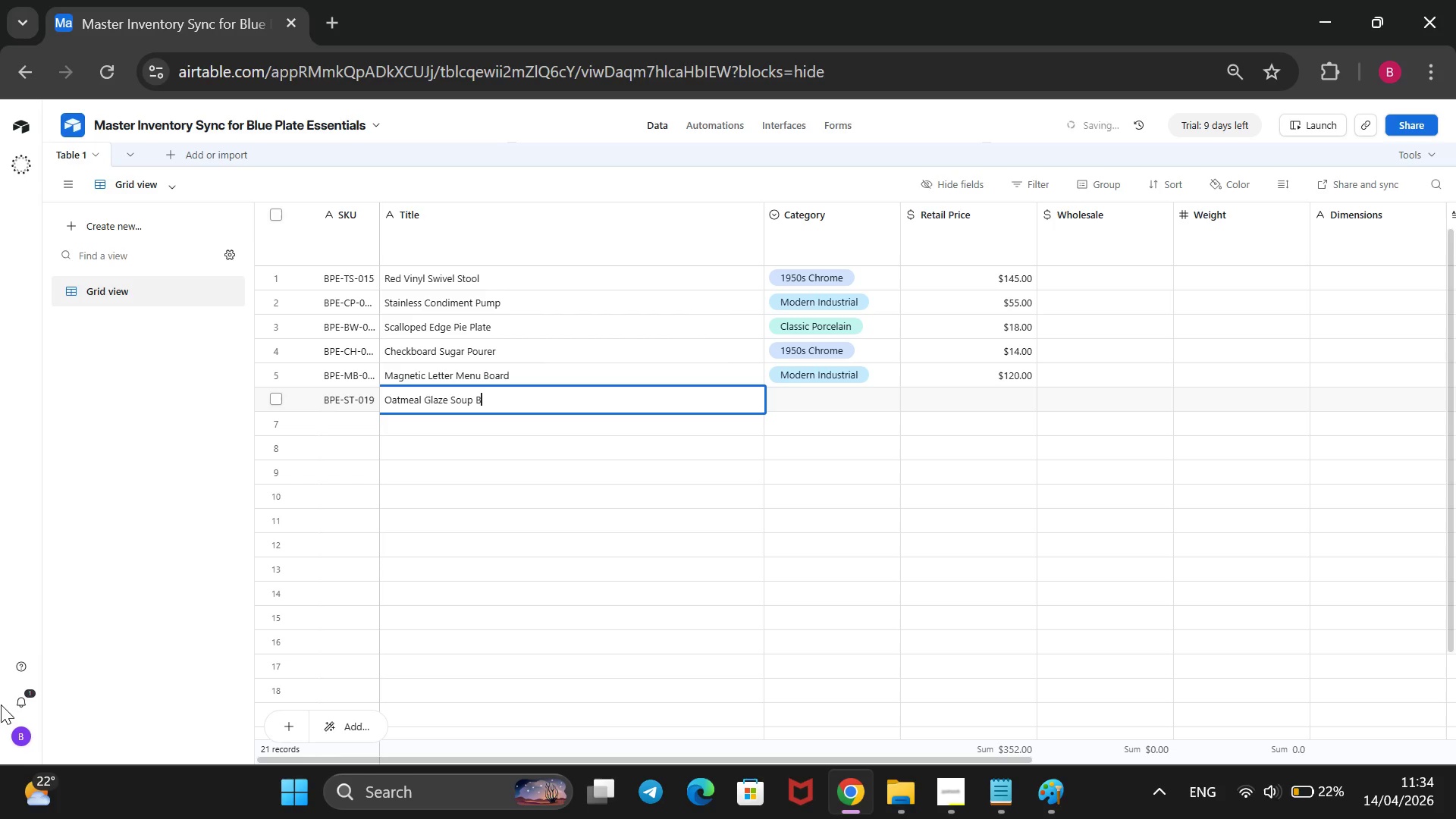 
type(owl)
 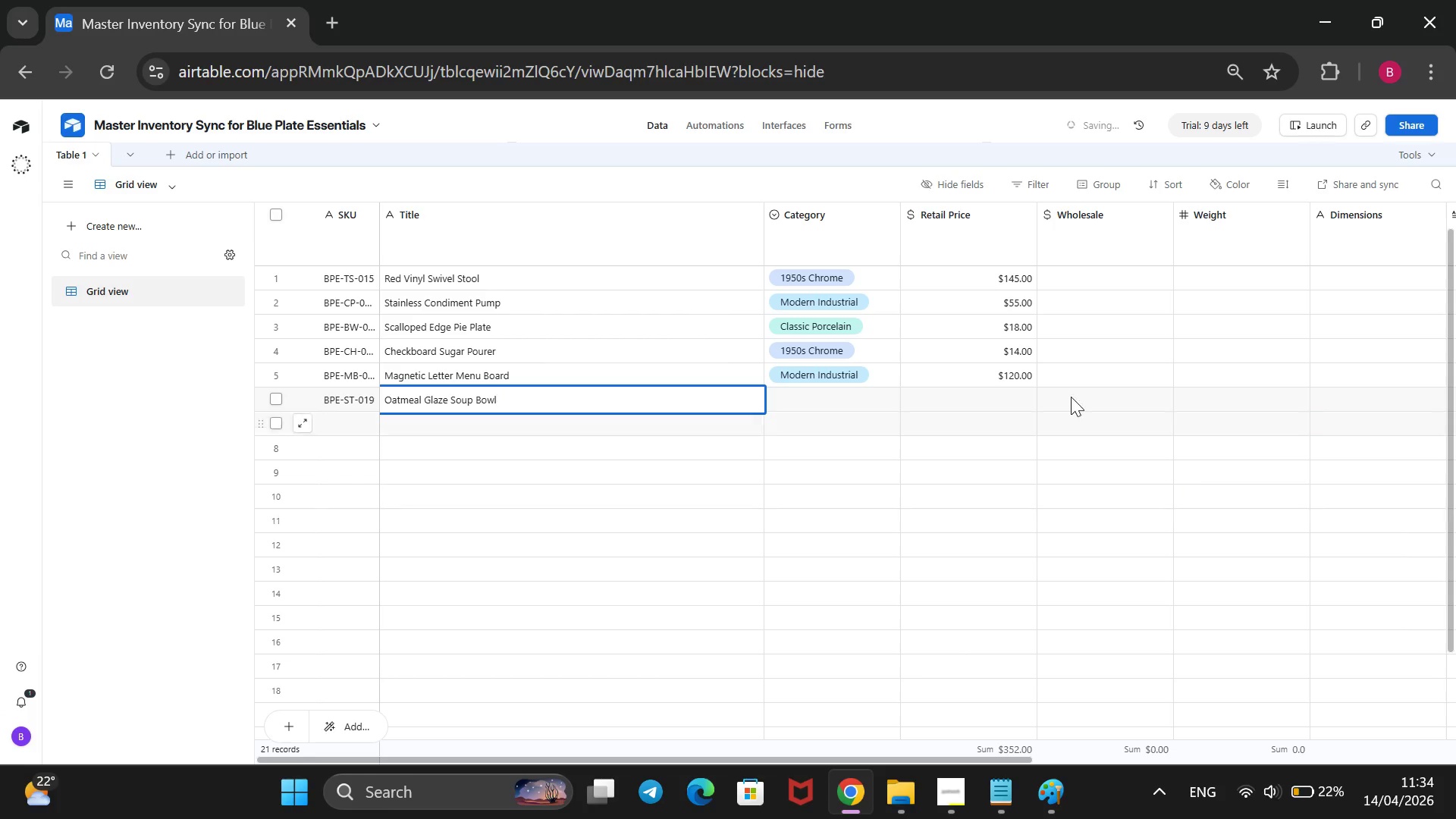 
left_click([828, 395])
 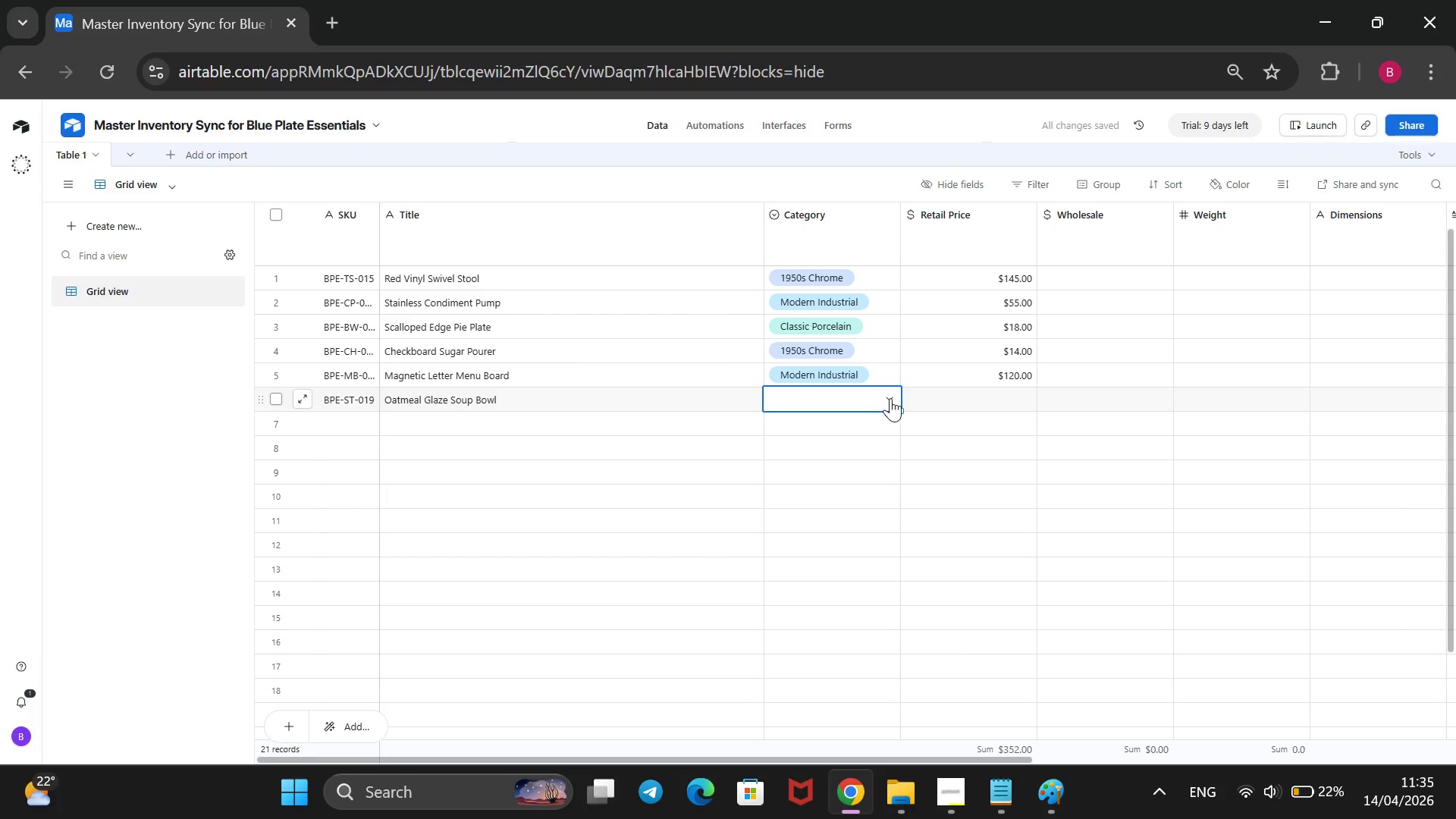 
left_click([890, 398])
 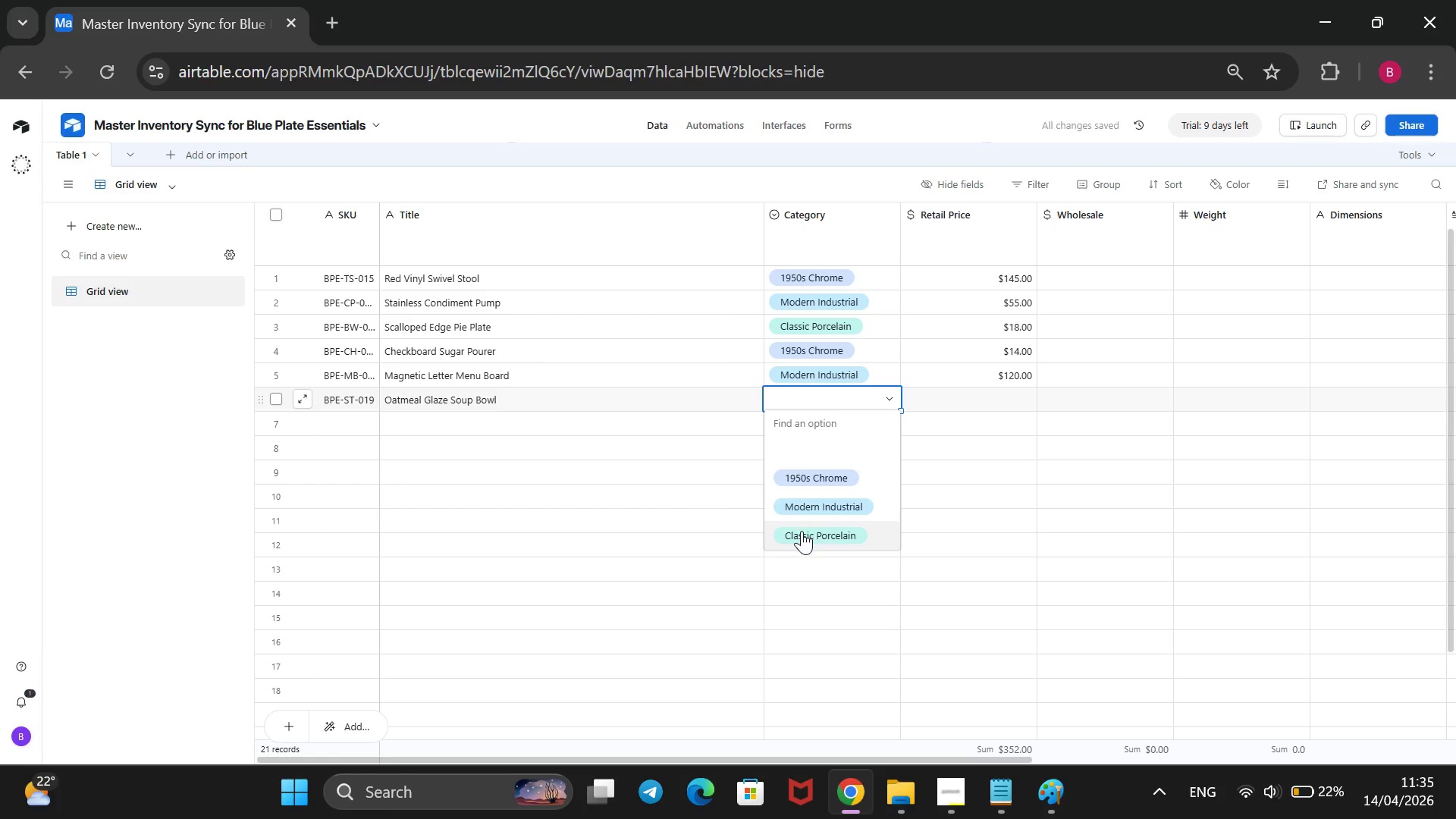 
left_click([802, 531])
 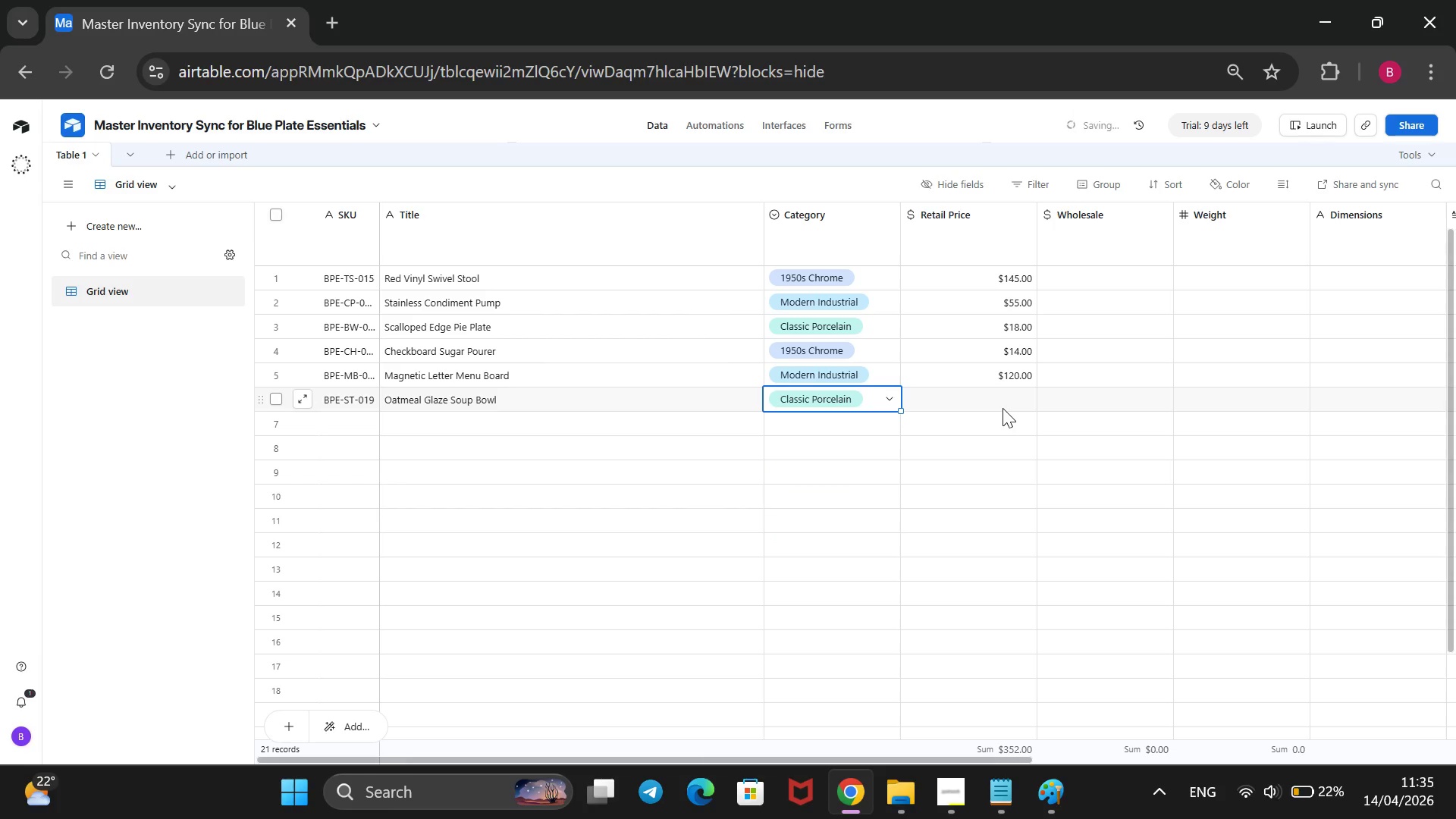 
left_click([1000, 401])
 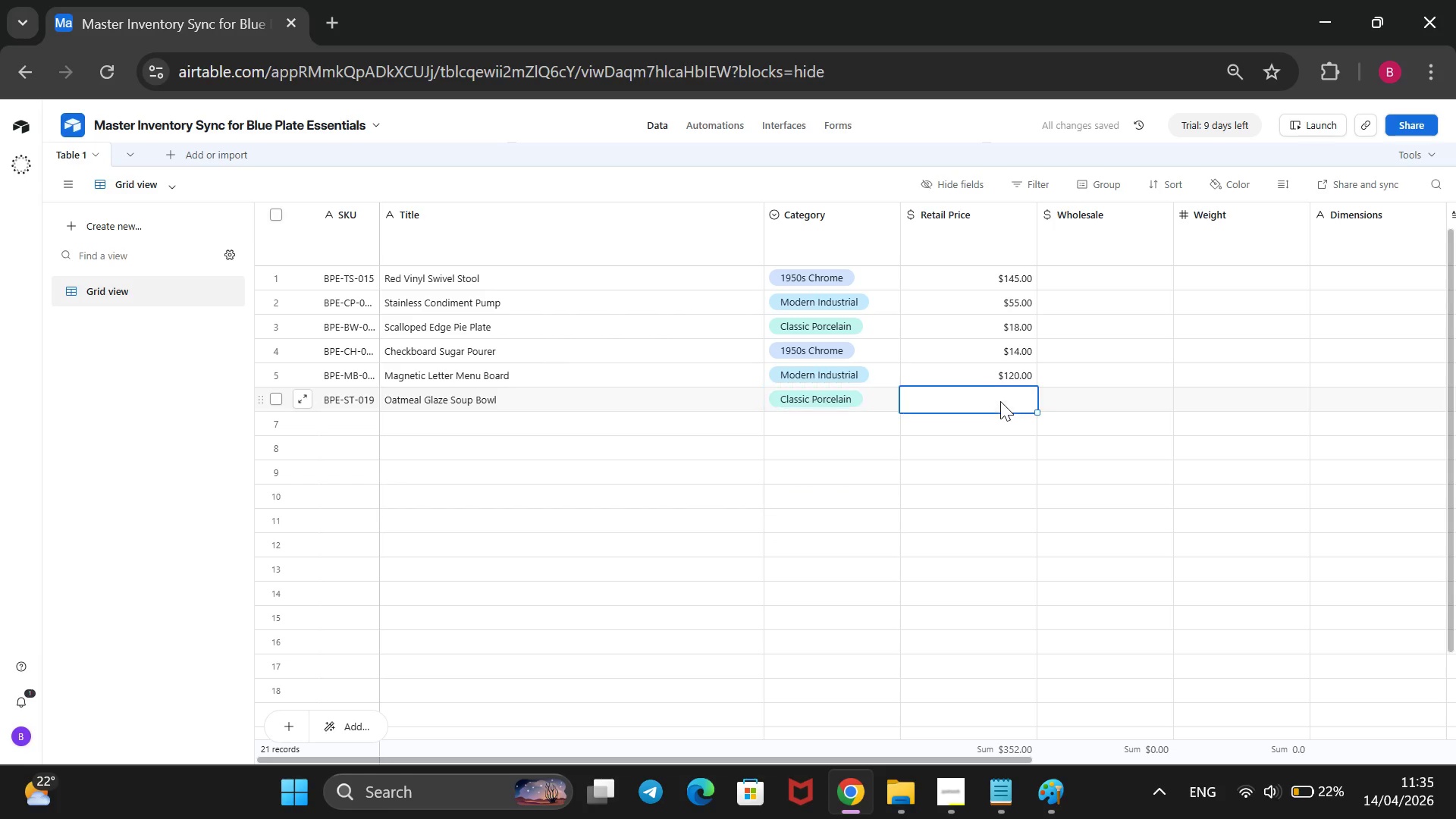 
type(16)
 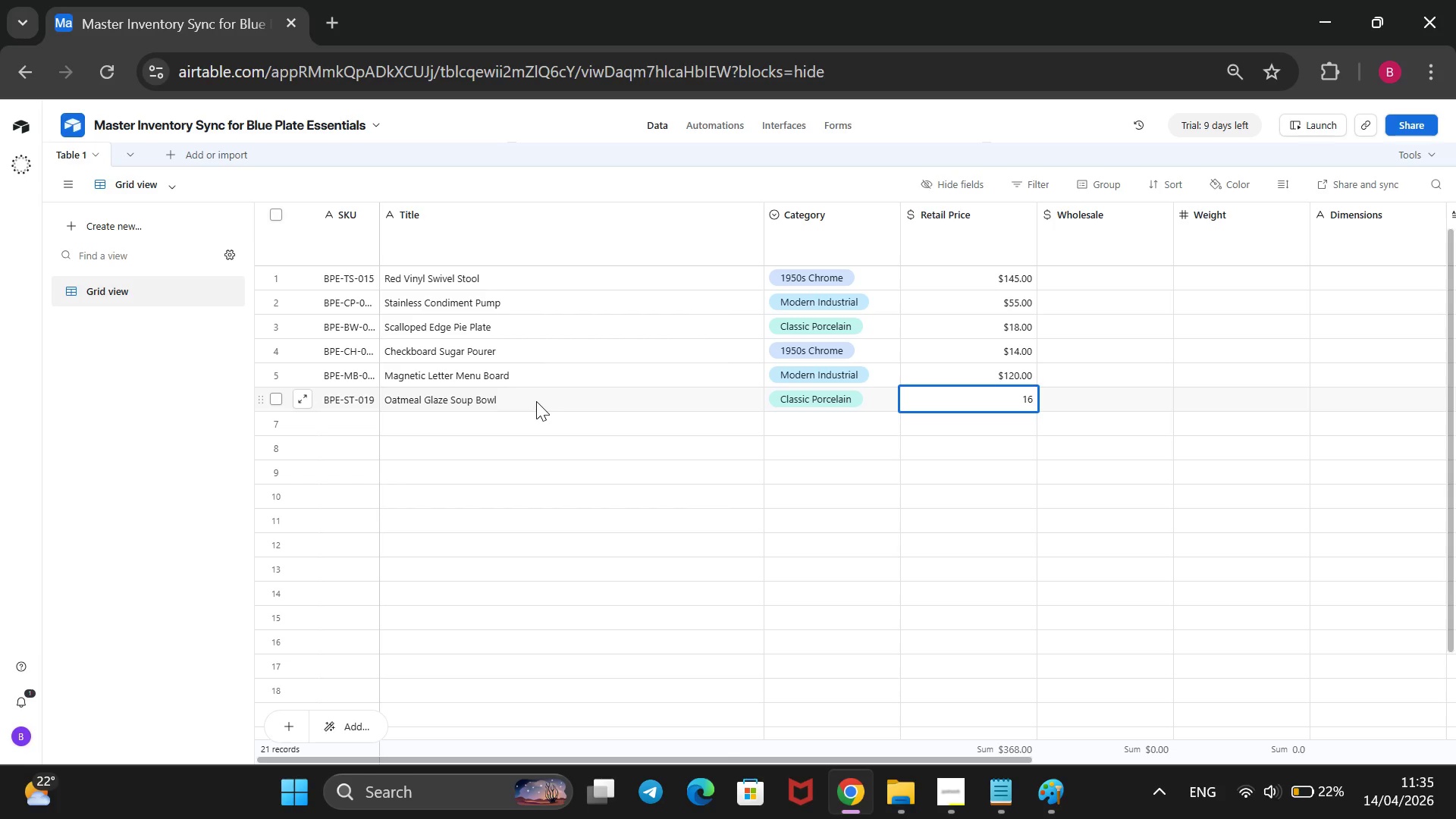 
wait(22.64)
 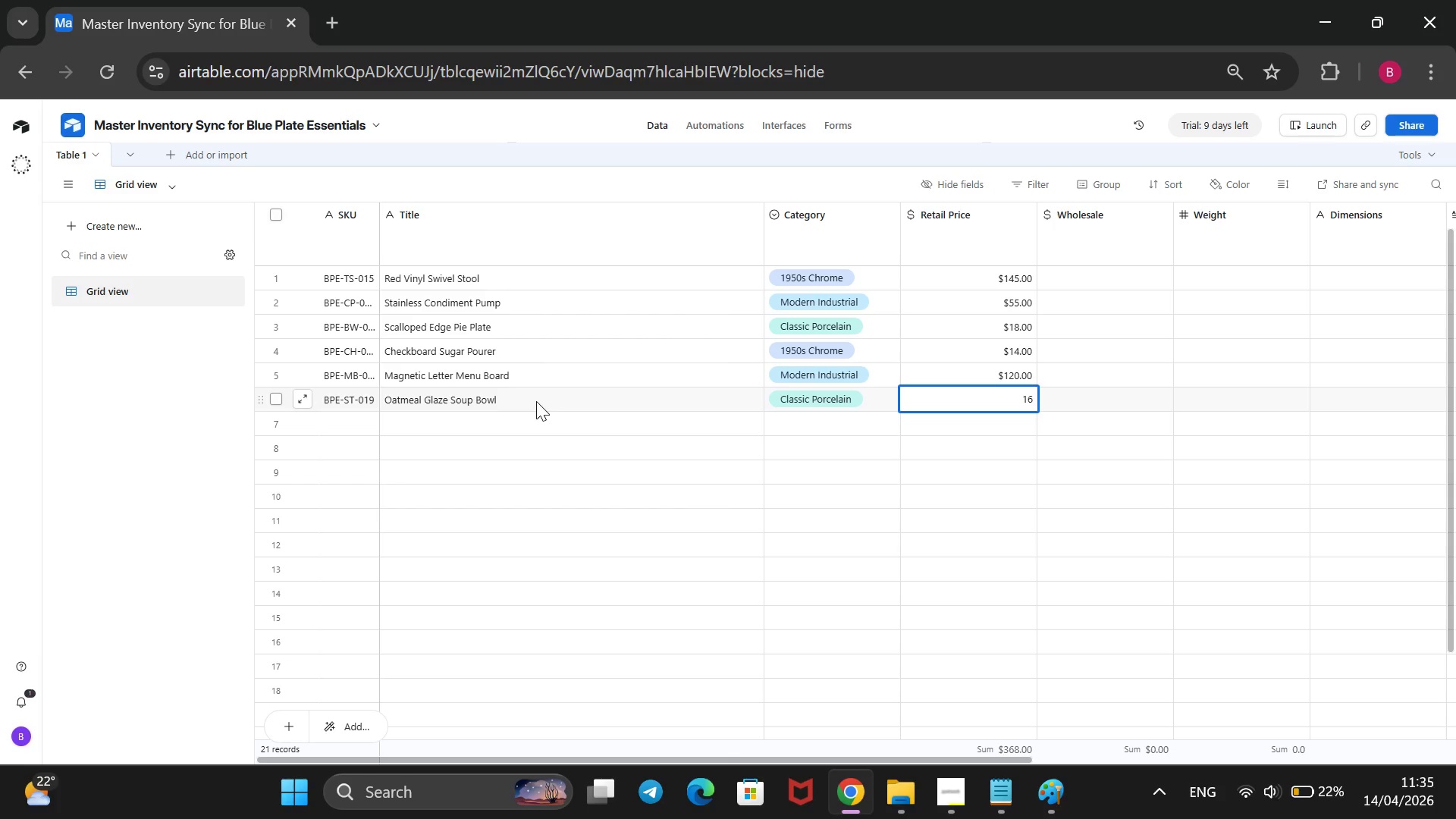 
left_click([344, 408])
 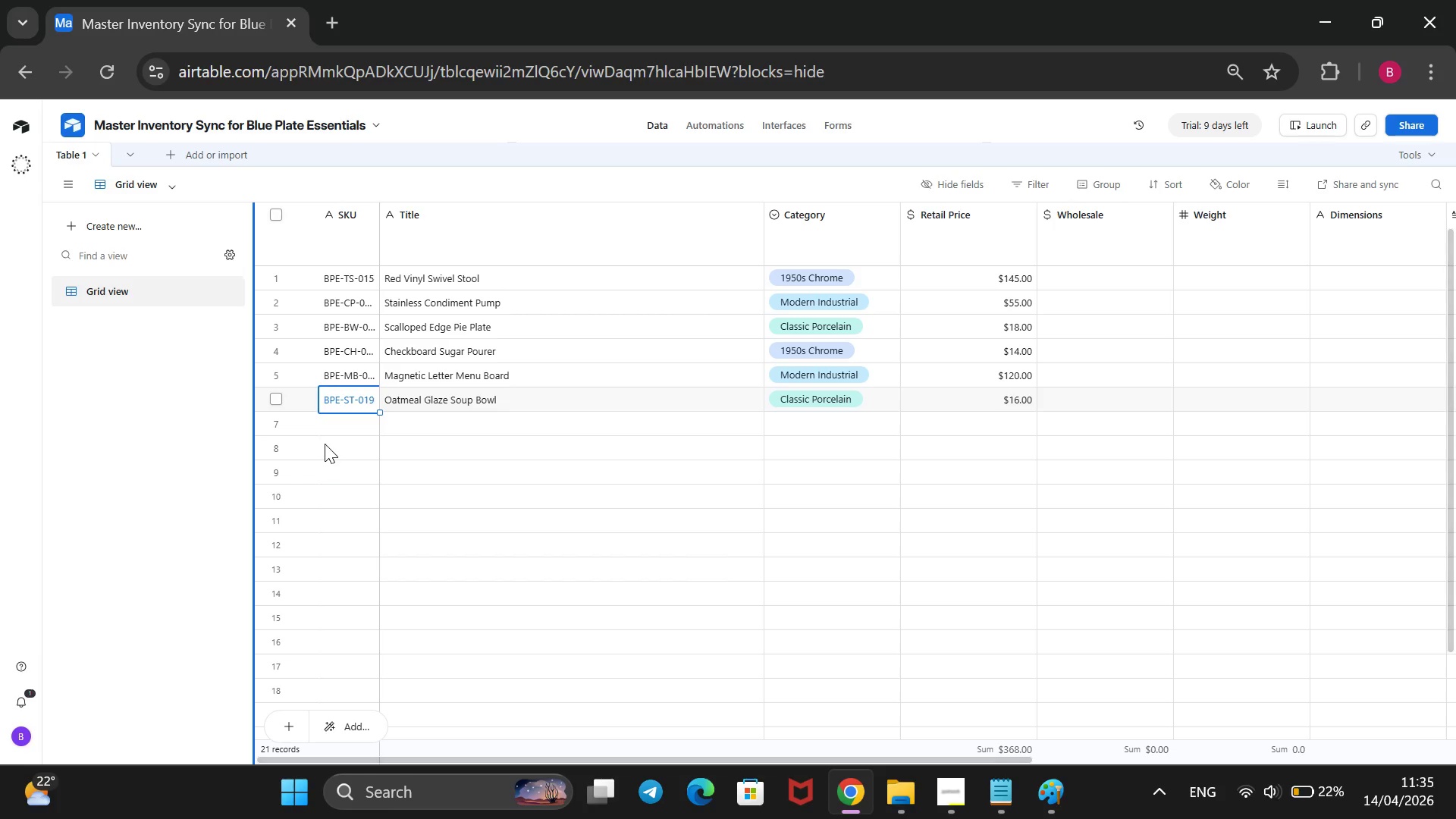 
left_click([348, 426])
 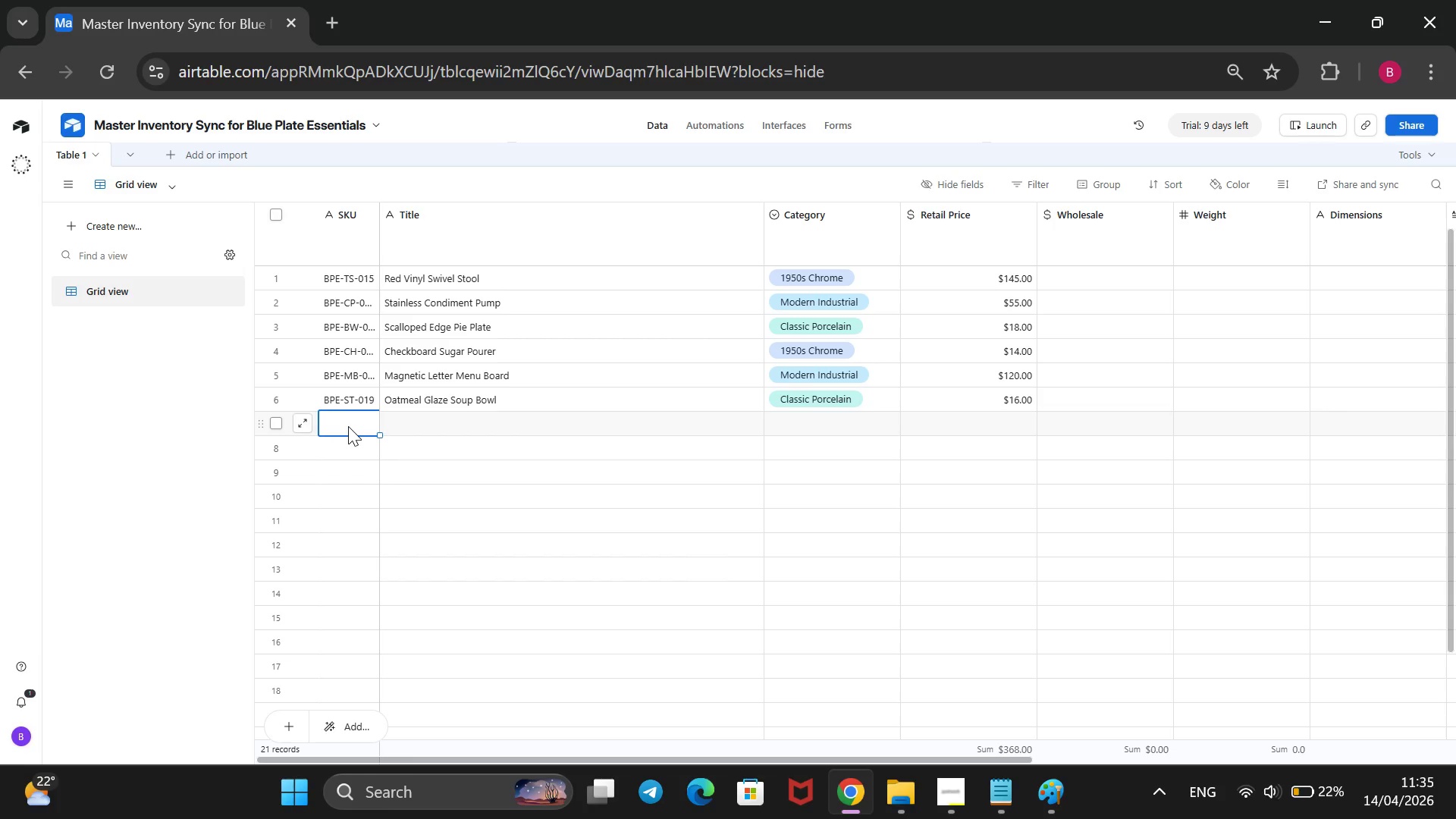 
type(BPE-SH)
 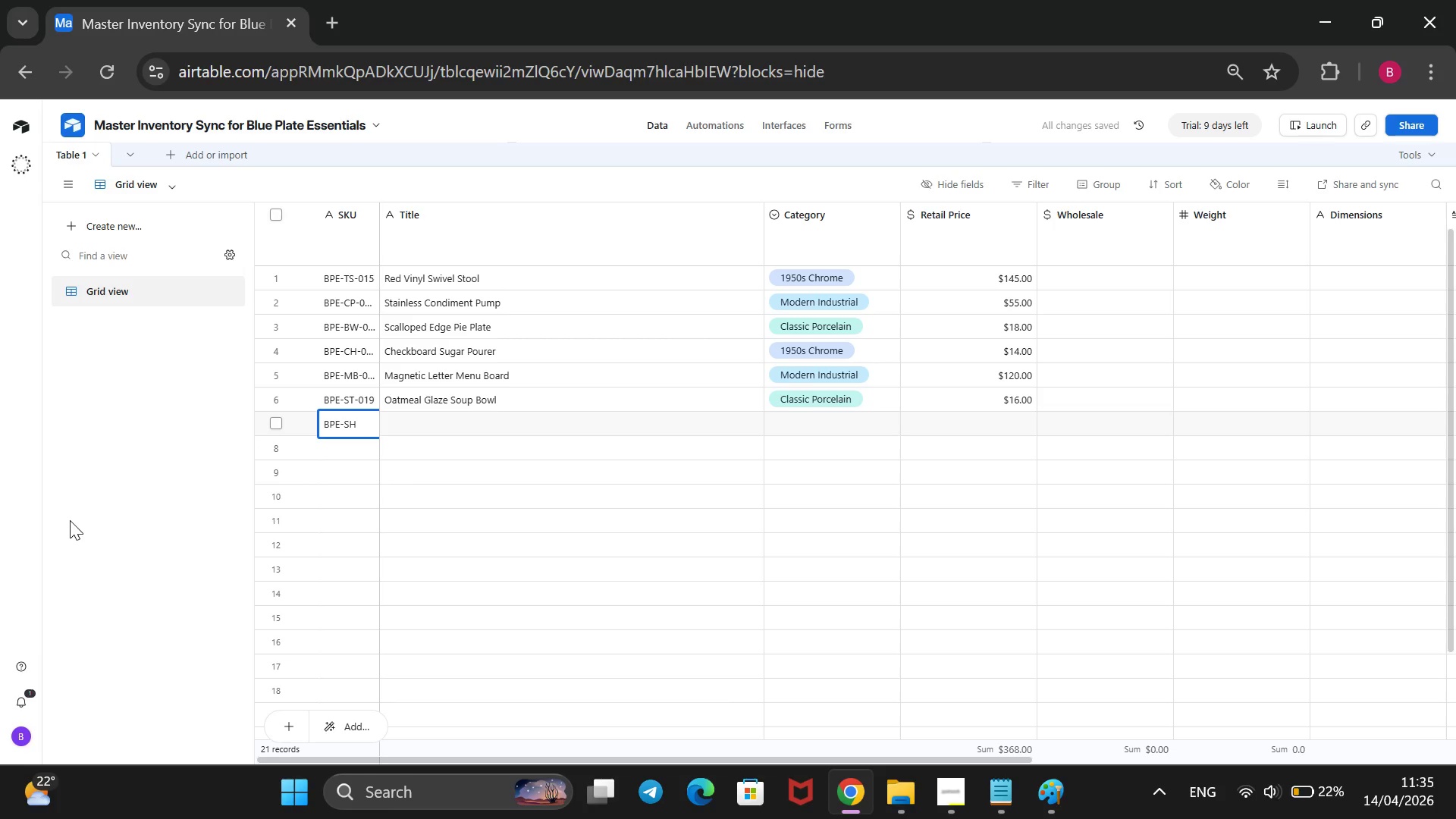 
type(-025)
 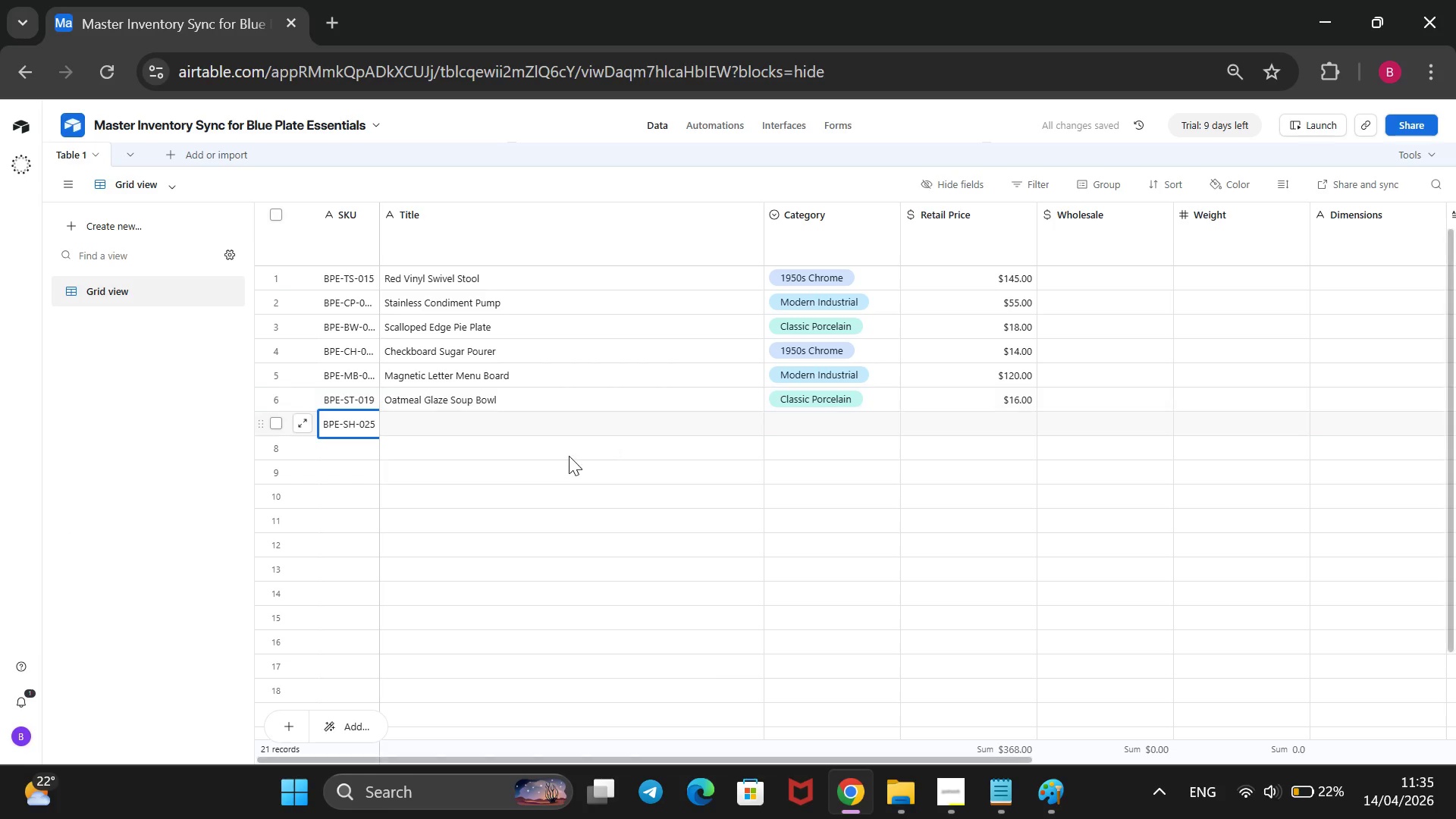 
wait(5.72)
 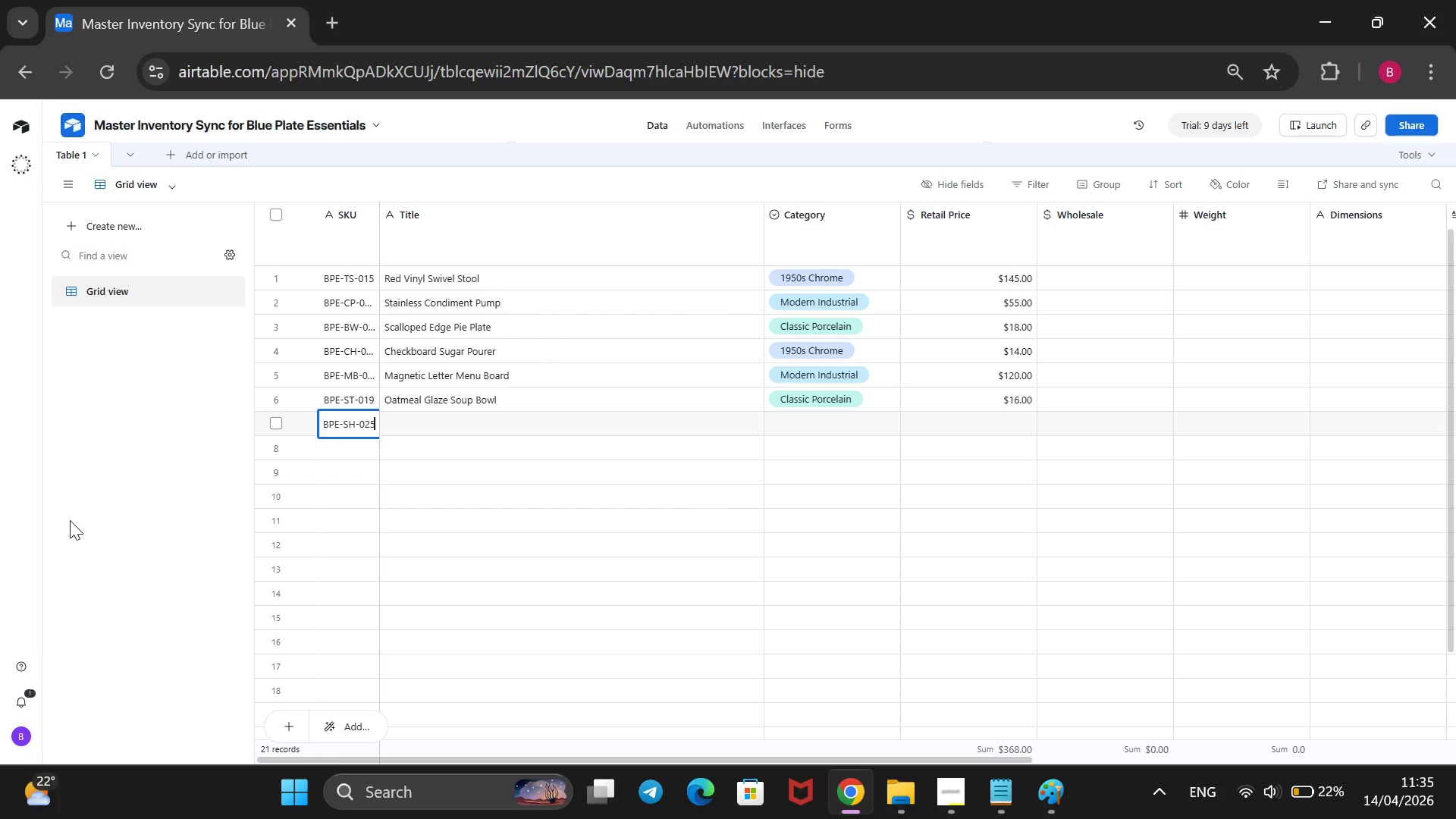 
left_click([513, 421])
 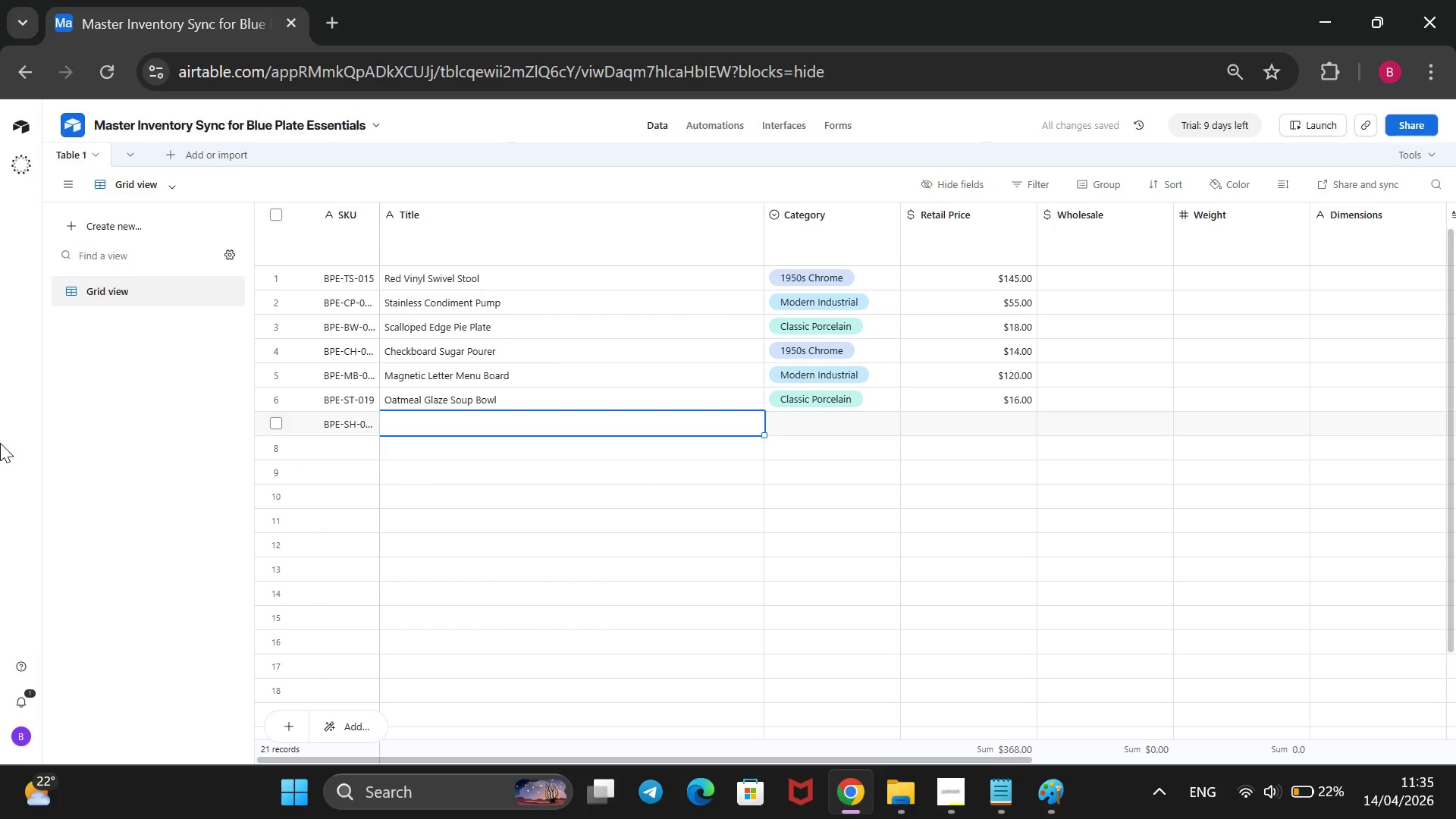 
type(Chrome Straw Dispen)
 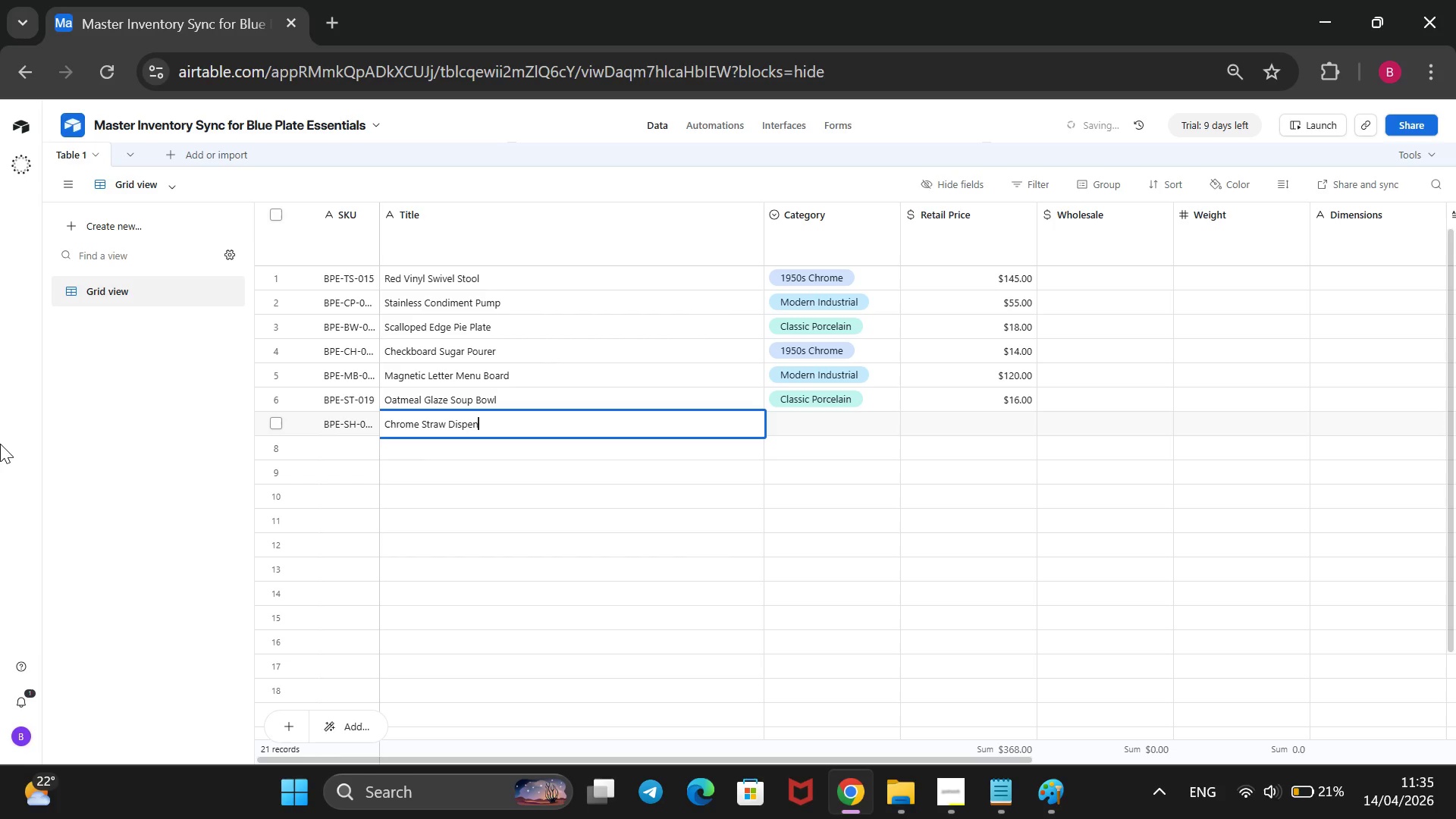 
type(ser)
 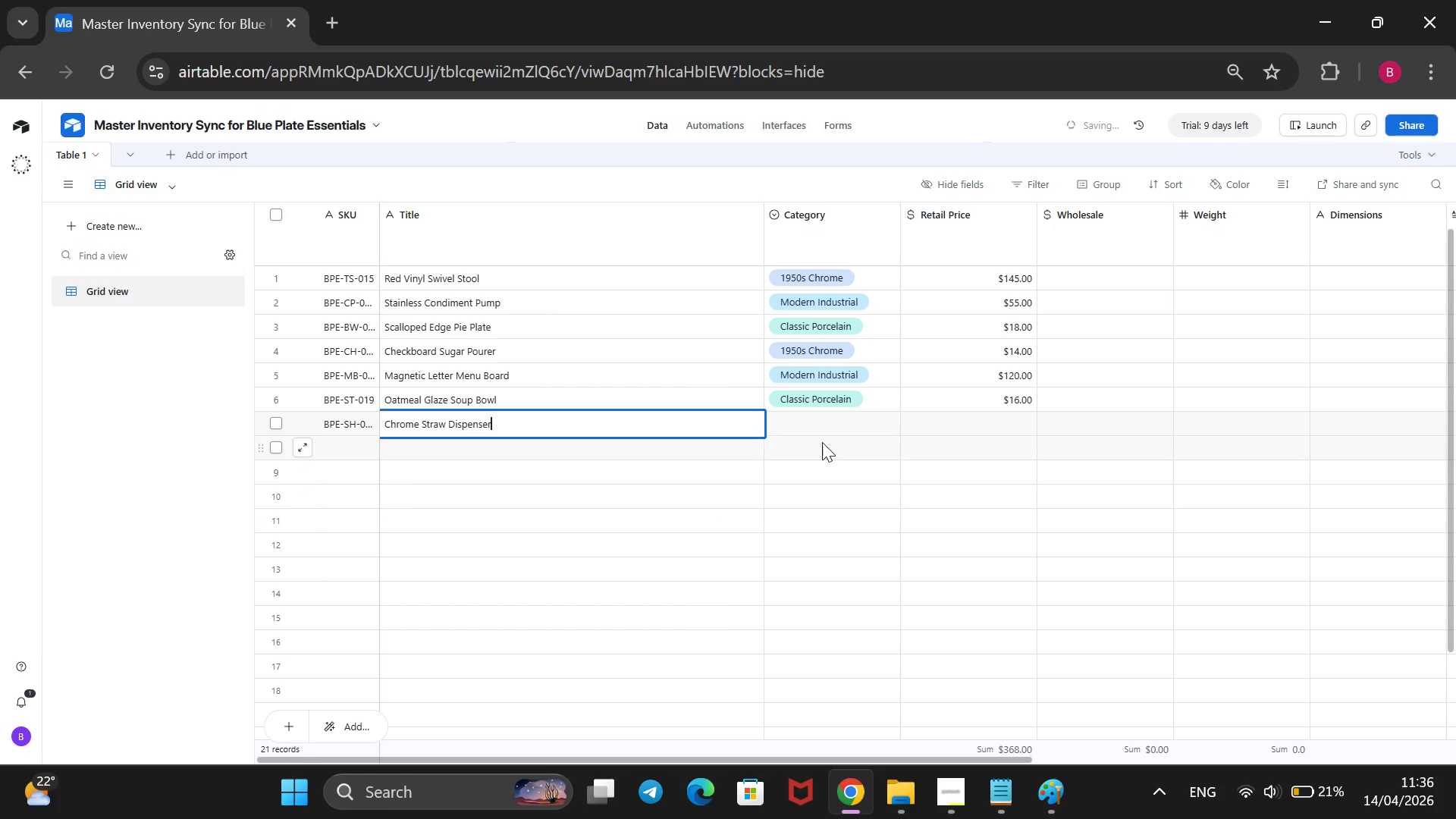 
left_click([820, 432])
 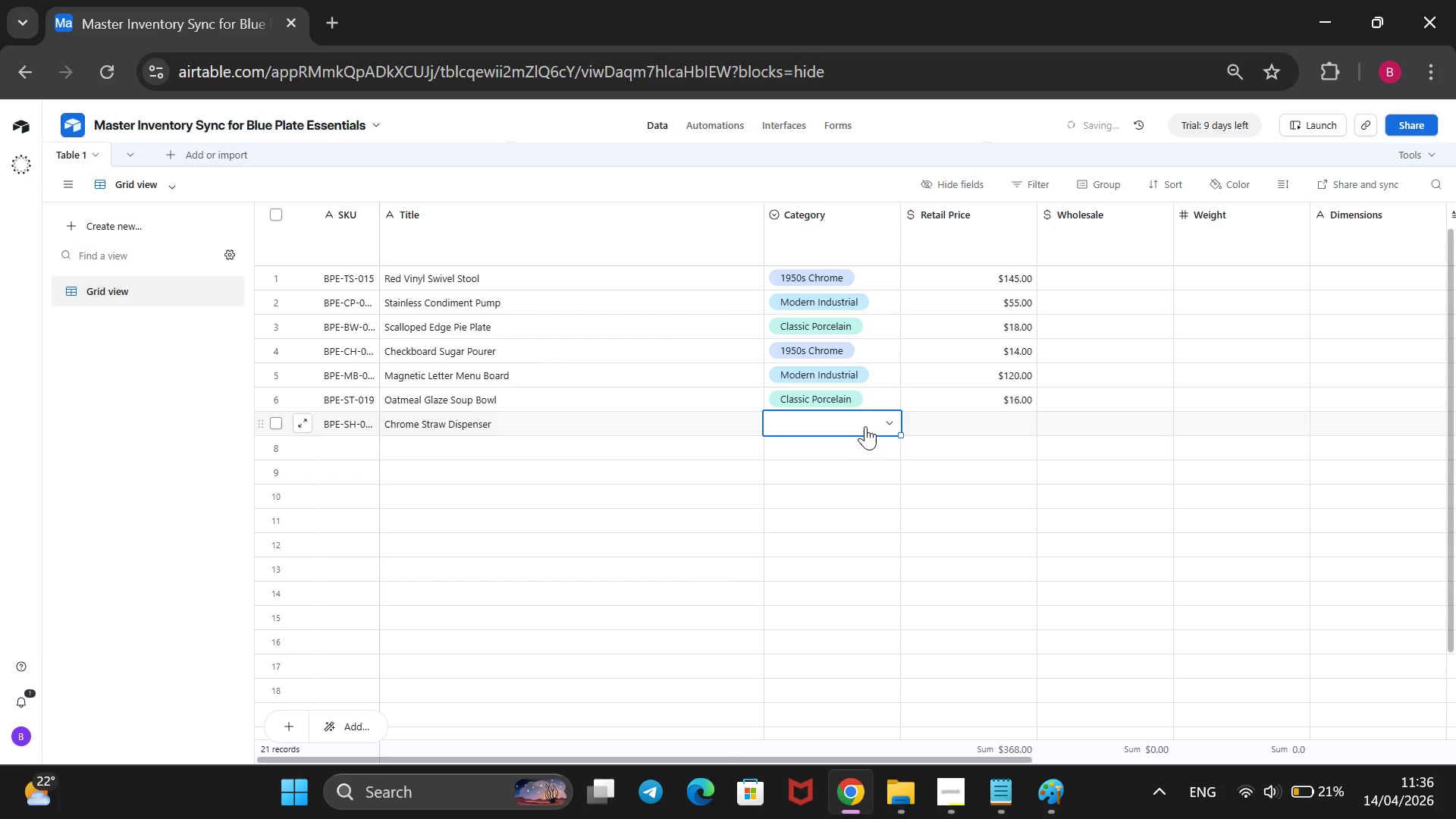 
left_click([886, 422])
 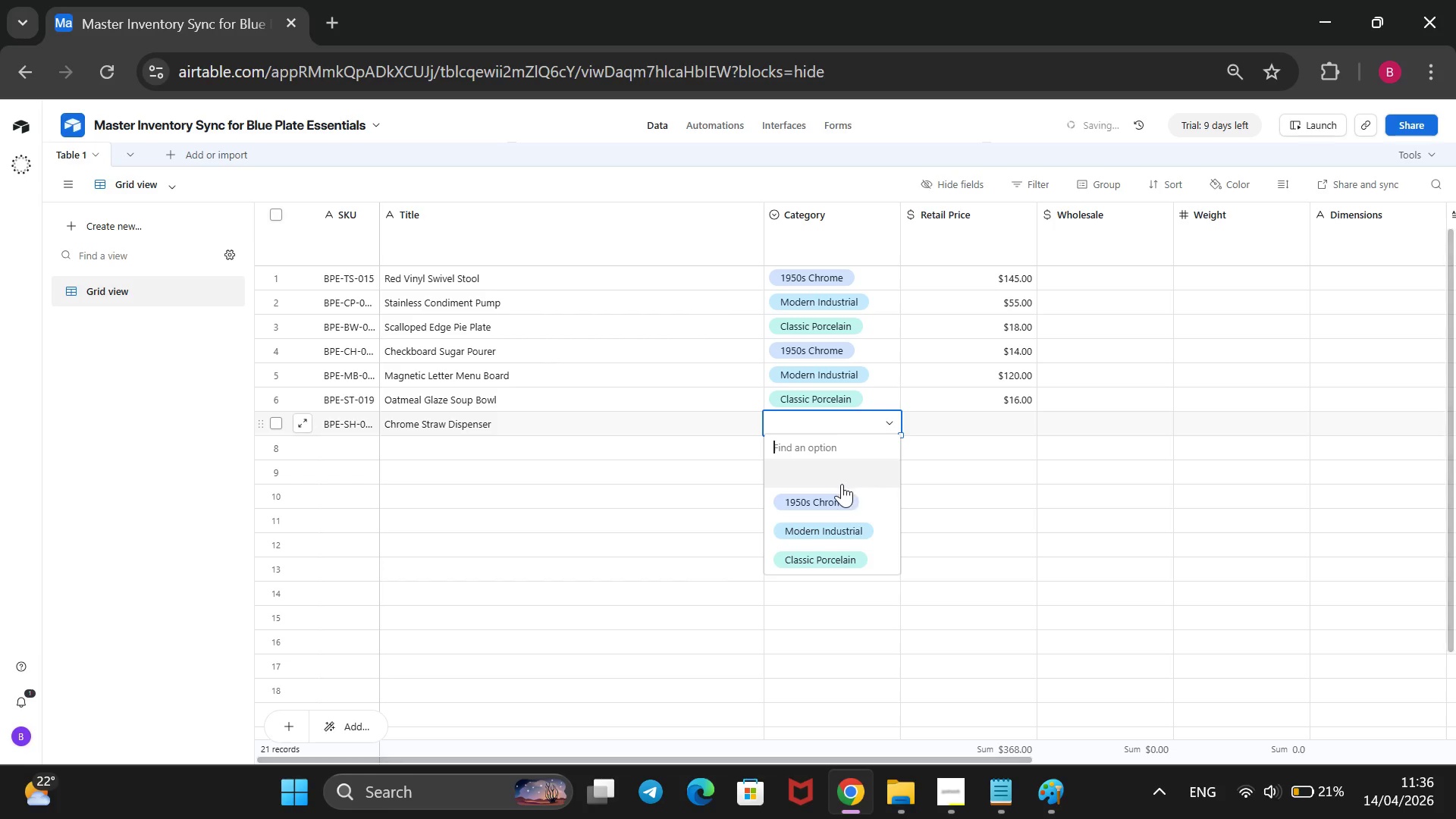 
left_click([836, 493])
 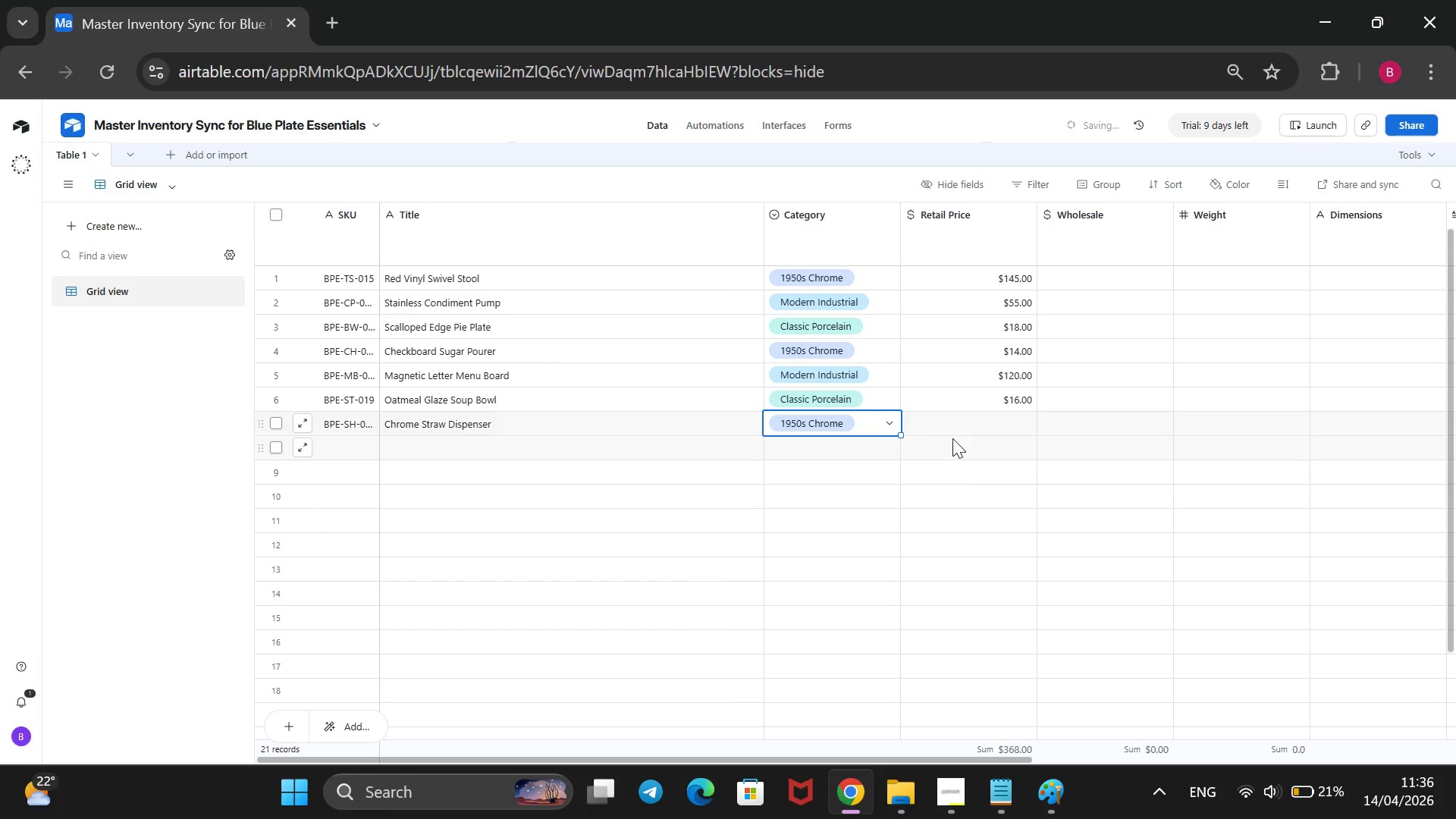 
left_click([981, 422])
 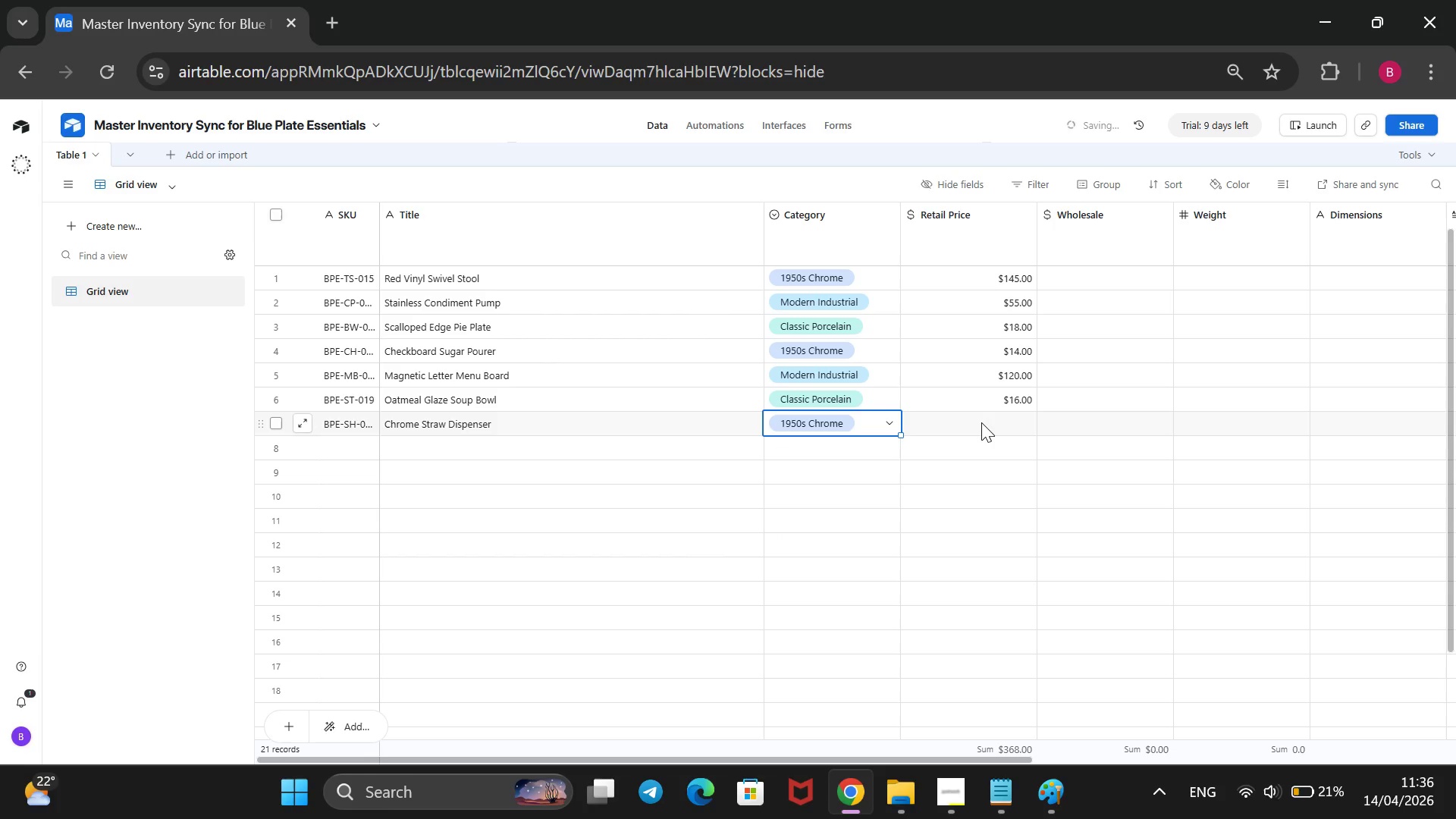 
type(32)
 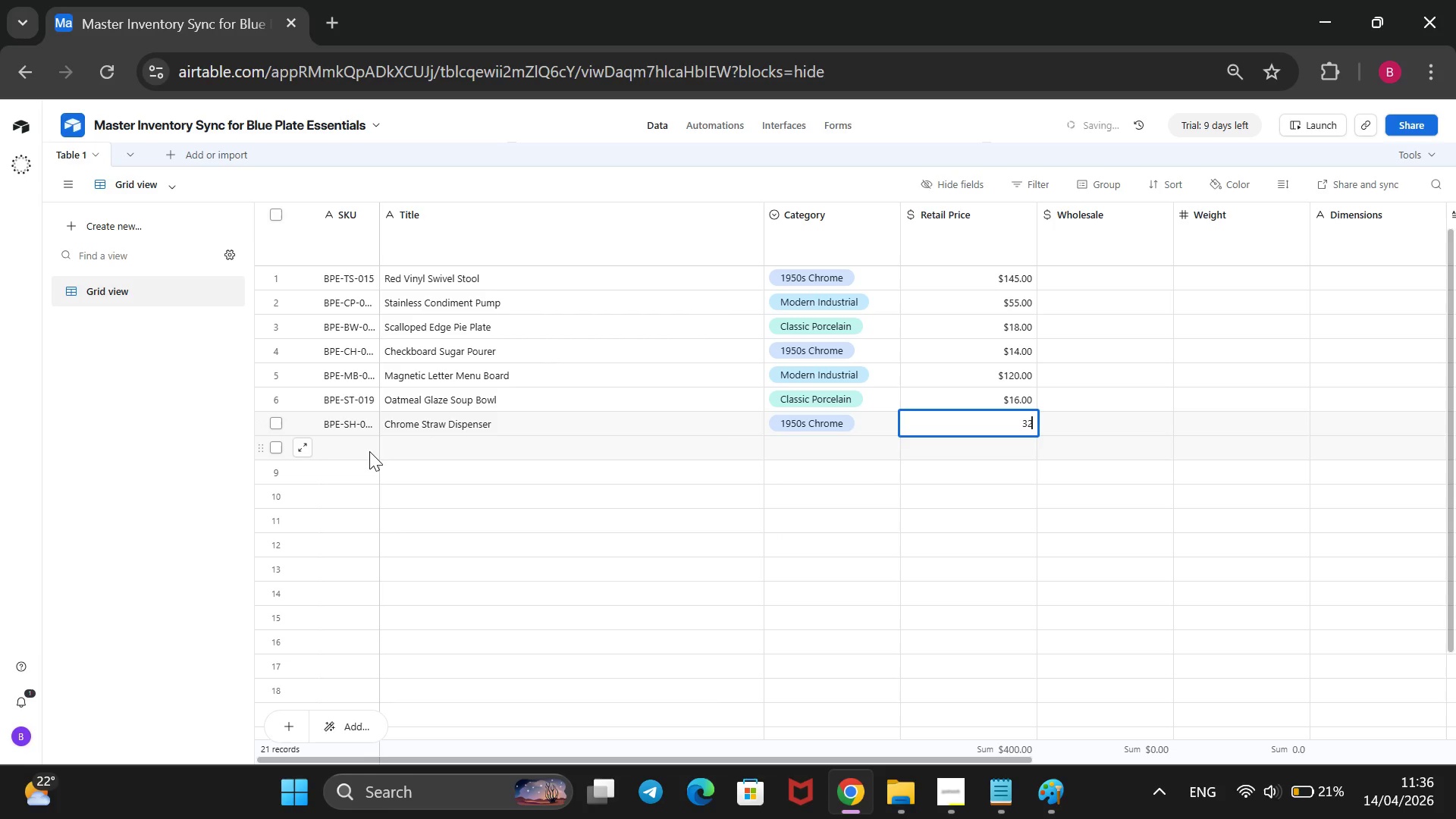 
left_click([357, 443])
 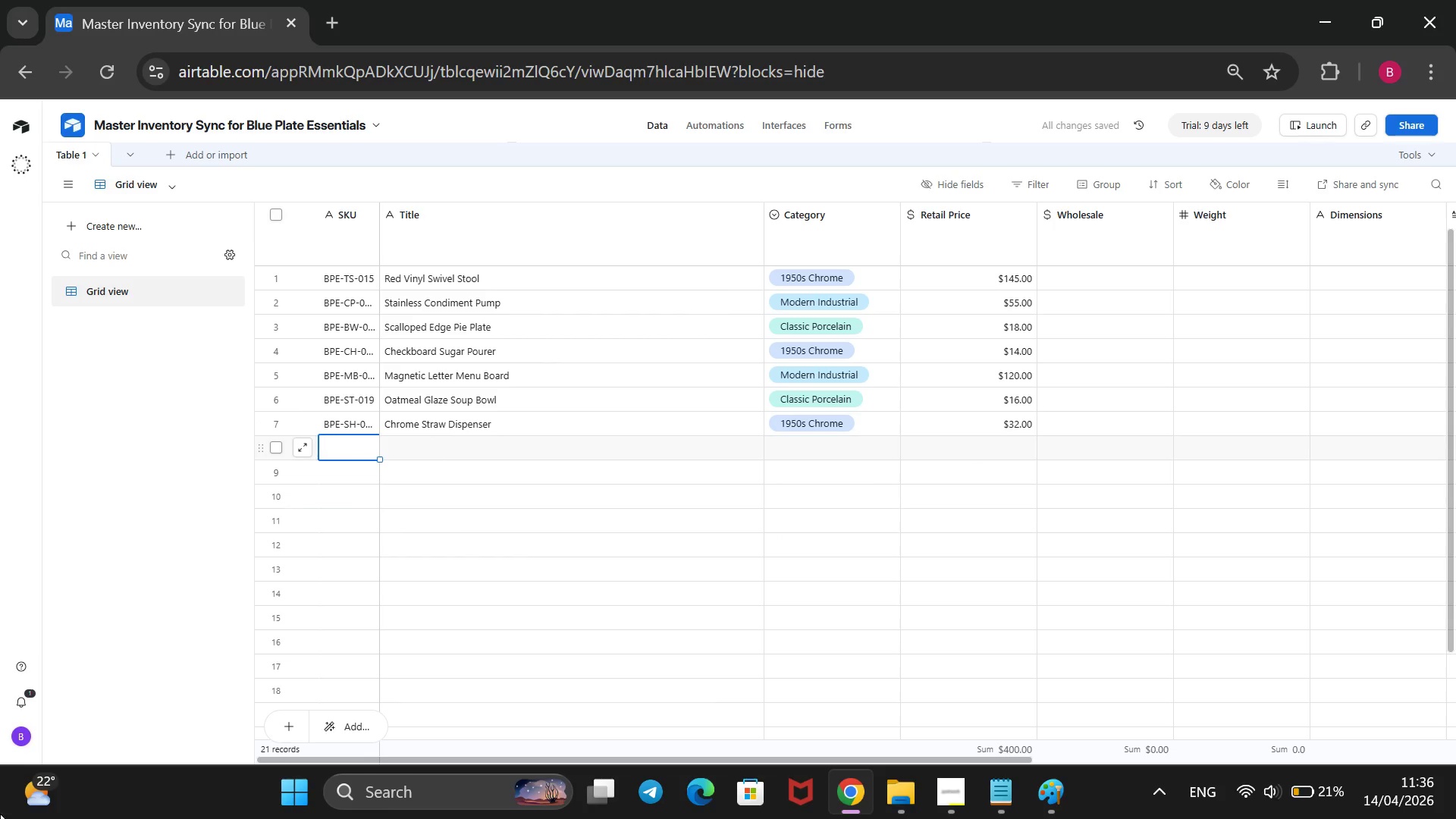 
key(CapsLock)
 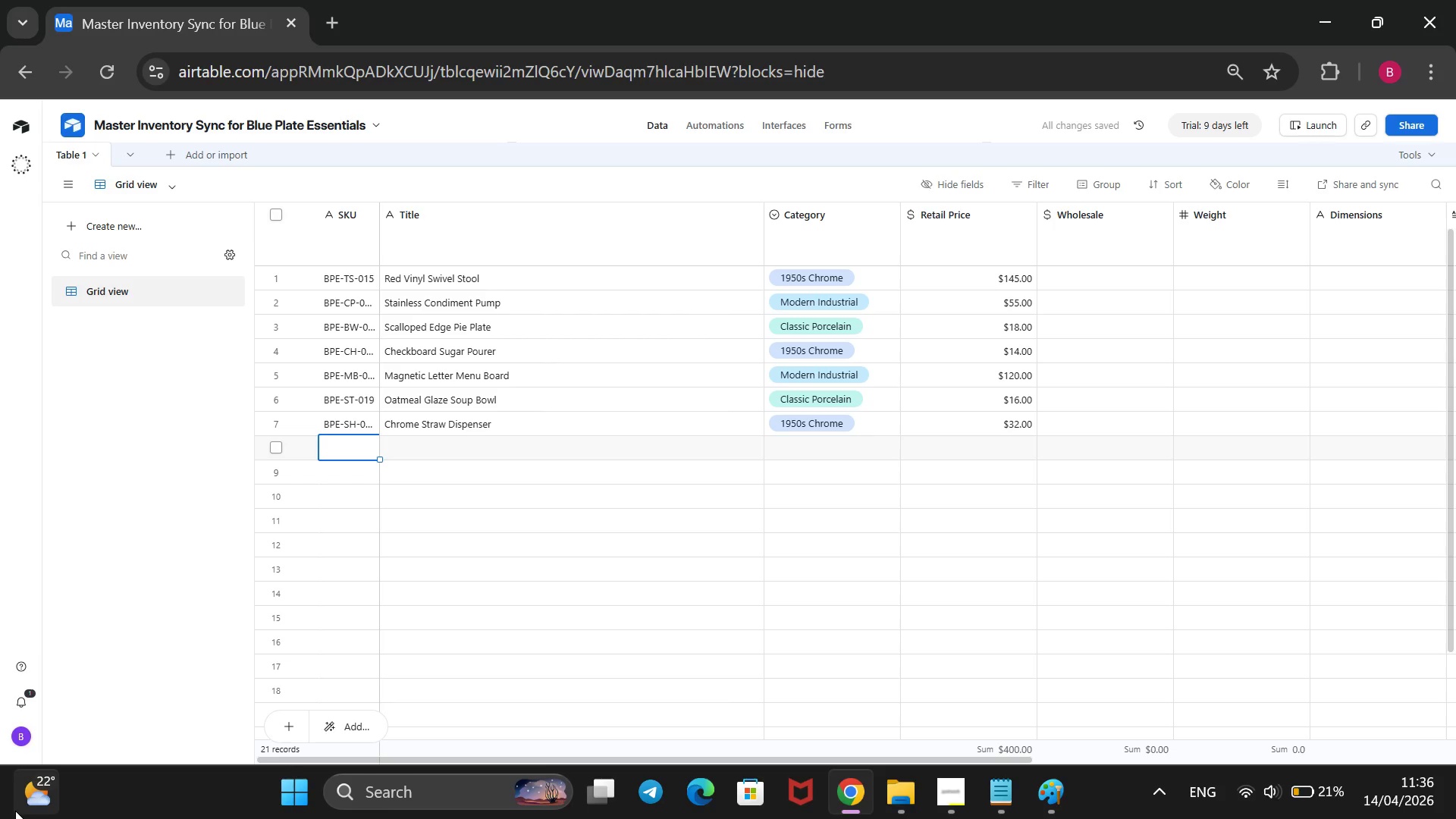 
key(B)
 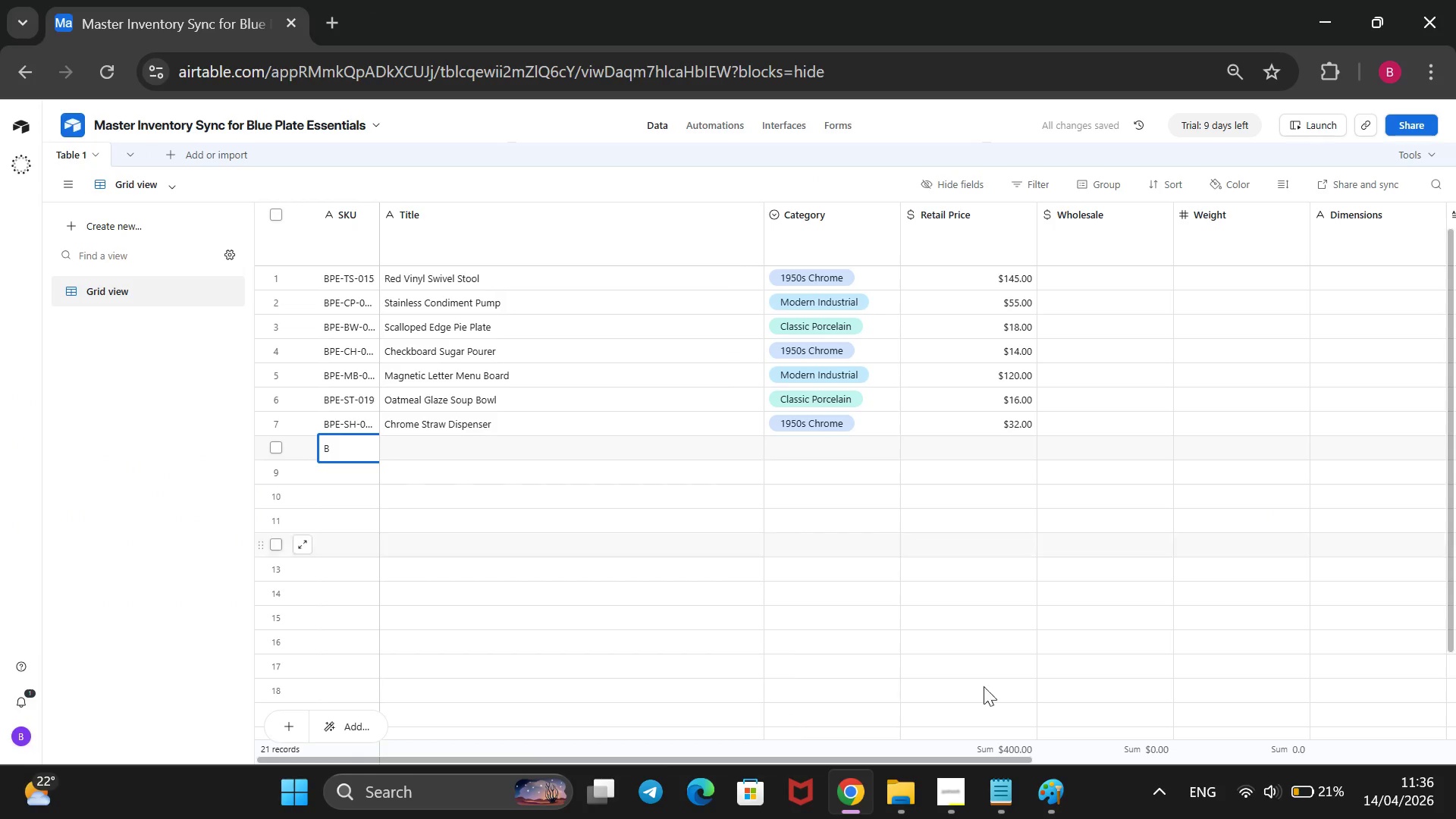 
key(P)
 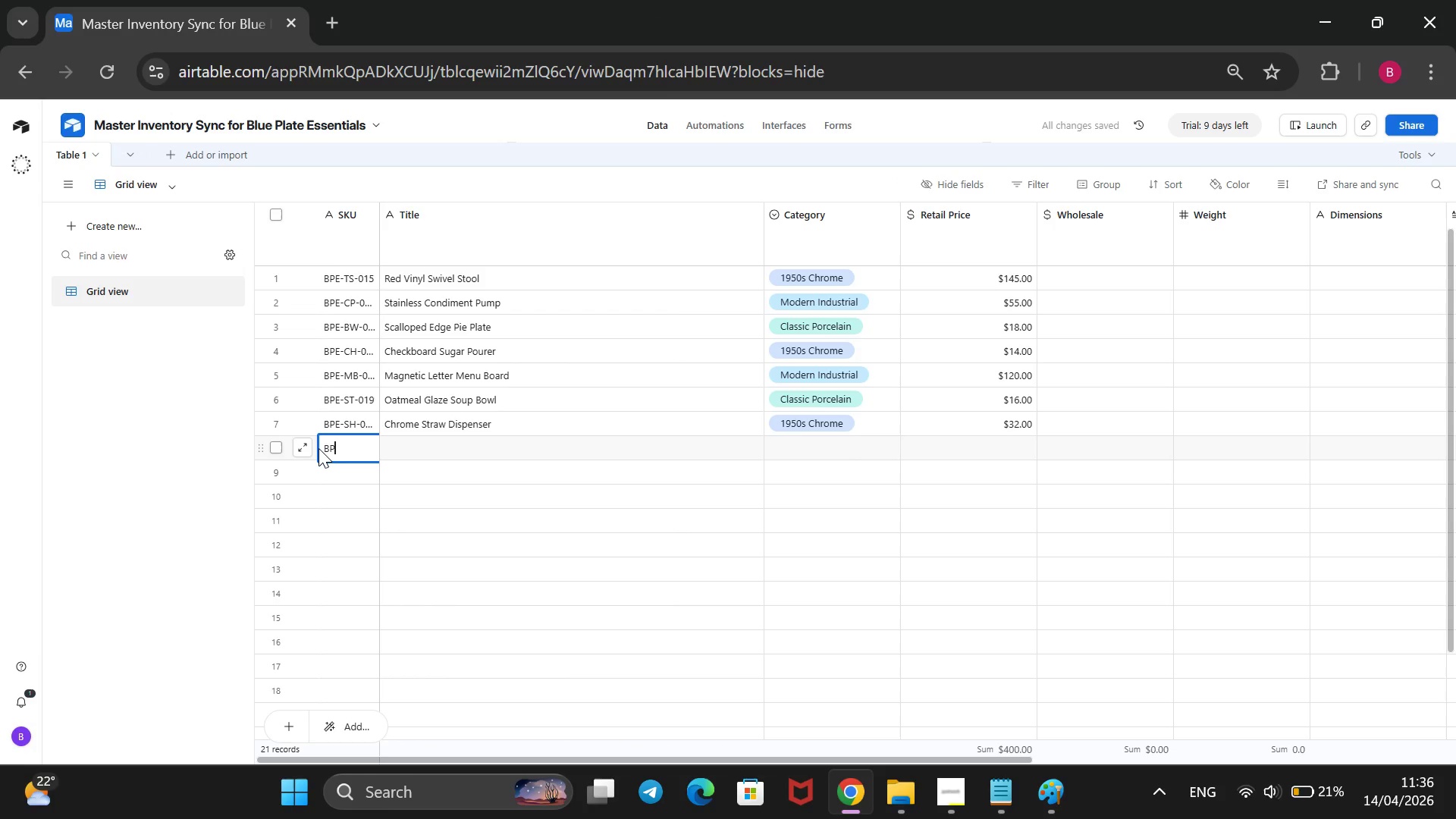 
wait(5.11)
 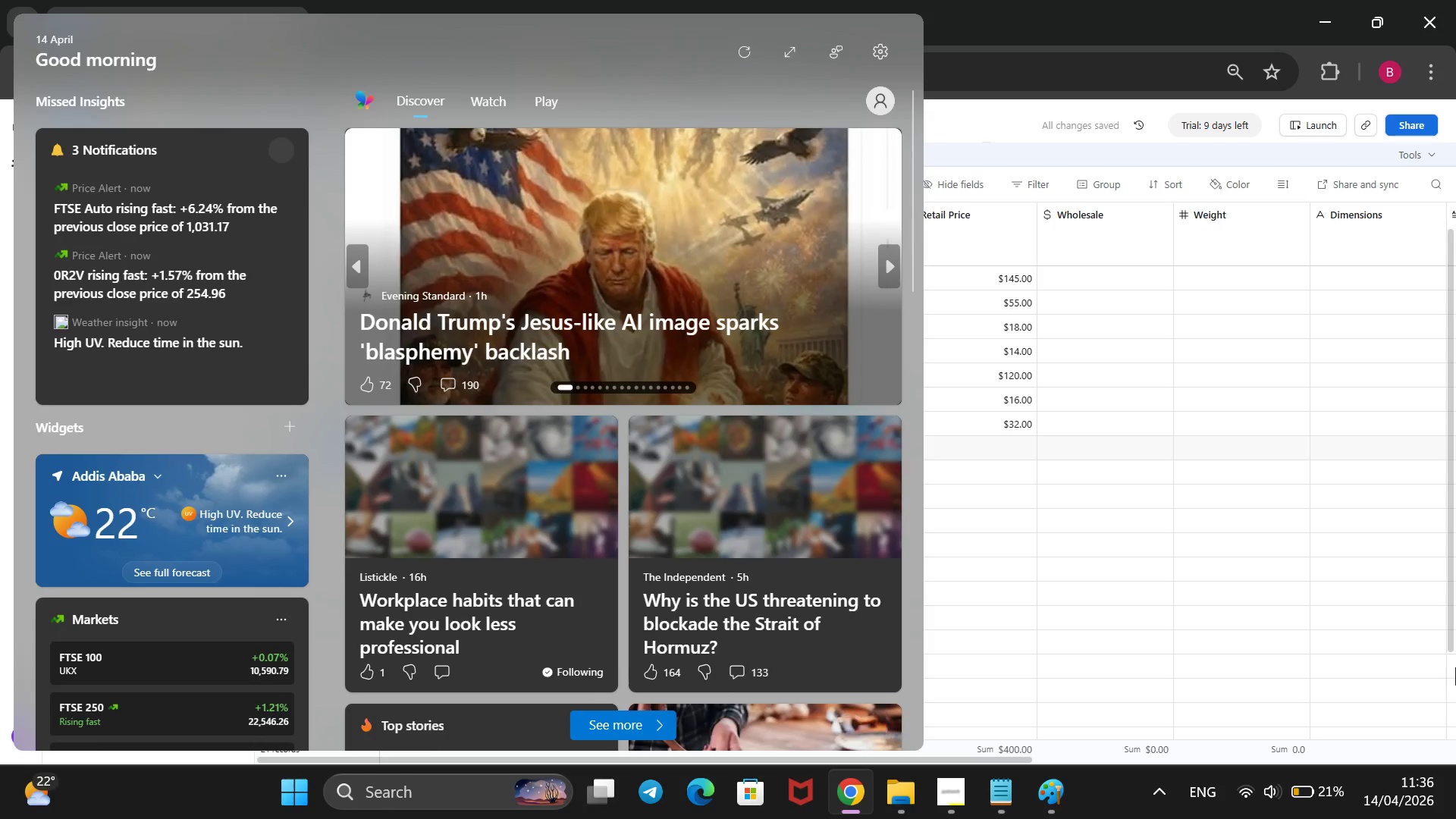 
key(E)
 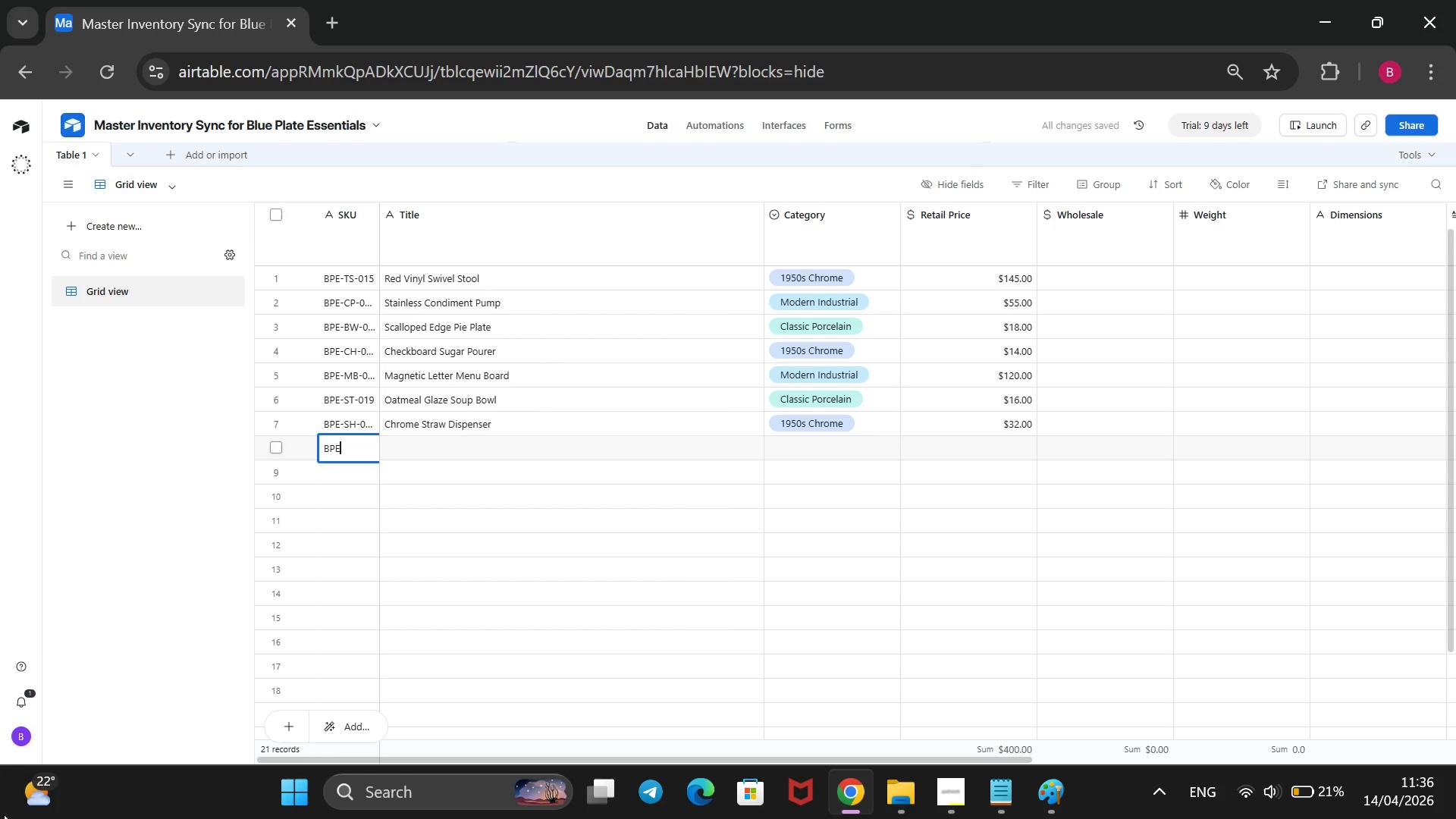 
key(Minus)
 